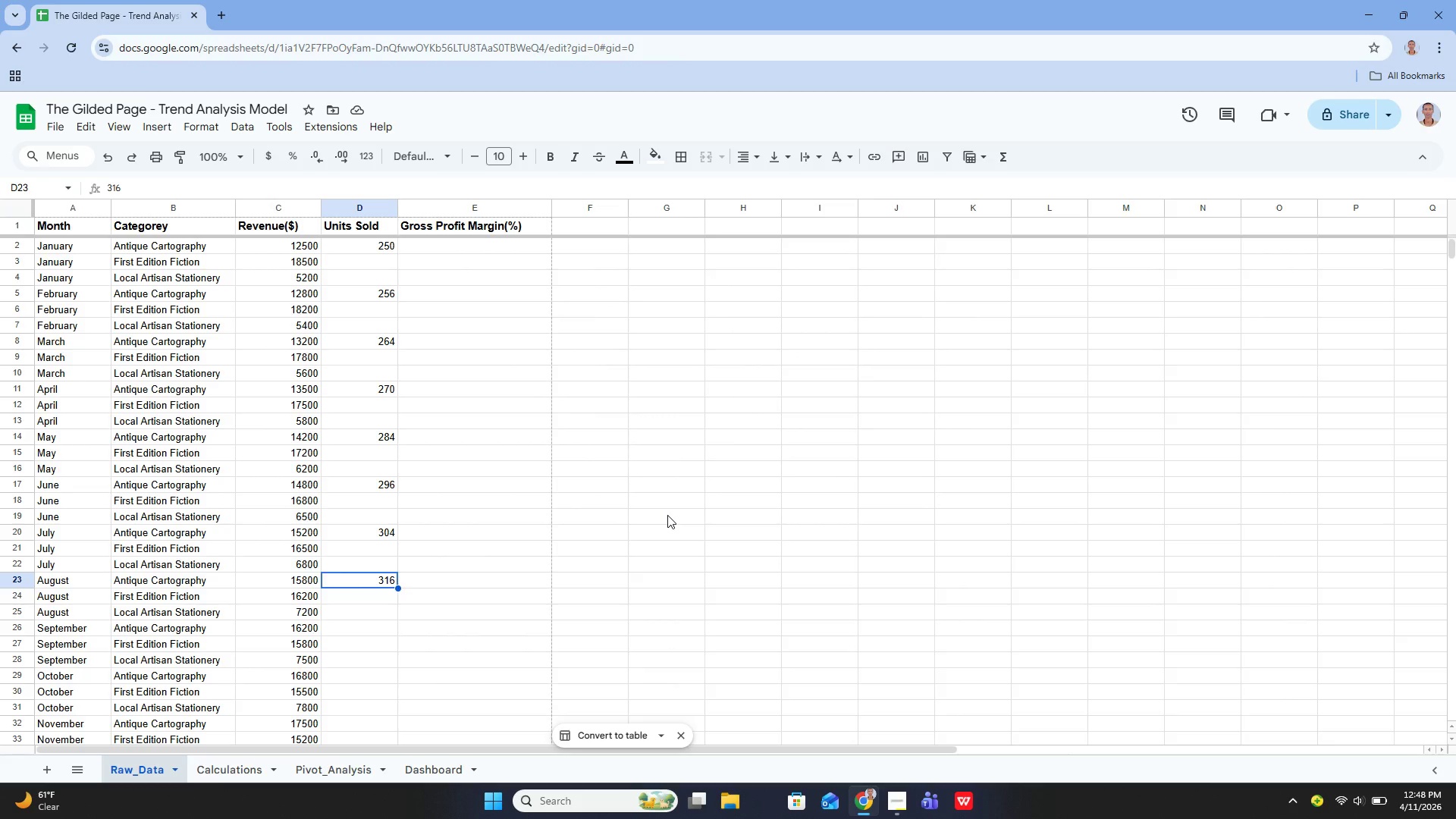 
key(ArrowDown)
 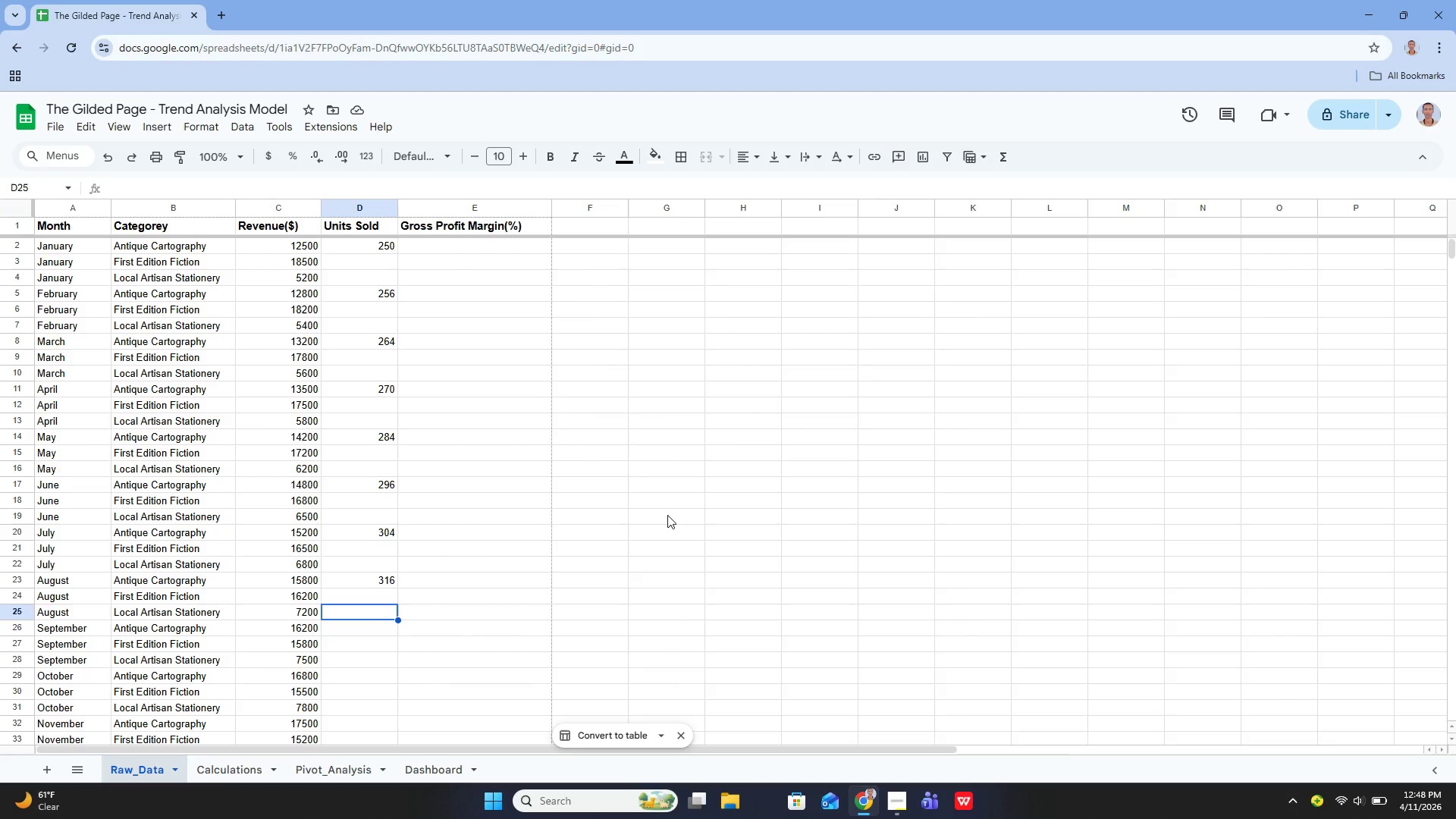 
key(ArrowDown)
 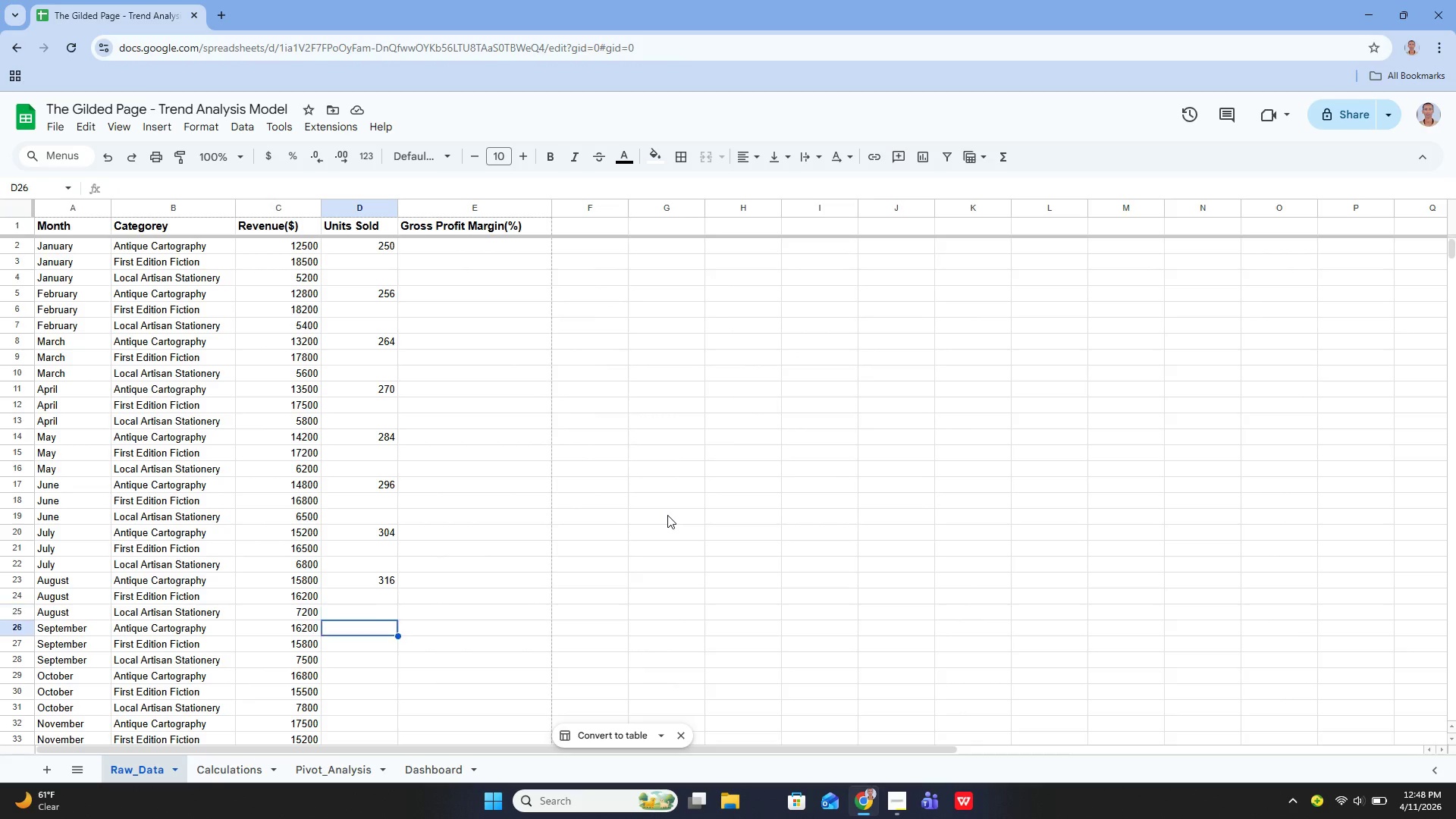 
key(ArrowDown)
 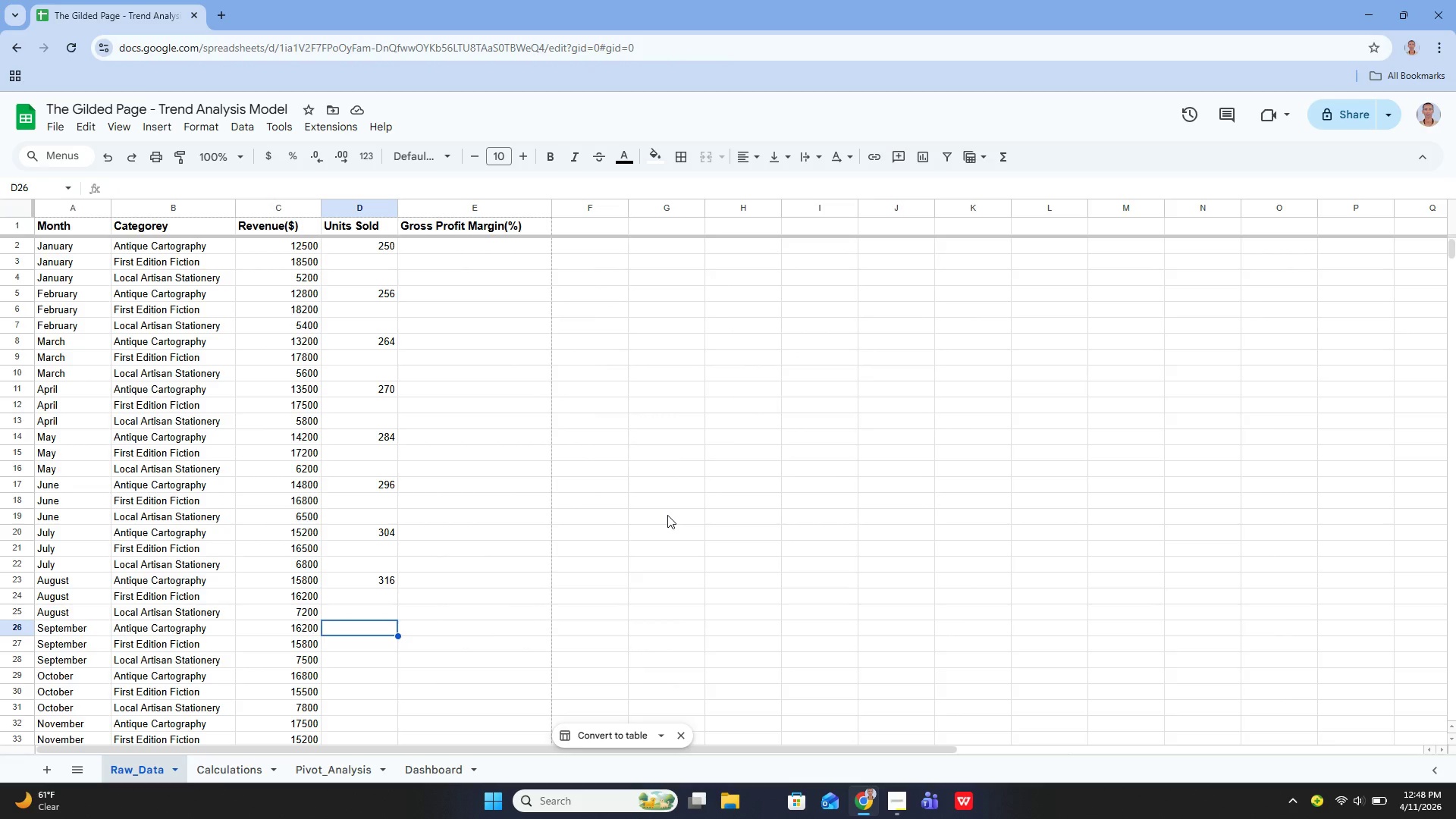 
key(Enter)
 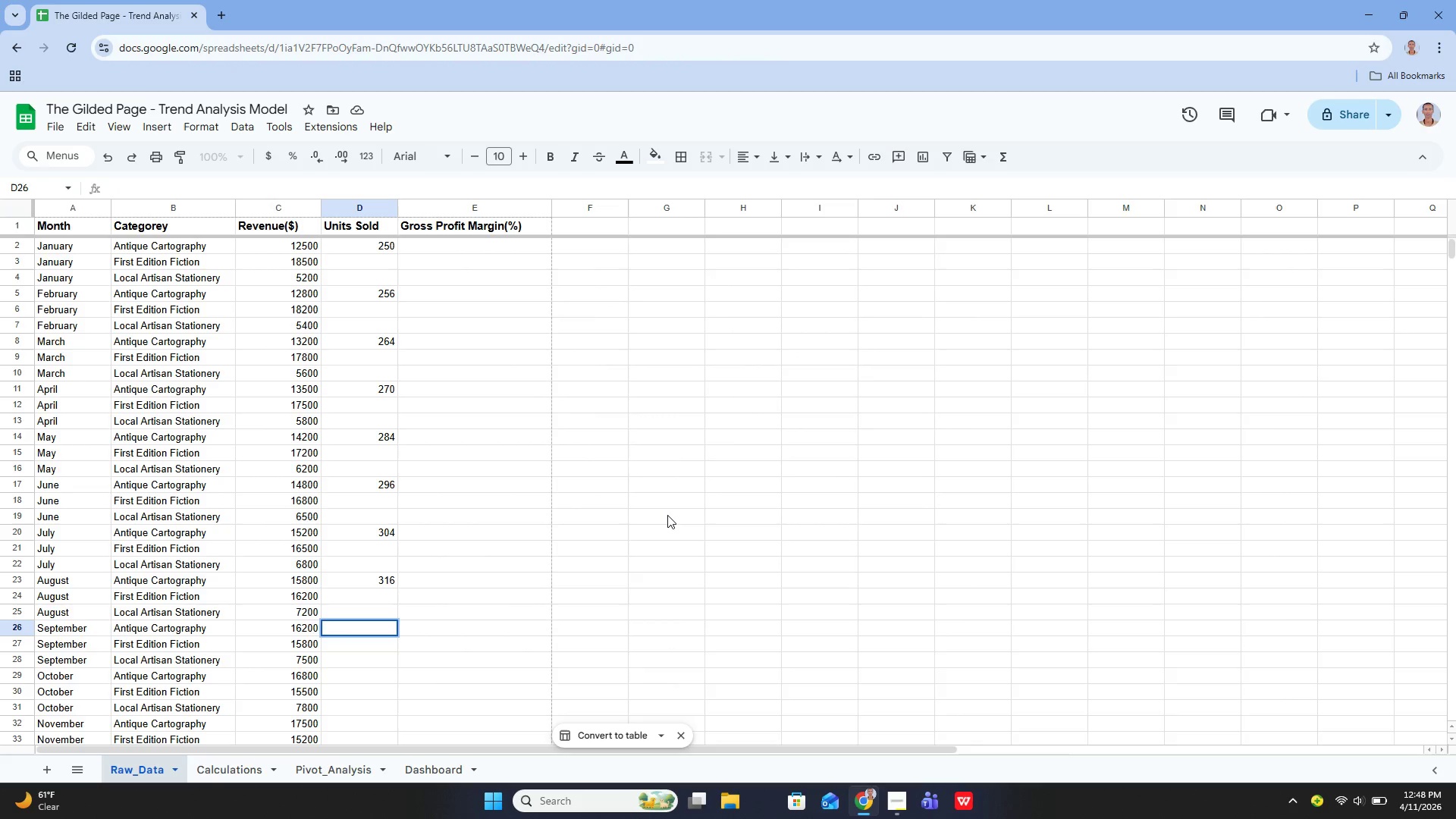 
type(324)
 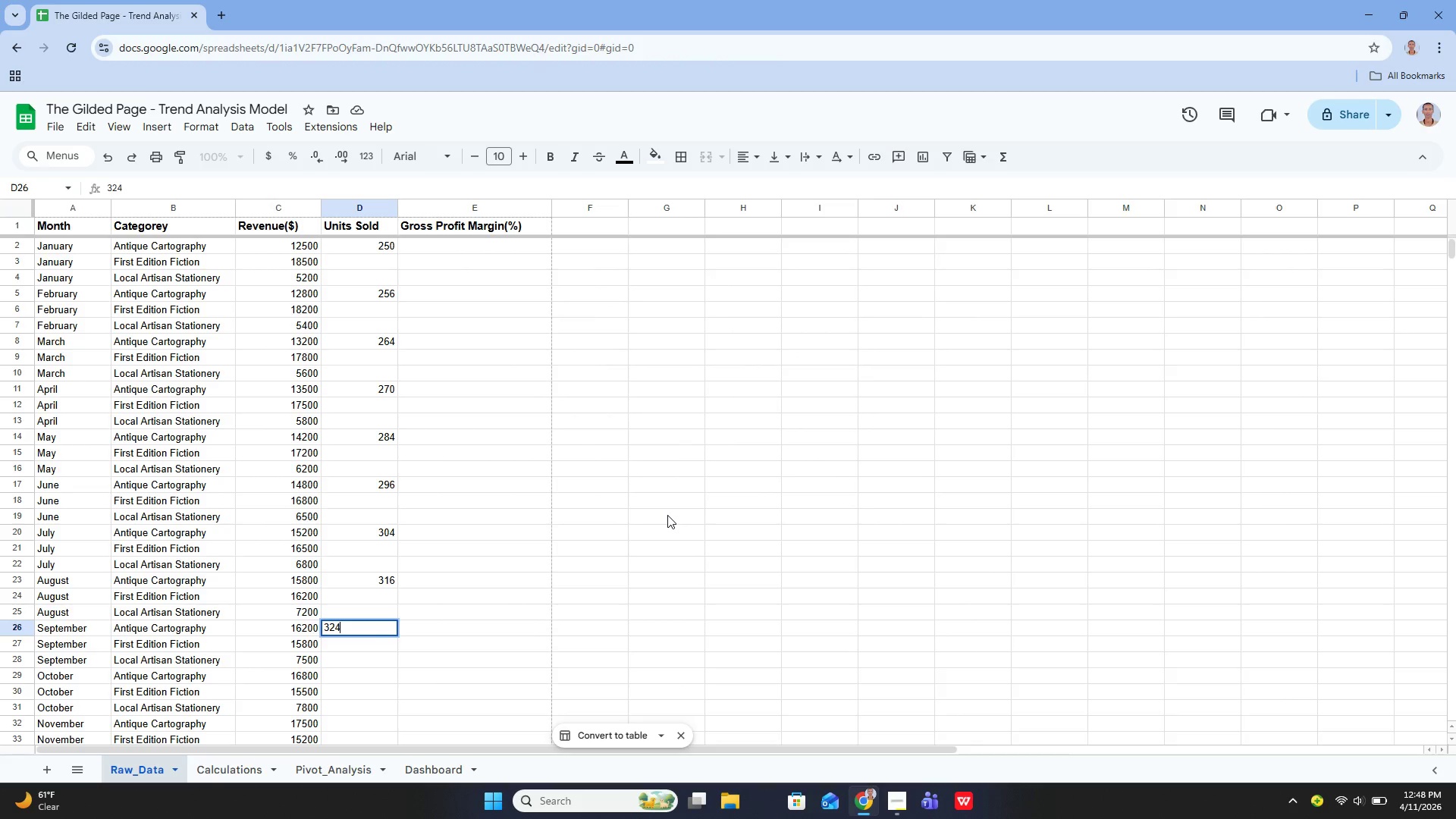 
key(Enter)
 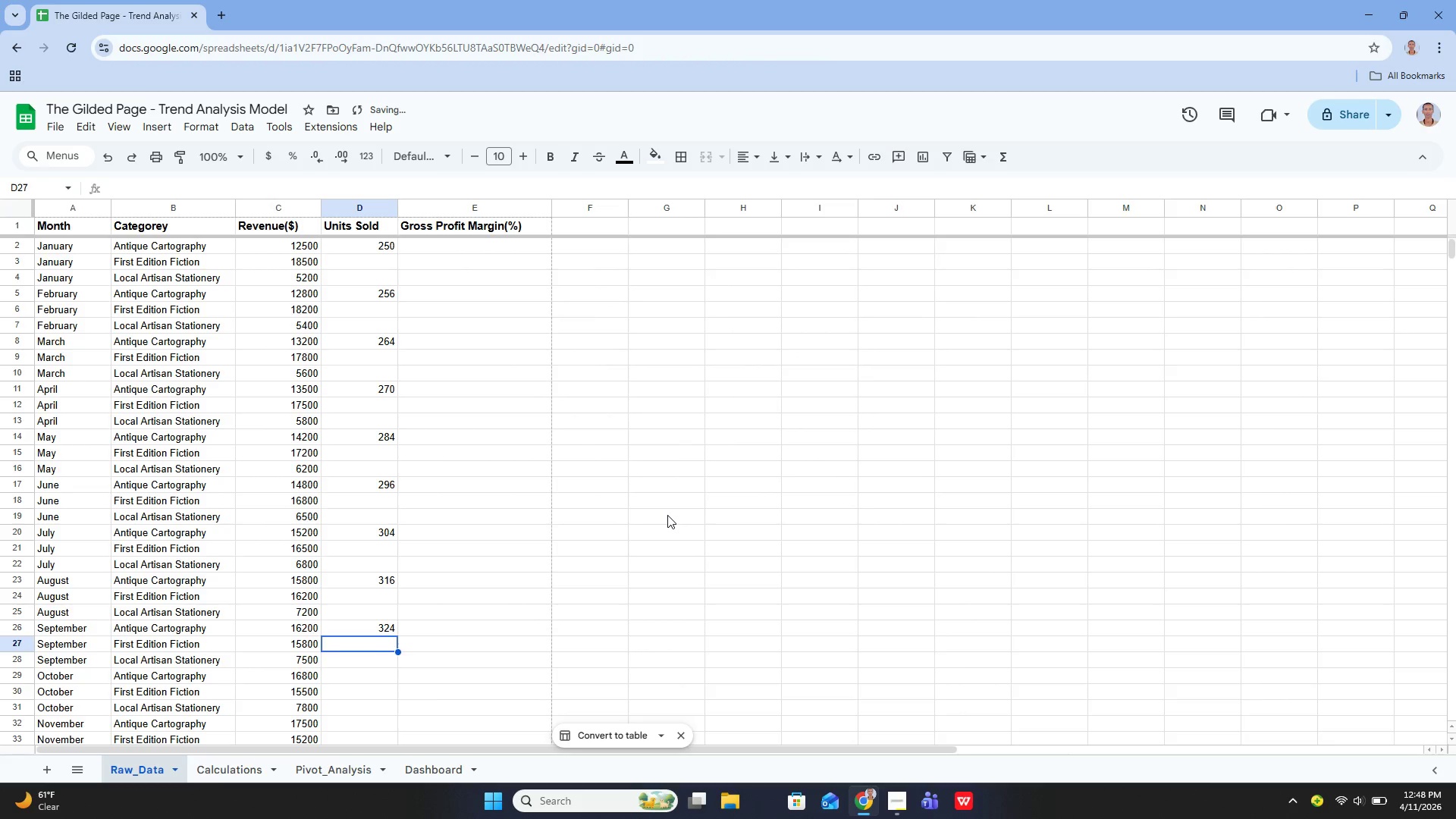 
key(ArrowDown)
 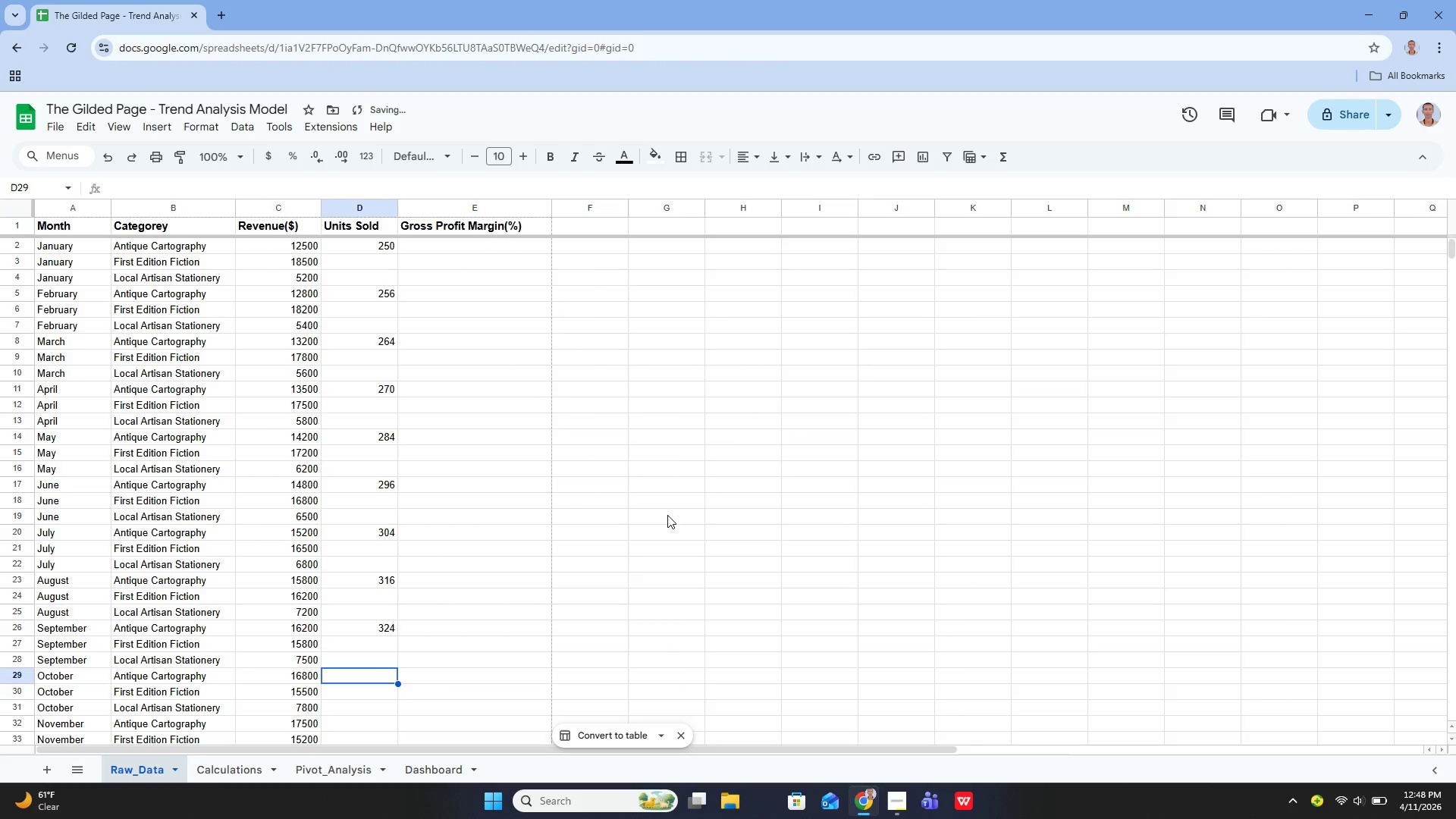 
key(ArrowDown)
 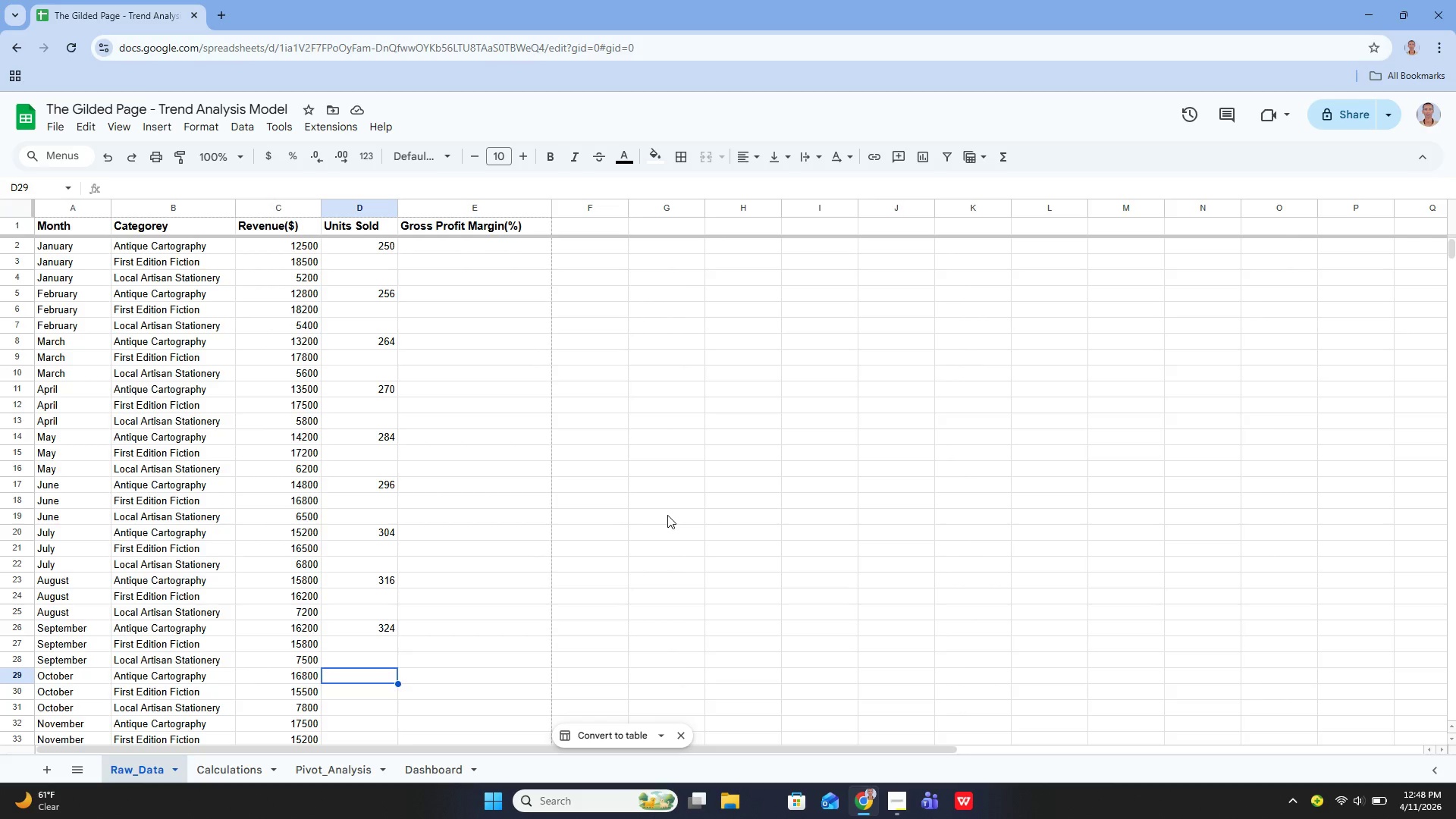 
wait(7.01)
 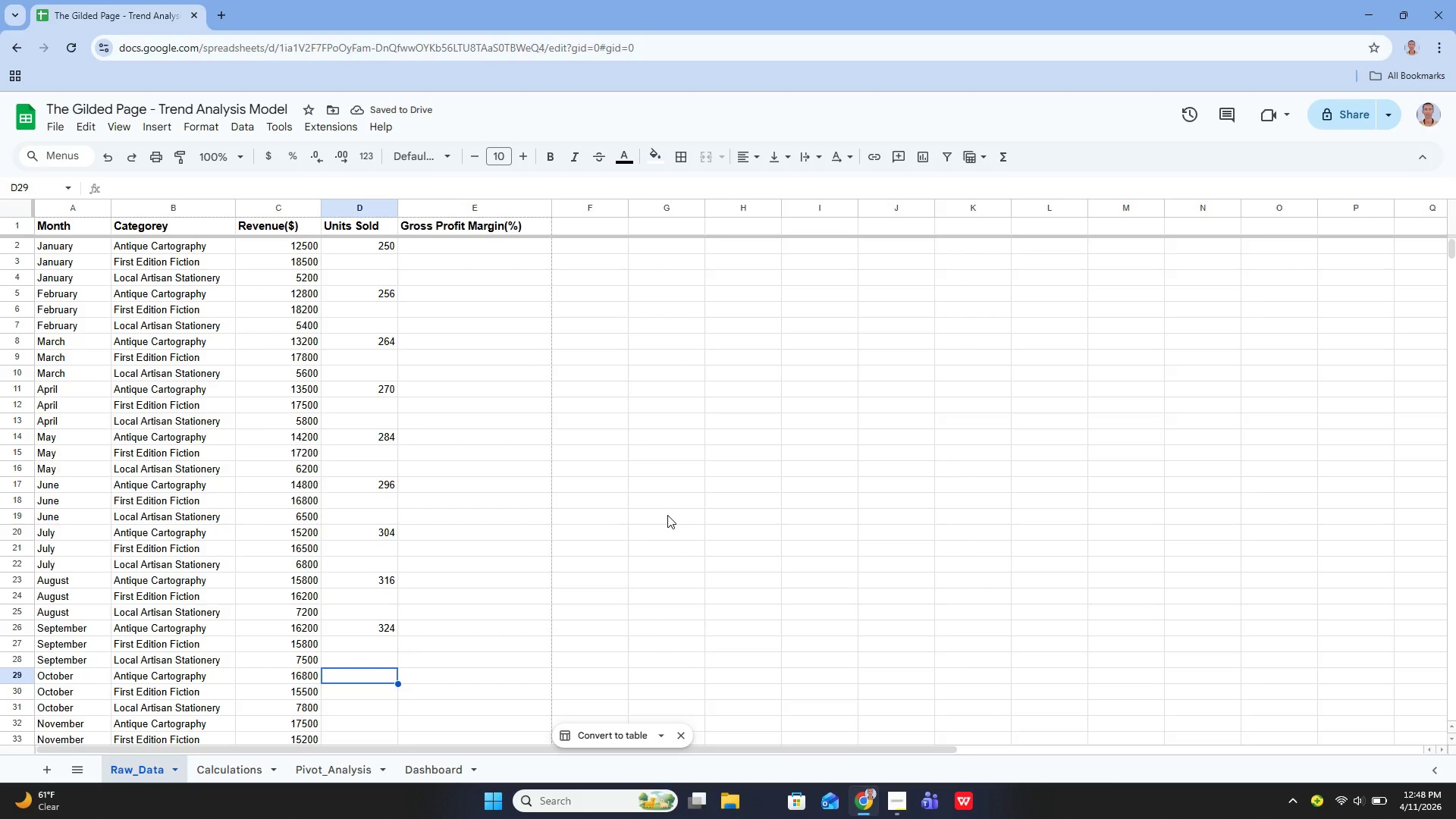 
key(Enter)
 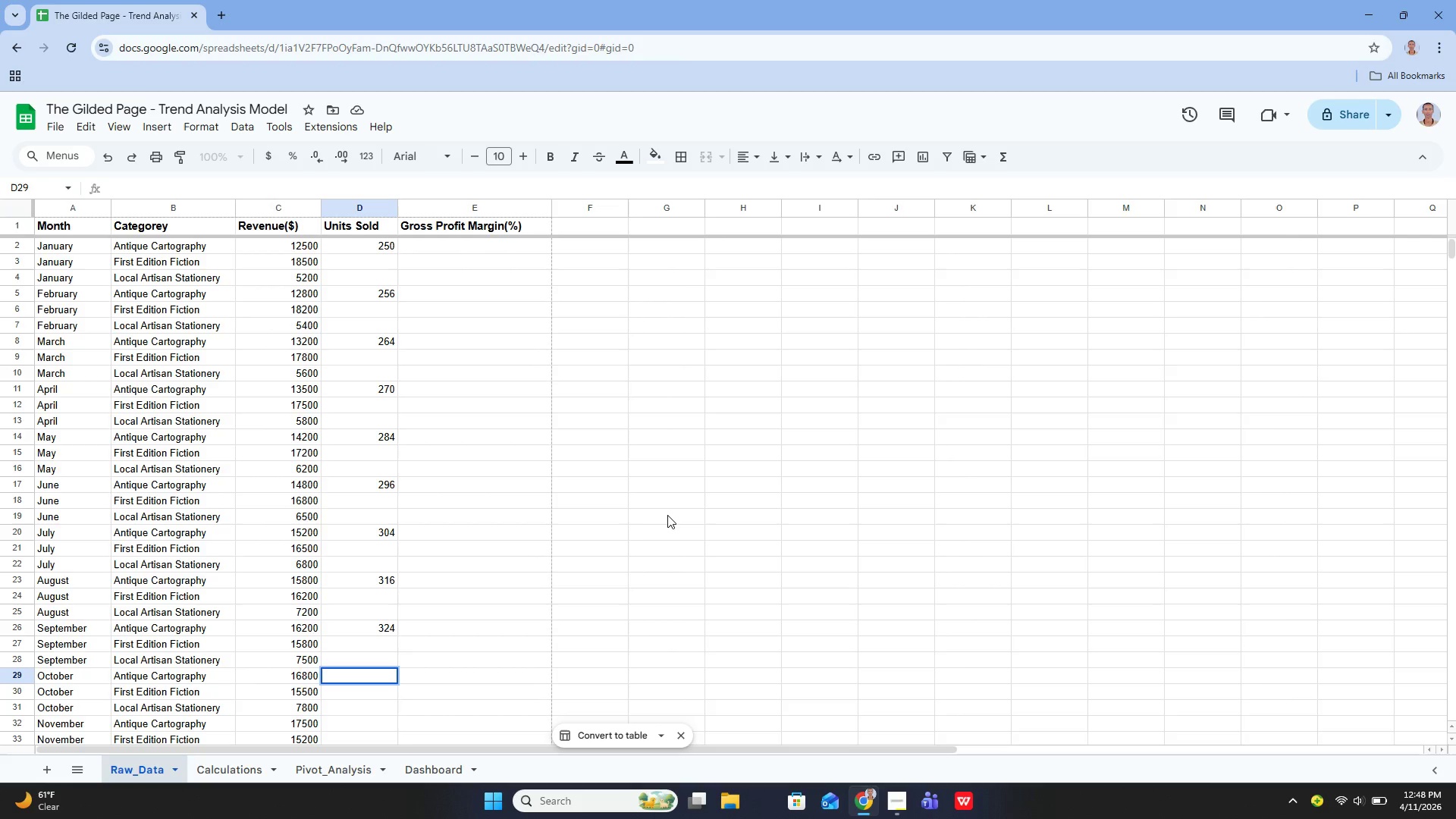 
type(336)
 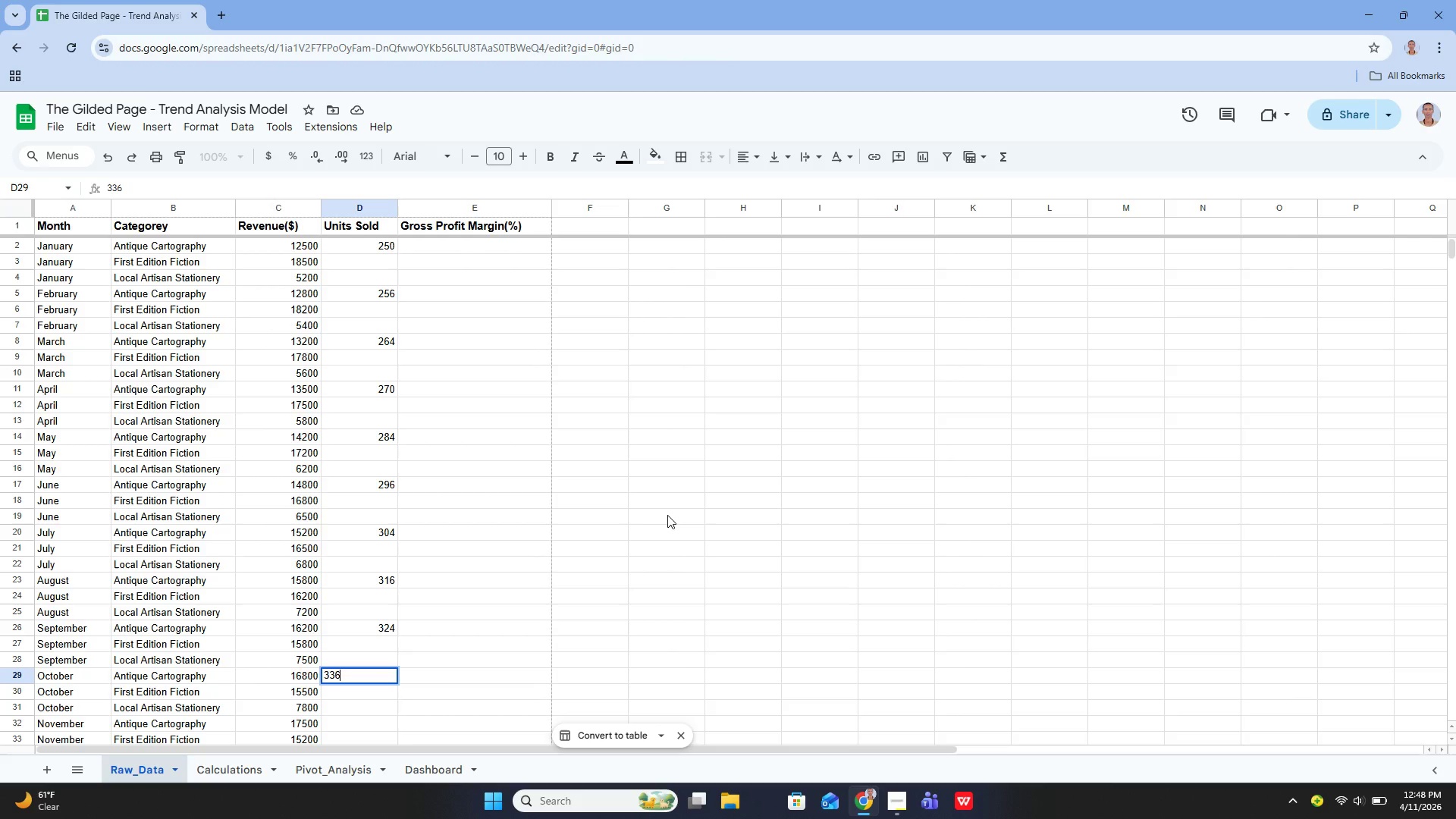 
key(Enter)
 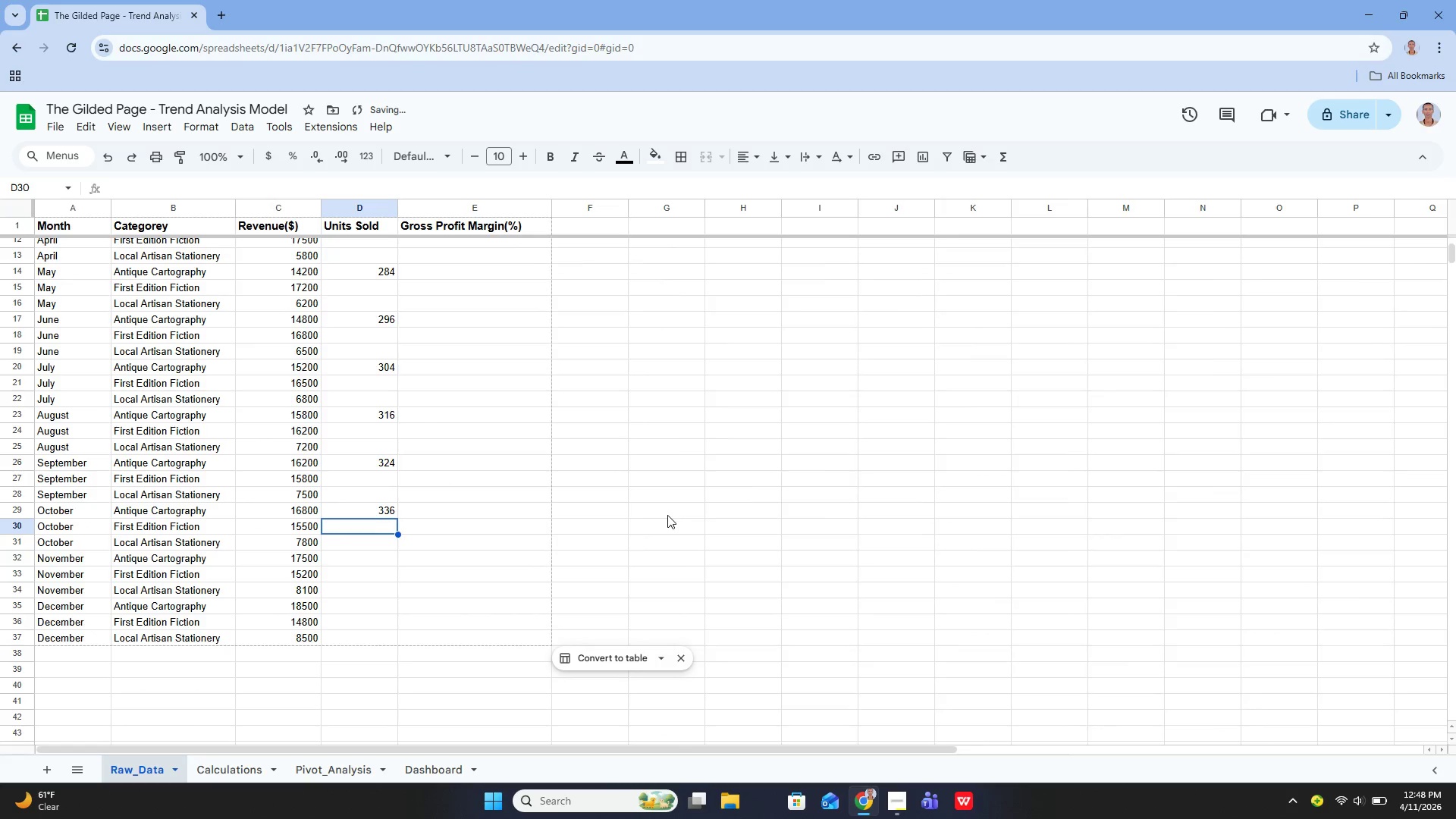 
key(ArrowDown)
 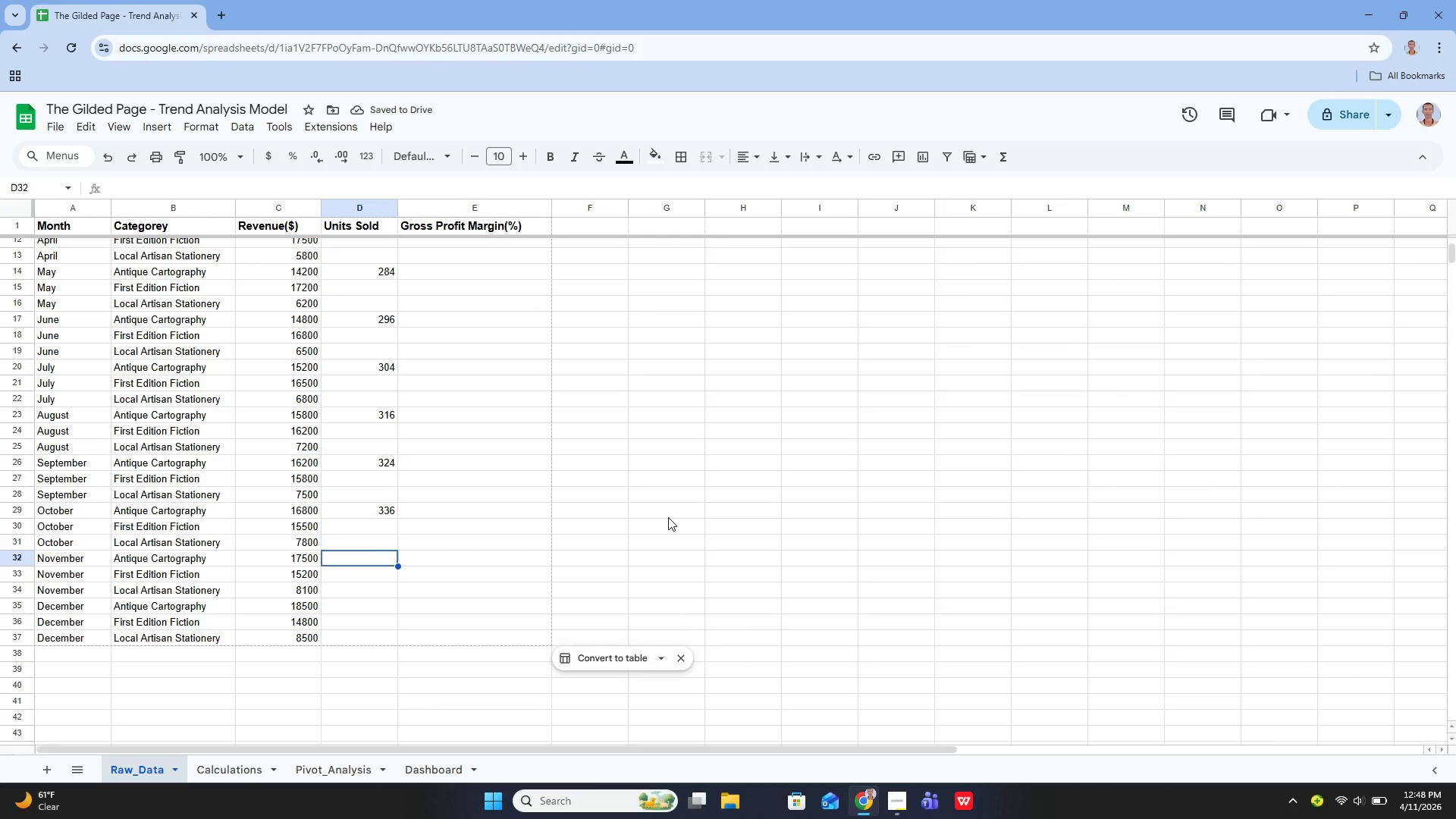 
key(ArrowDown)
 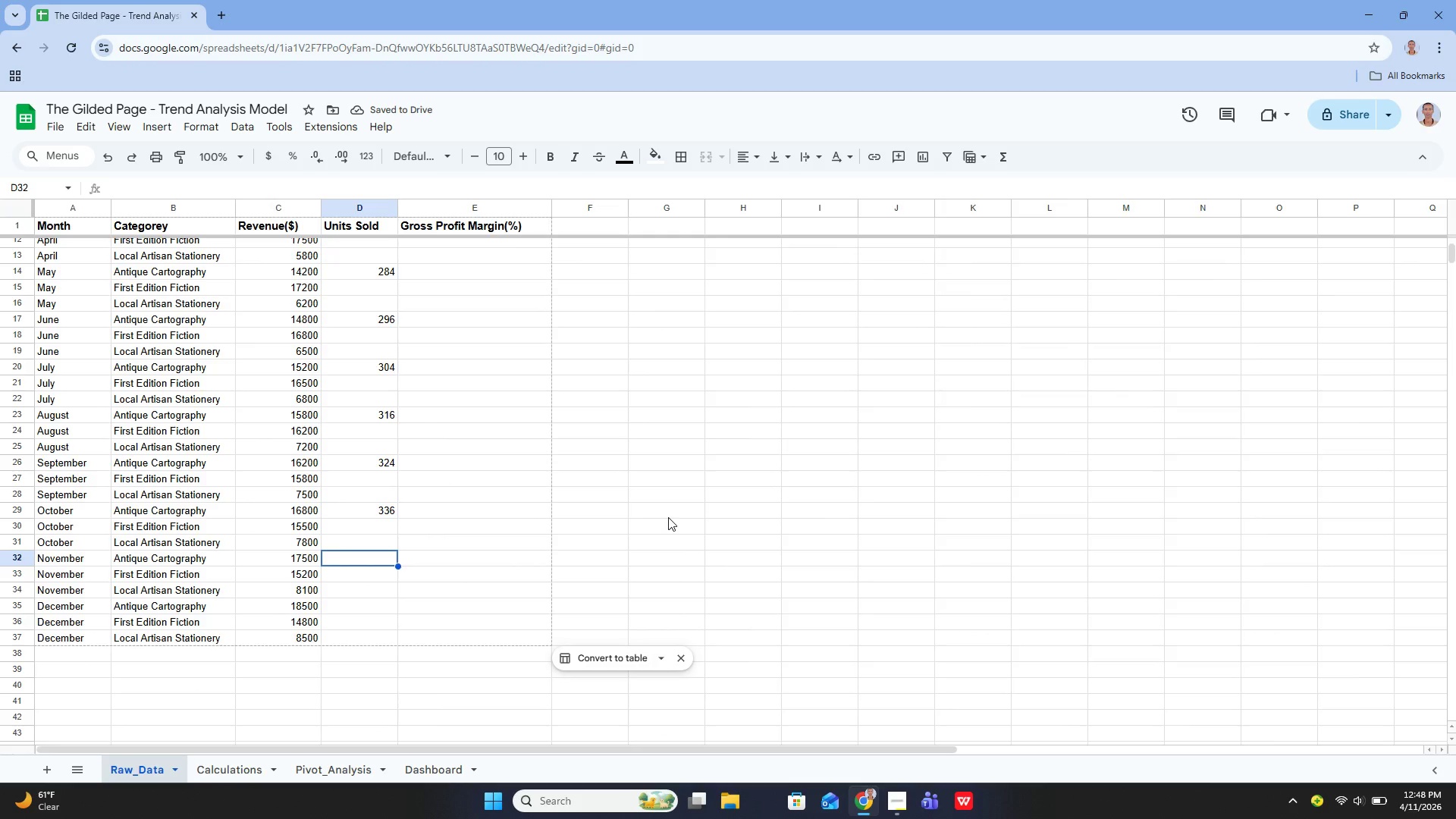 
key(ArrowUp)
 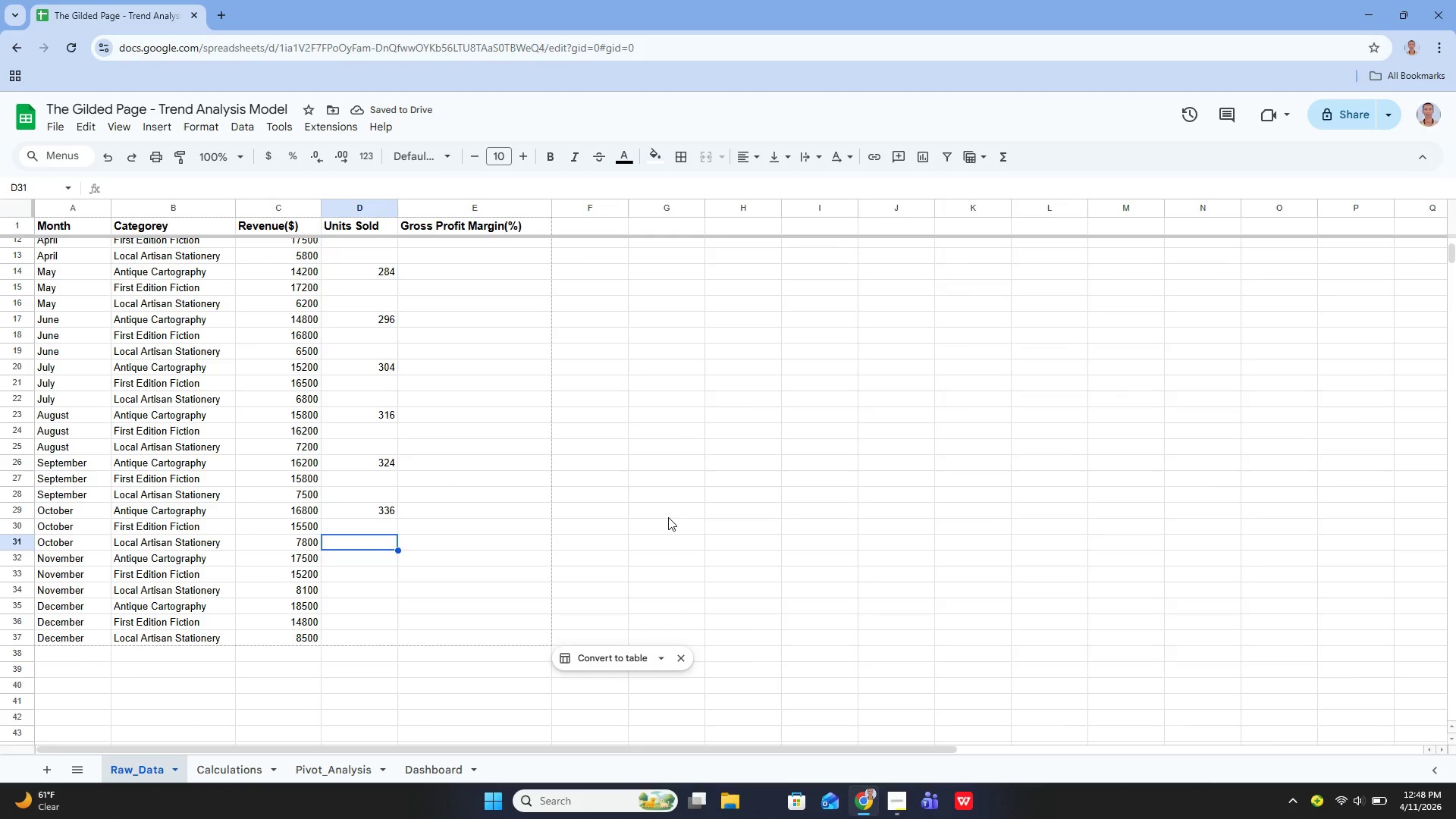 
key(ArrowDown)
 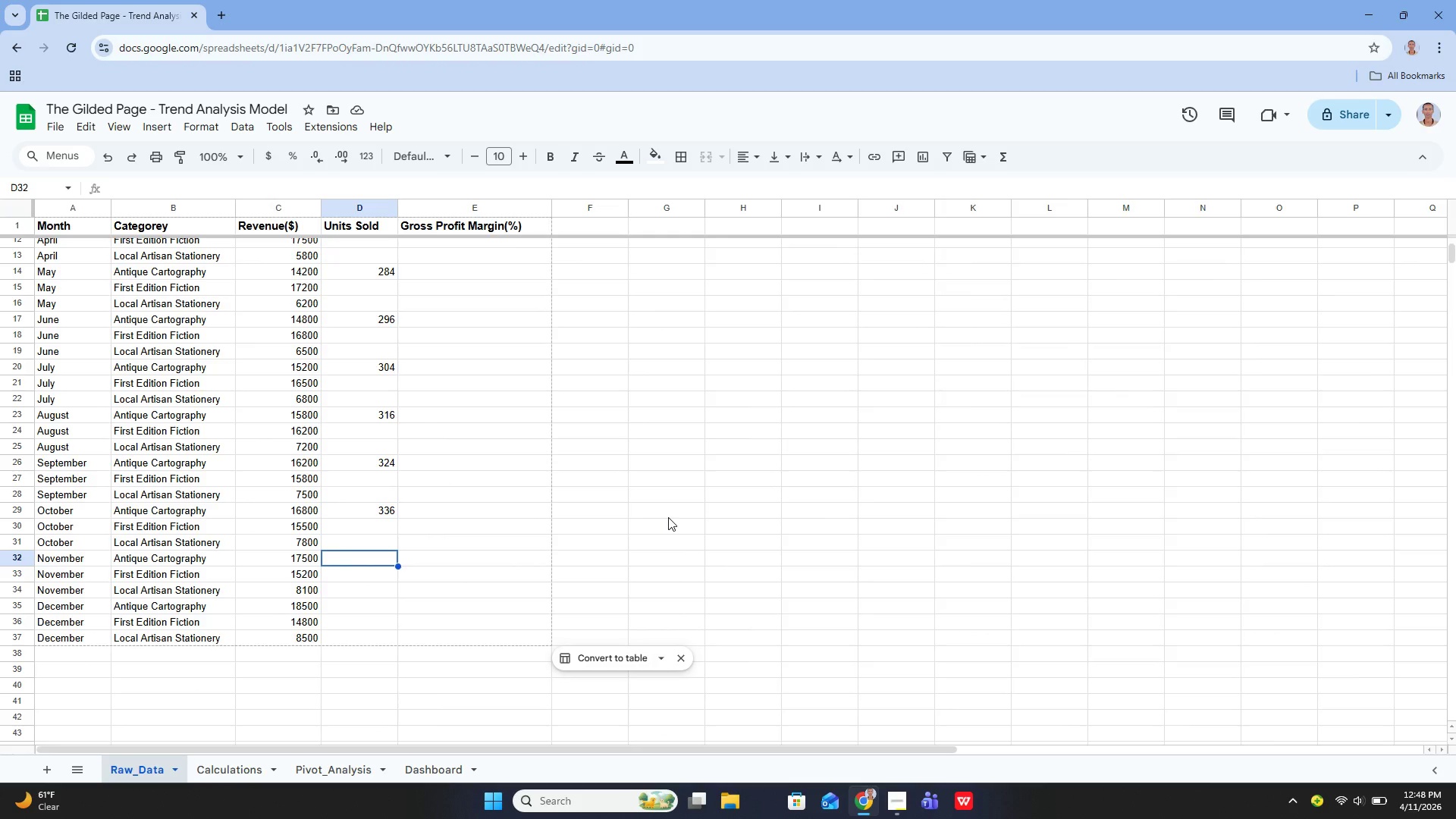 
key(Enter)
 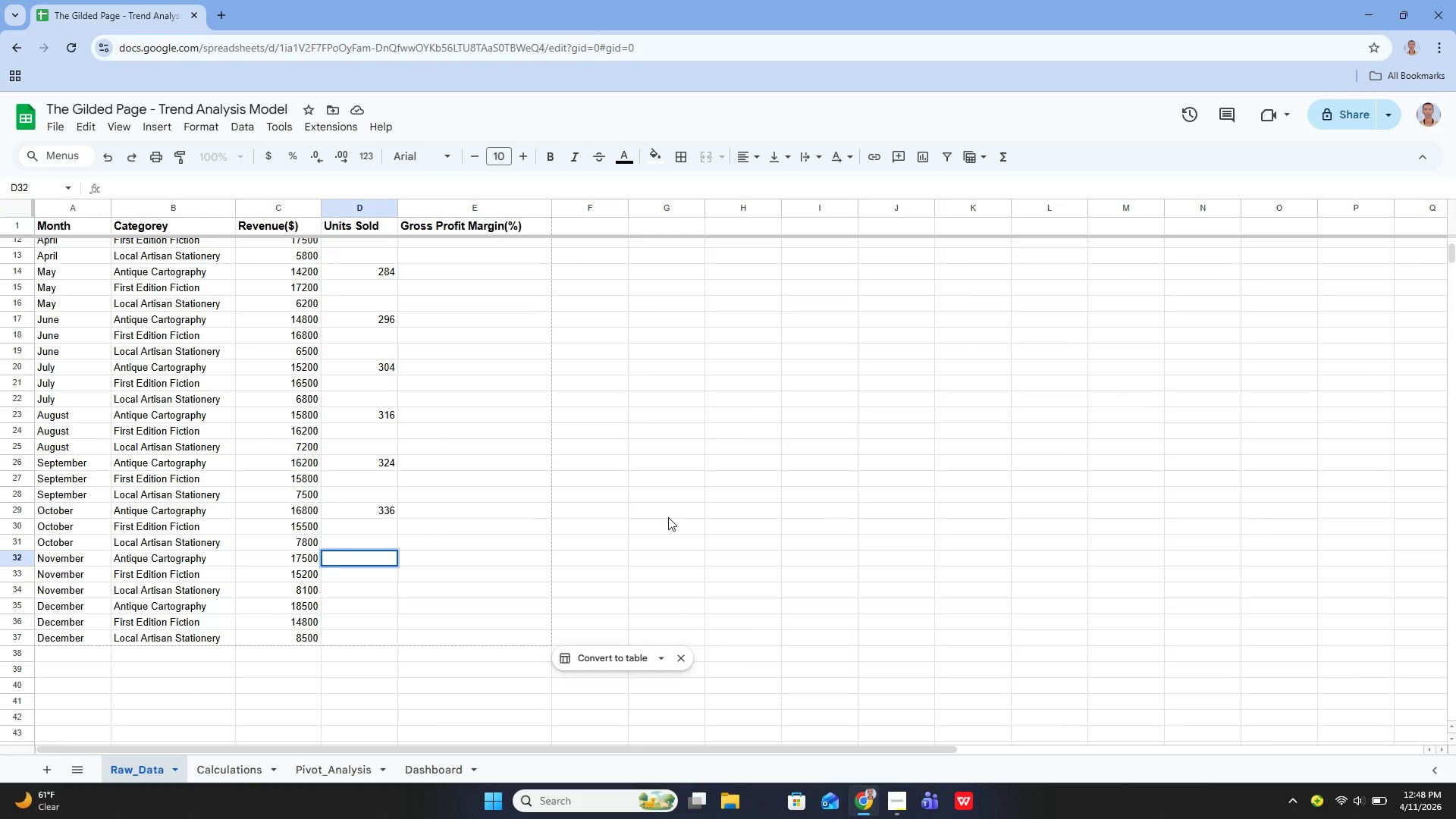 
type(350)
 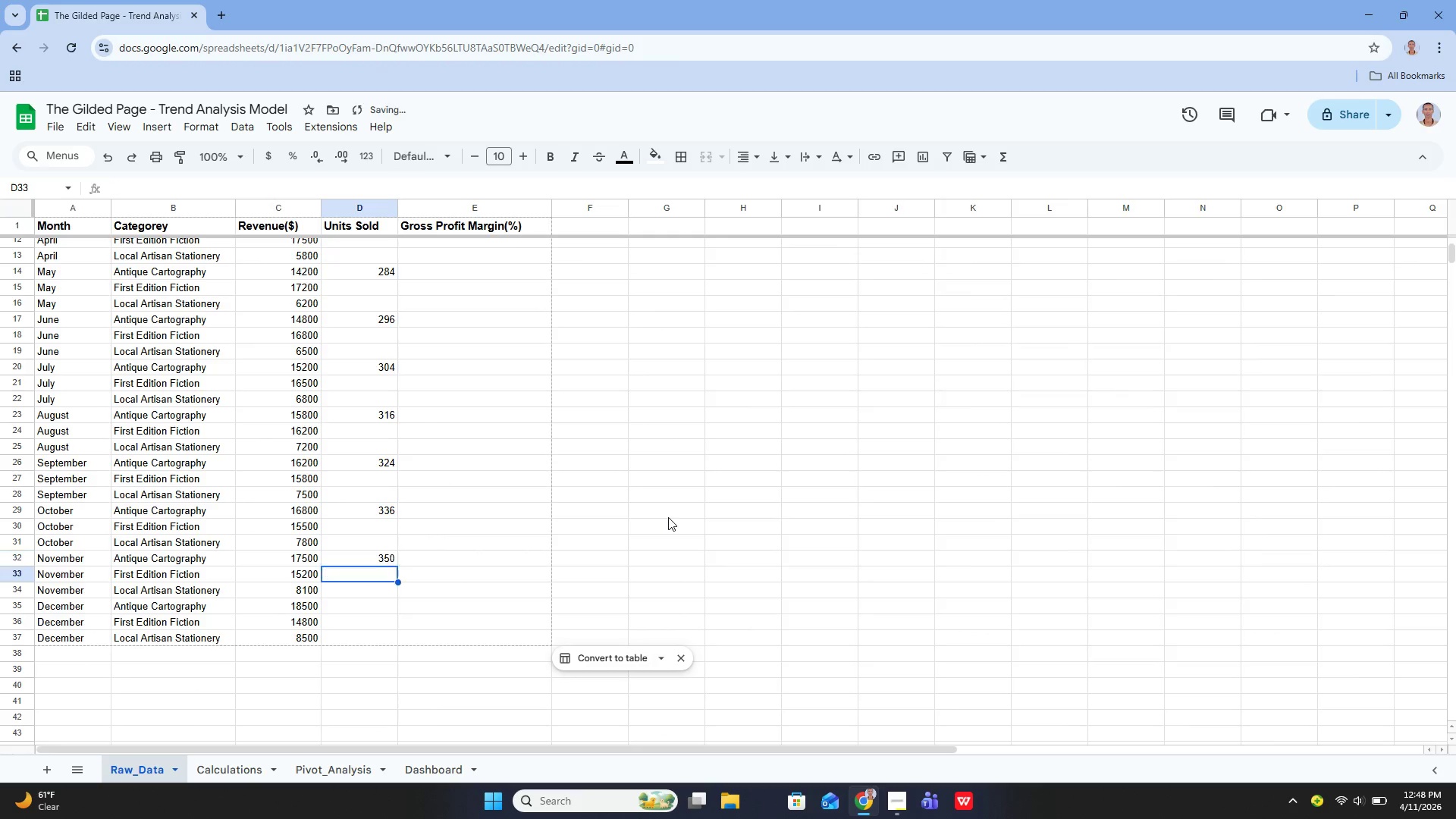 
key(Enter)
 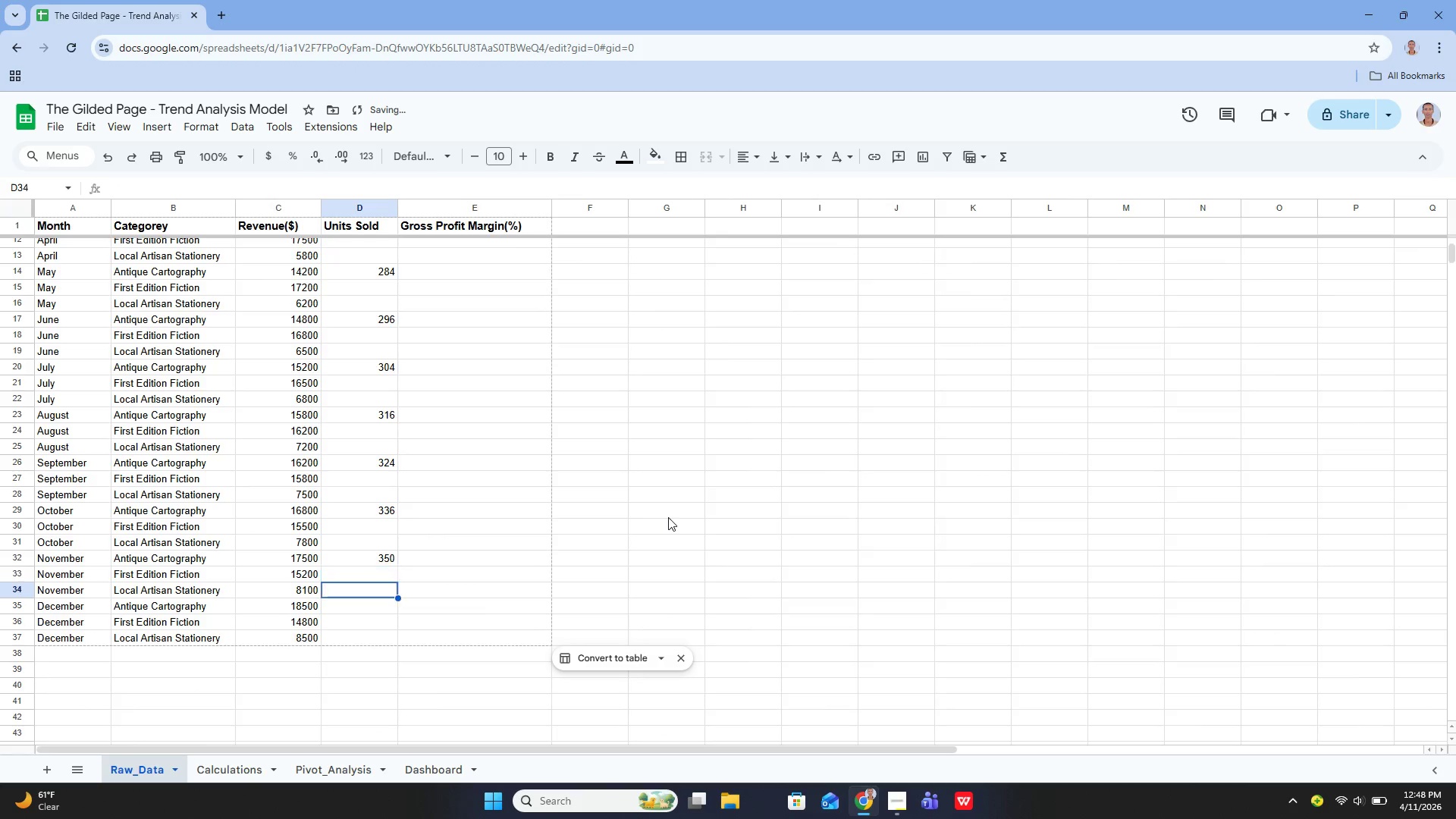 
key(ArrowDown)
 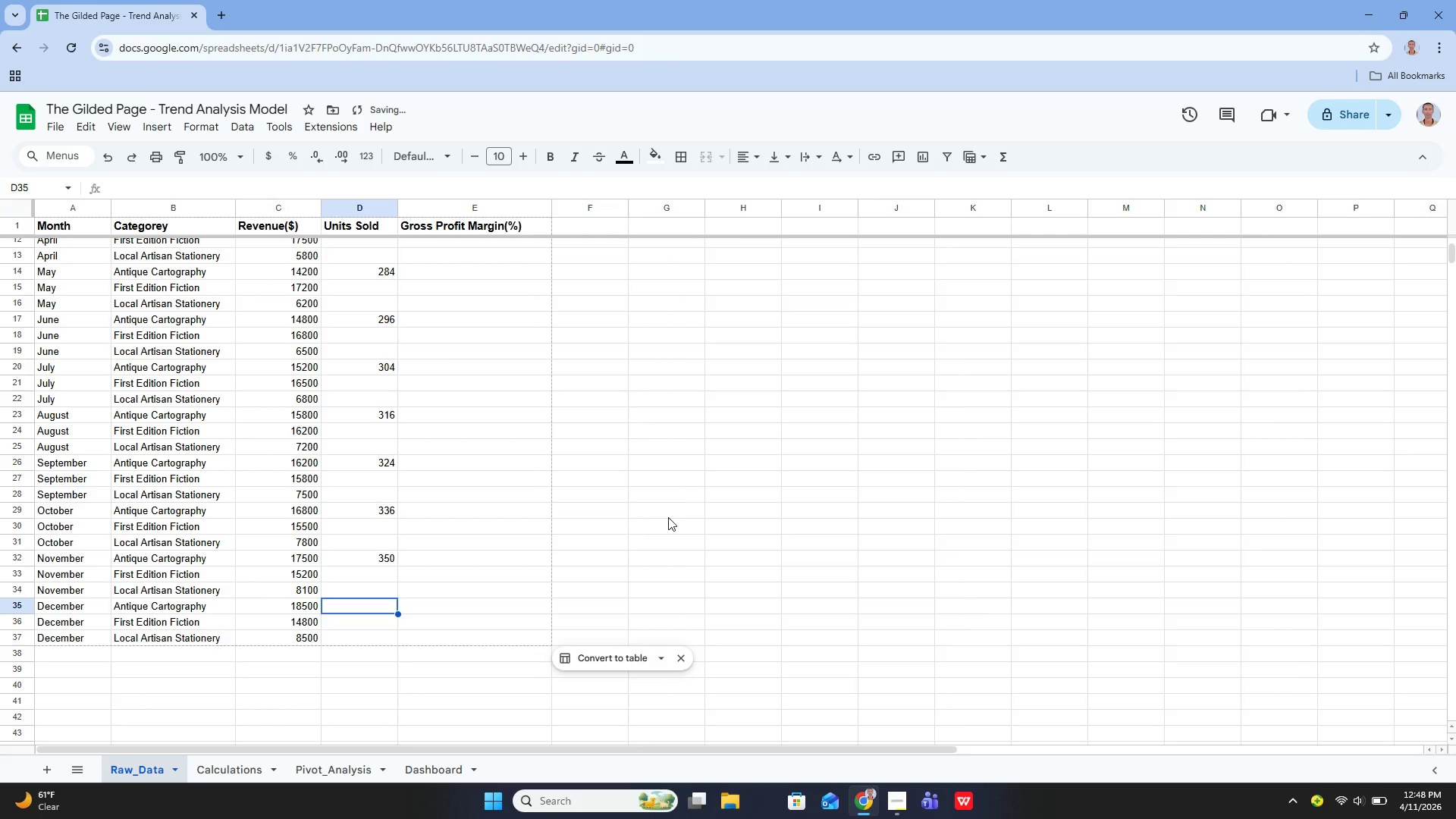 
key(ArrowDown)
 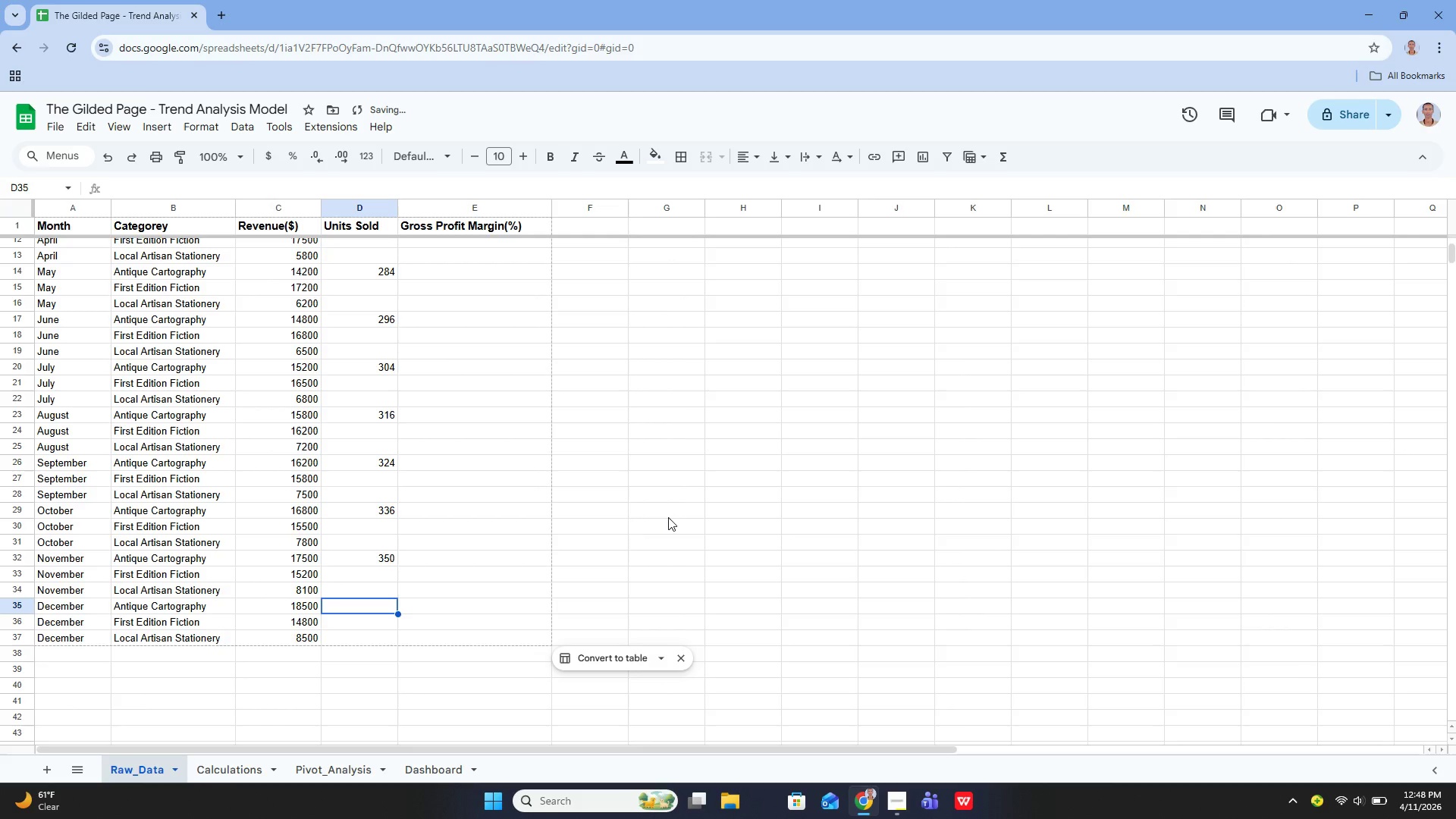 
key(Enter)
 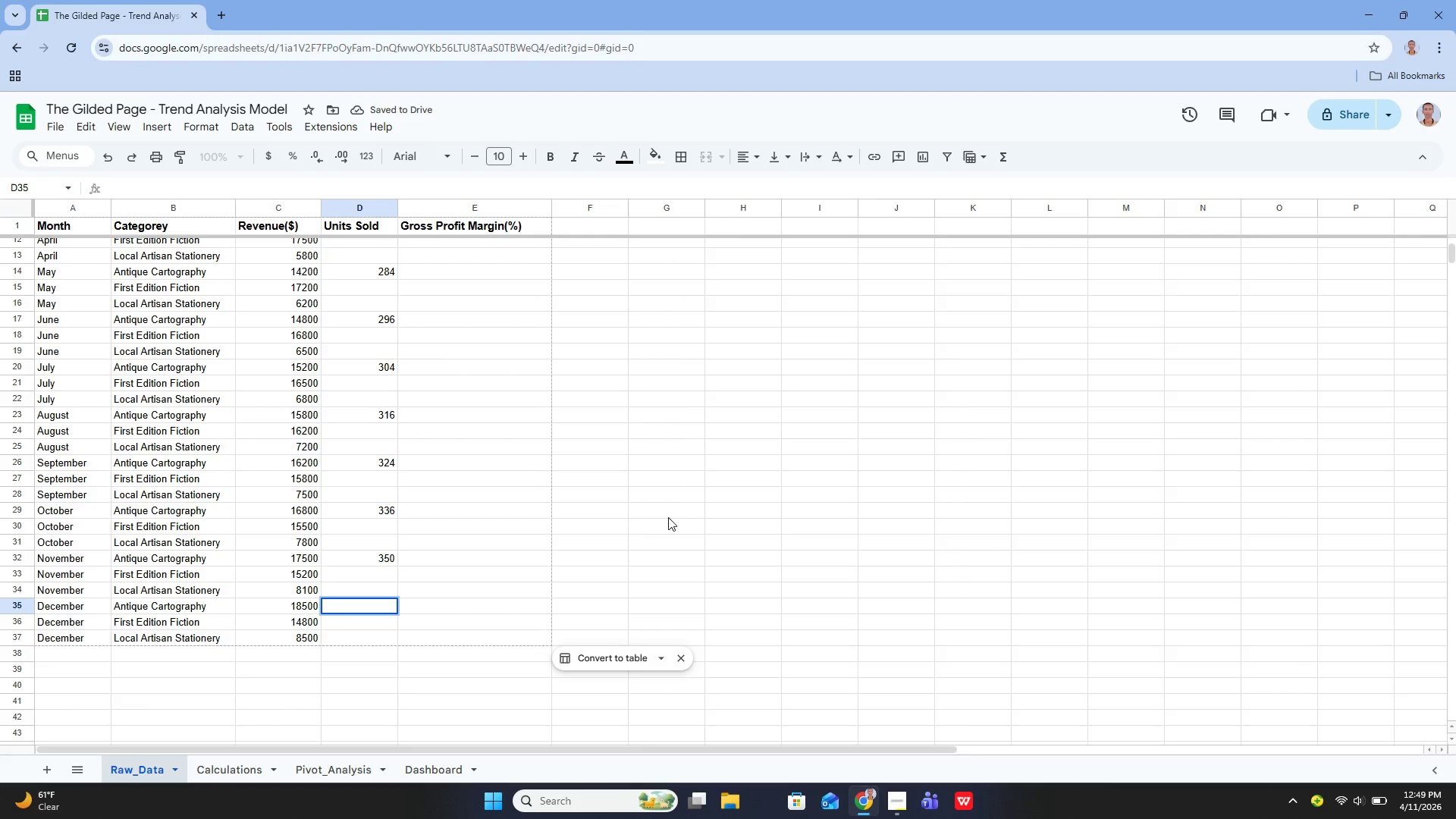 
type(370)
 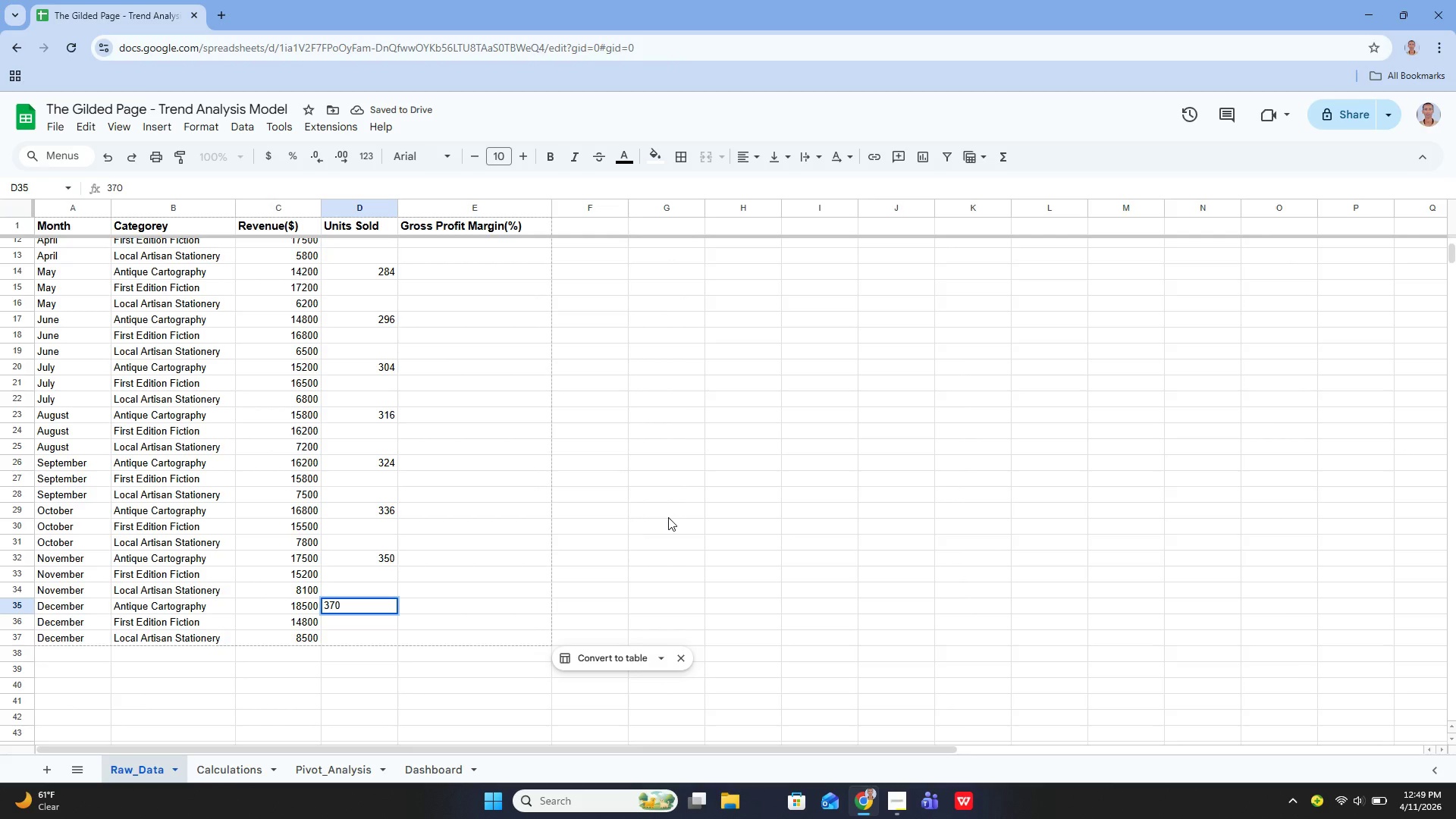 
key(Enter)
 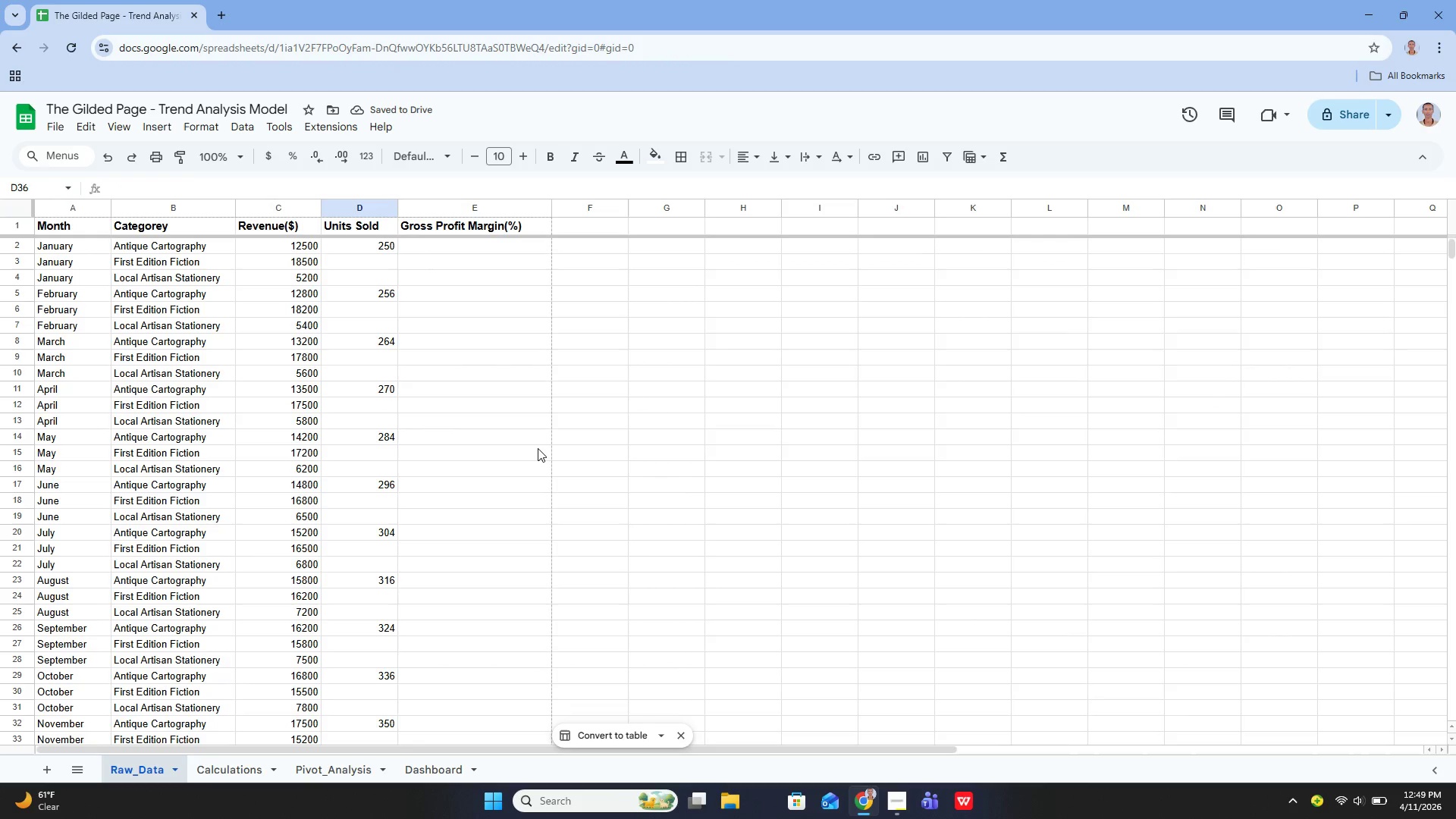 
wait(5.7)
 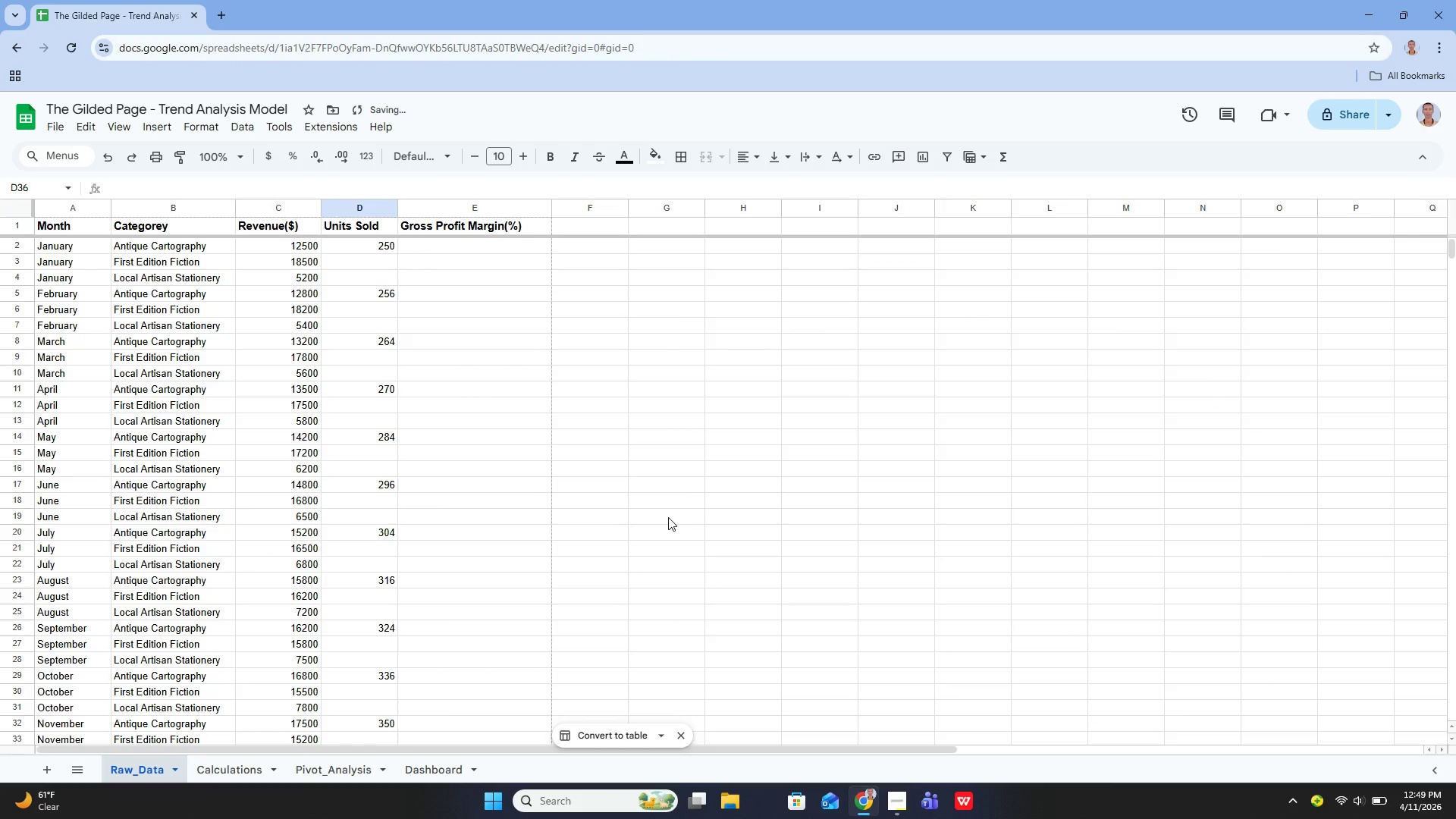 
left_click([384, 263])
 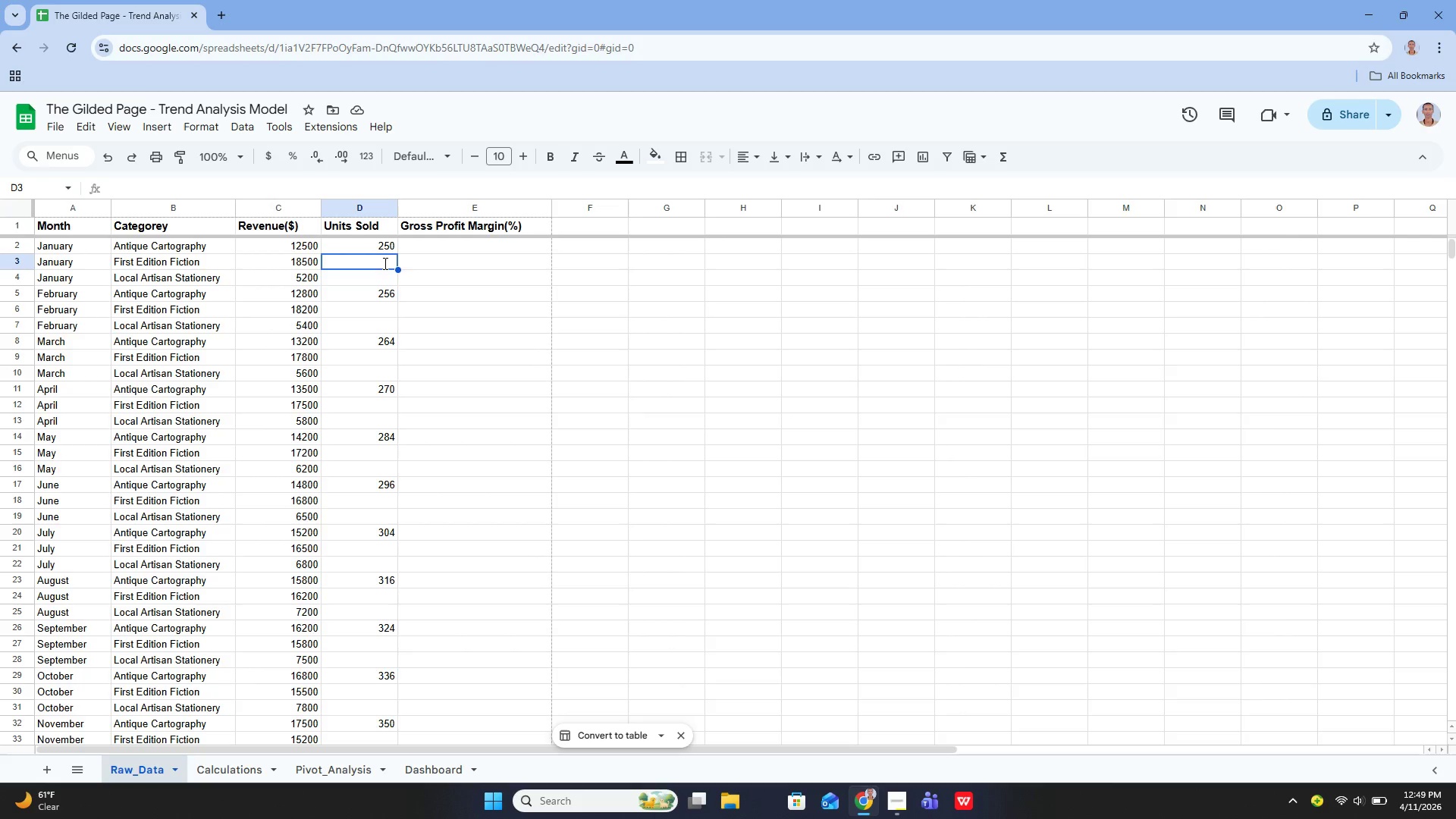 
key(Enter)
 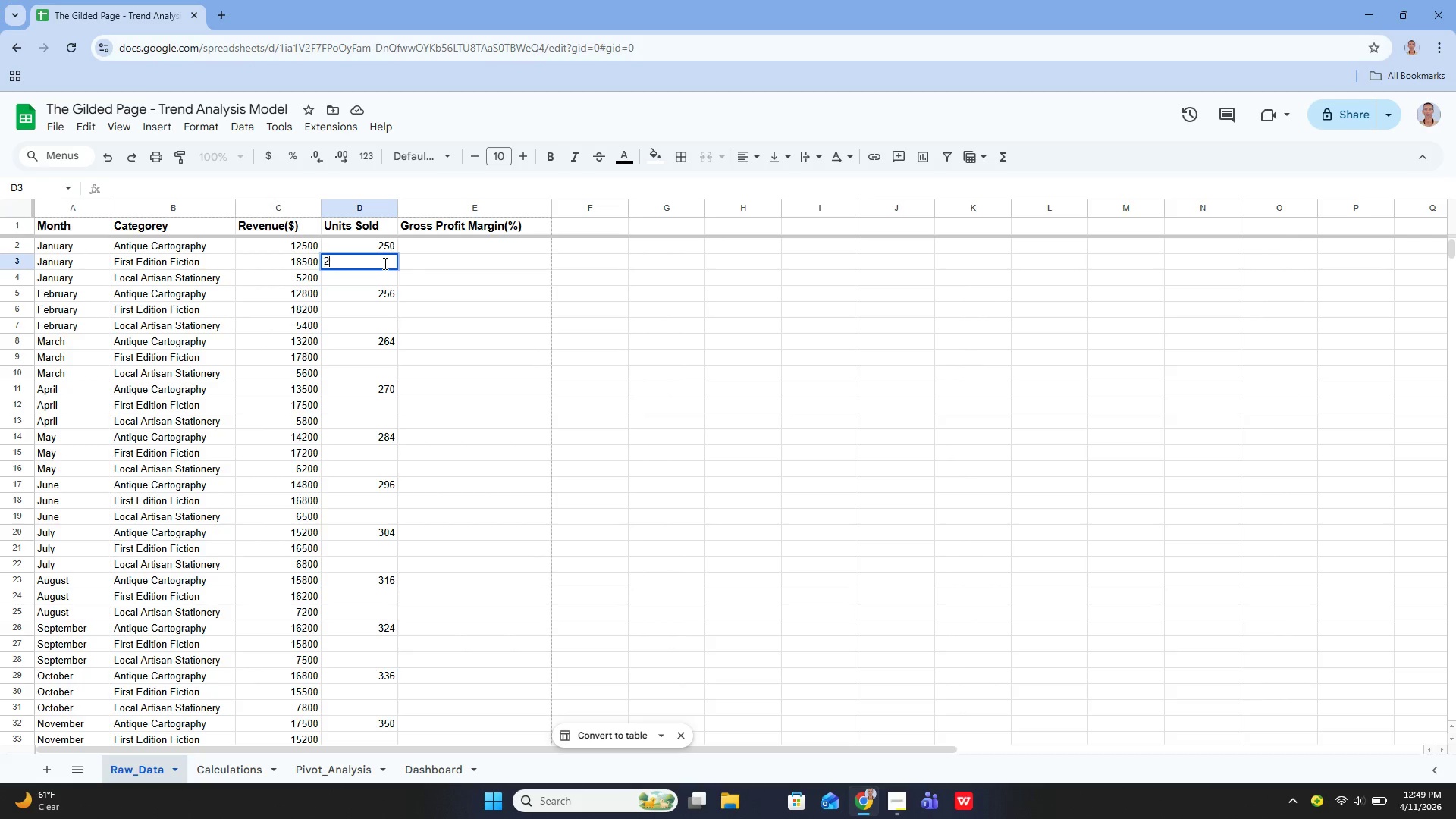 
type(270)
key(Backspace)
key(Backspace)
key(Backspace)
type(390)
key(Backspace)
key(Backspace)
type(70)
 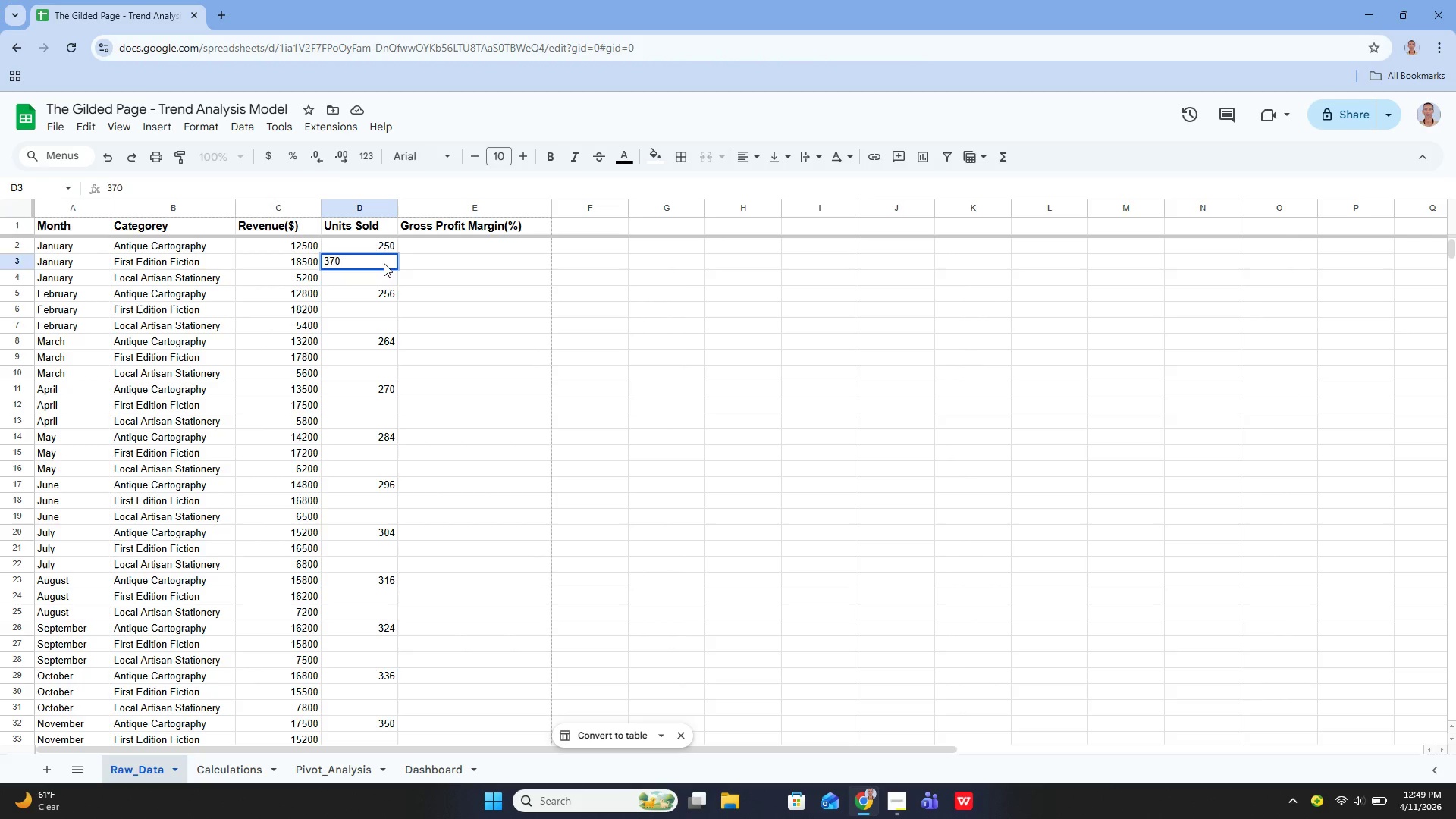 
key(Enter)
 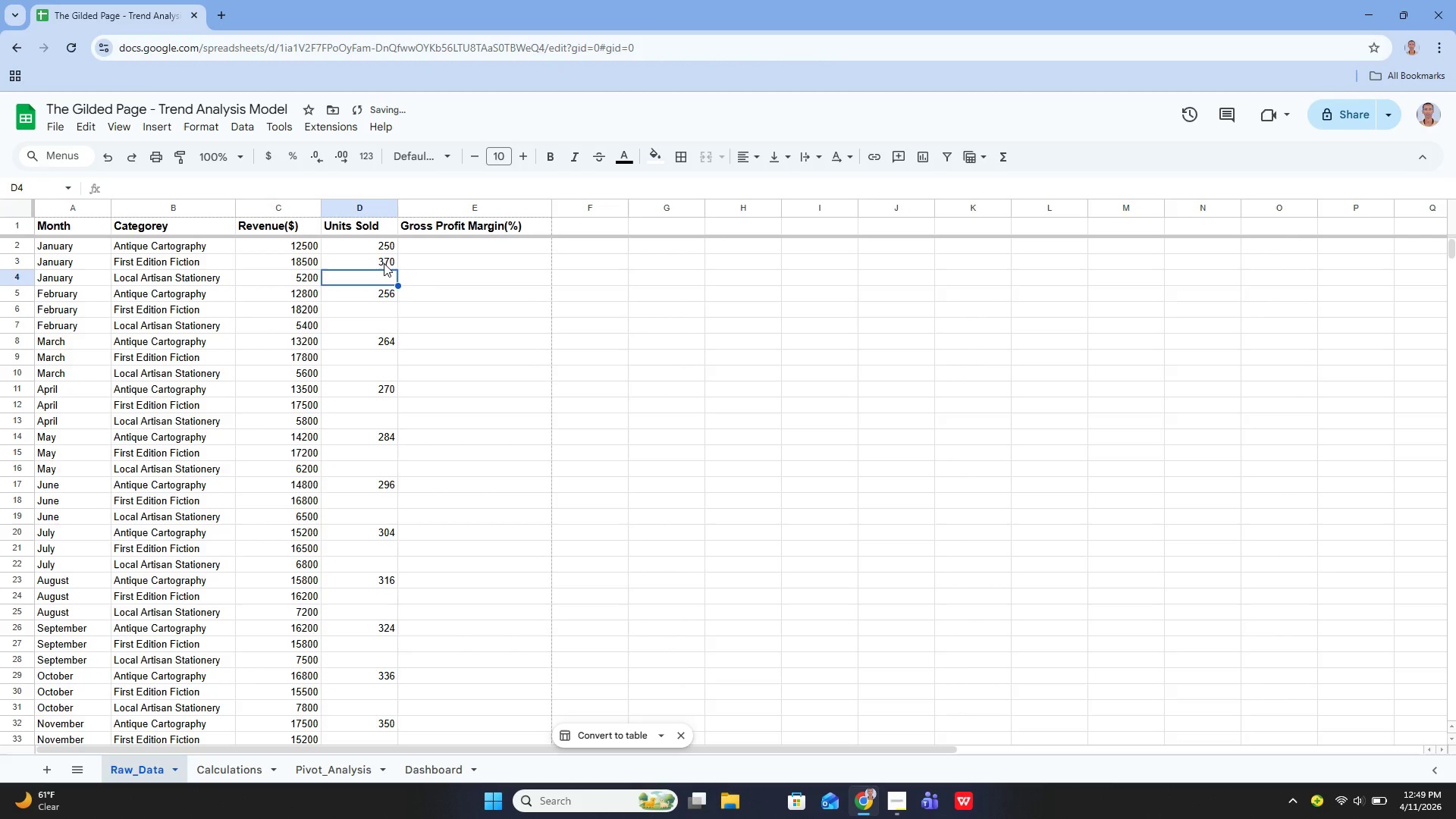 
key(ArrowDown)
 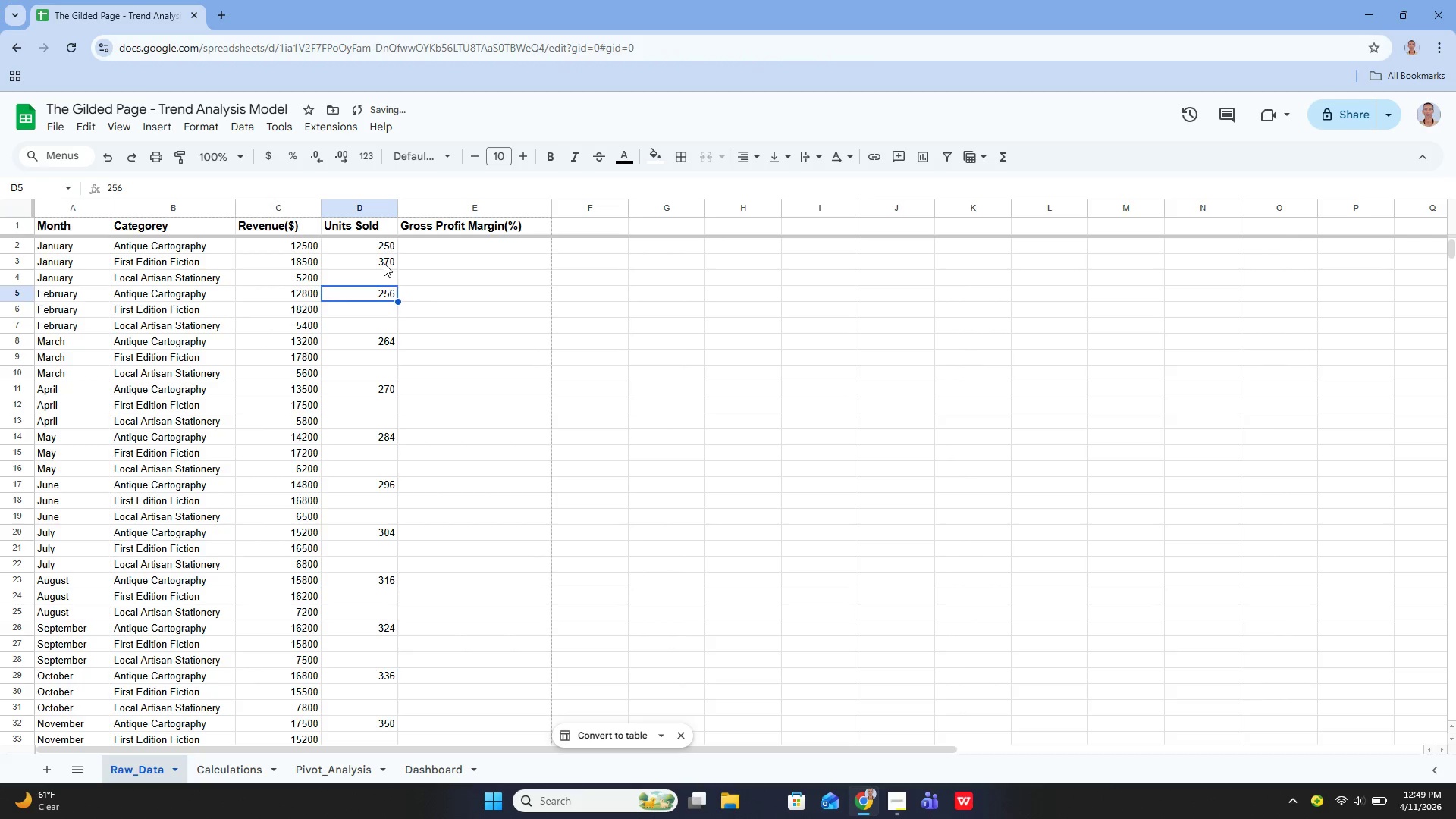 
key(ArrowDown)
 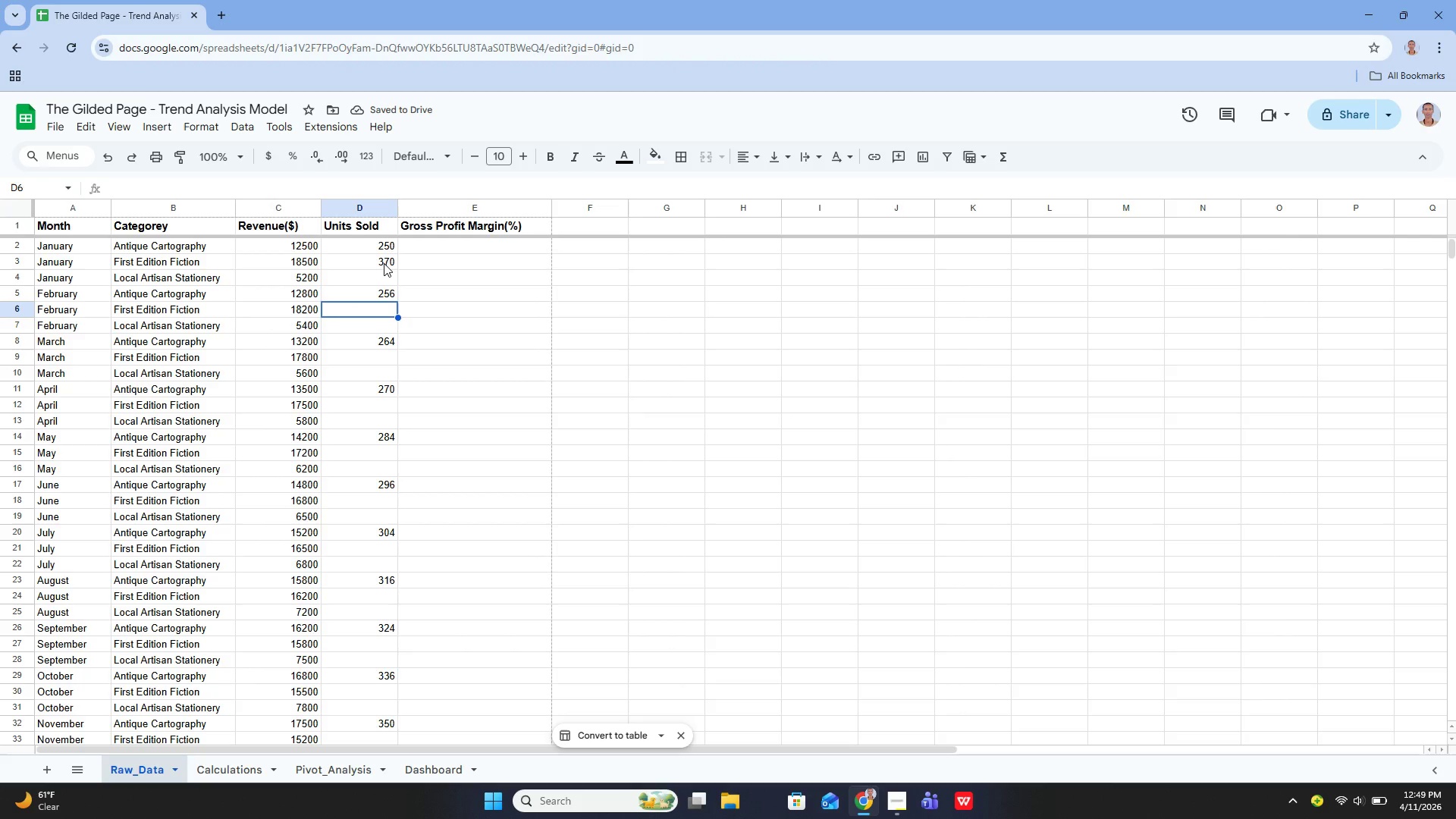 
key(Enter)
 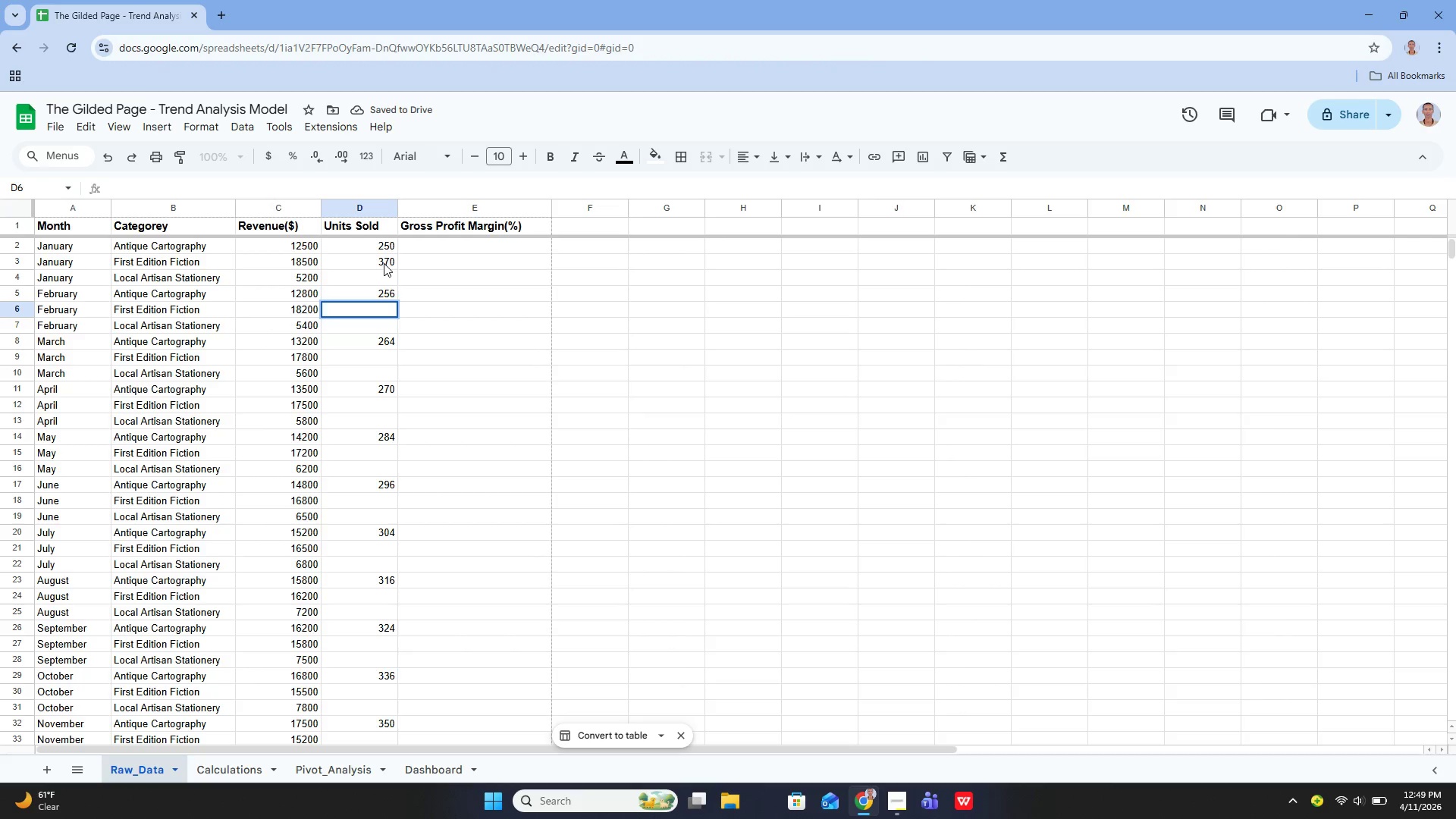 
type(364)
 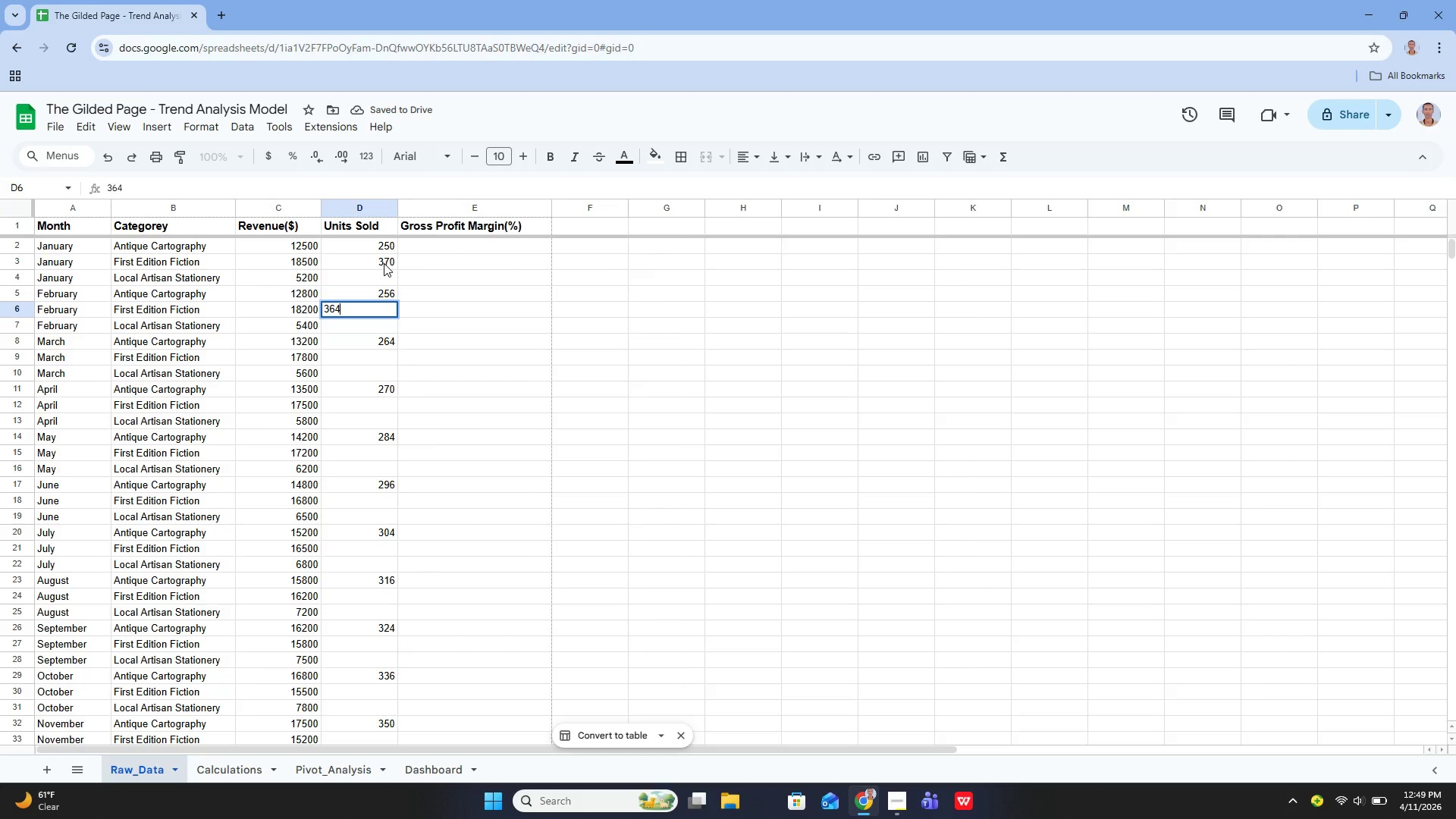 
key(Enter)
 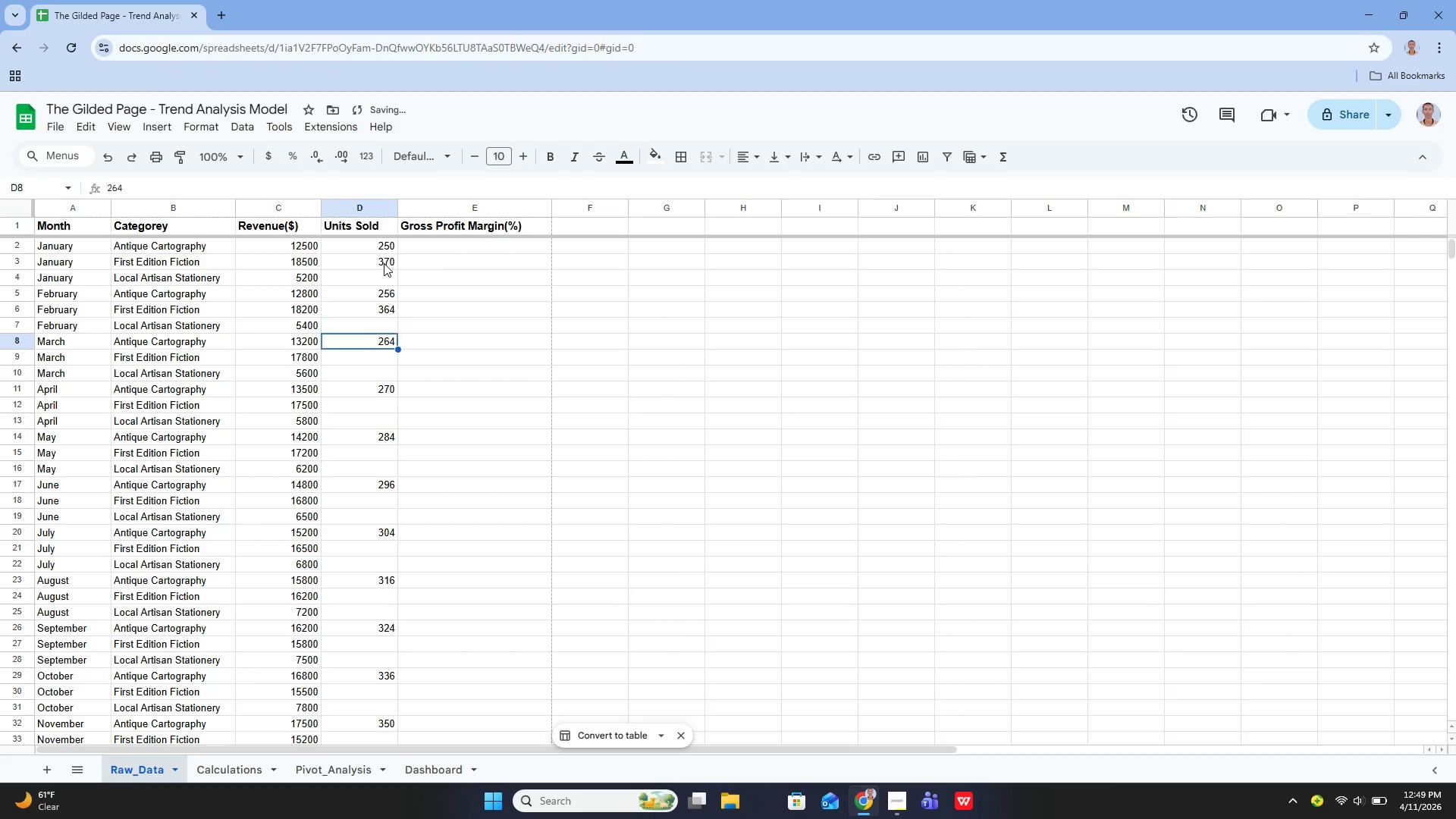 
key(ArrowDown)
 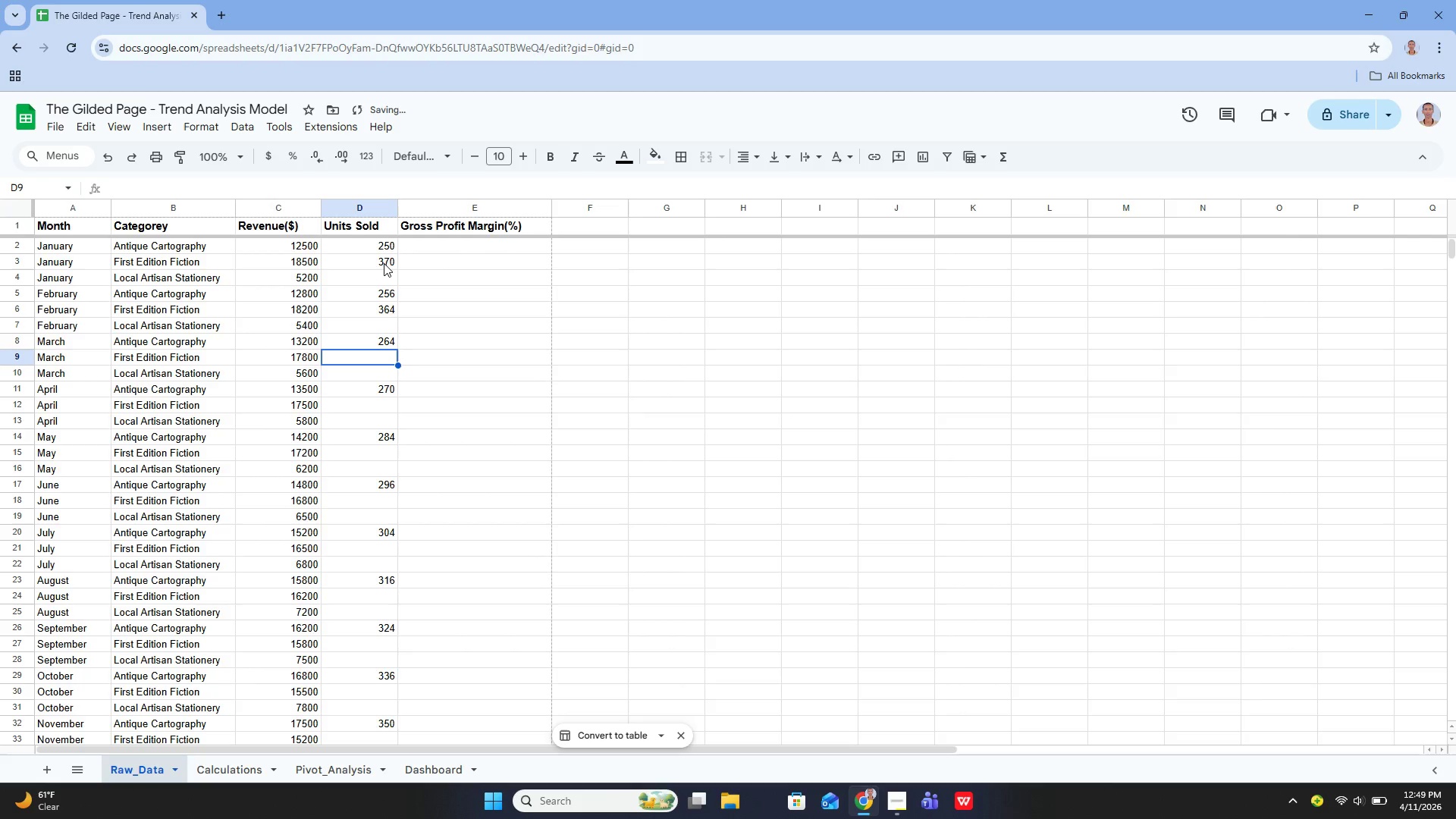 
key(ArrowDown)
 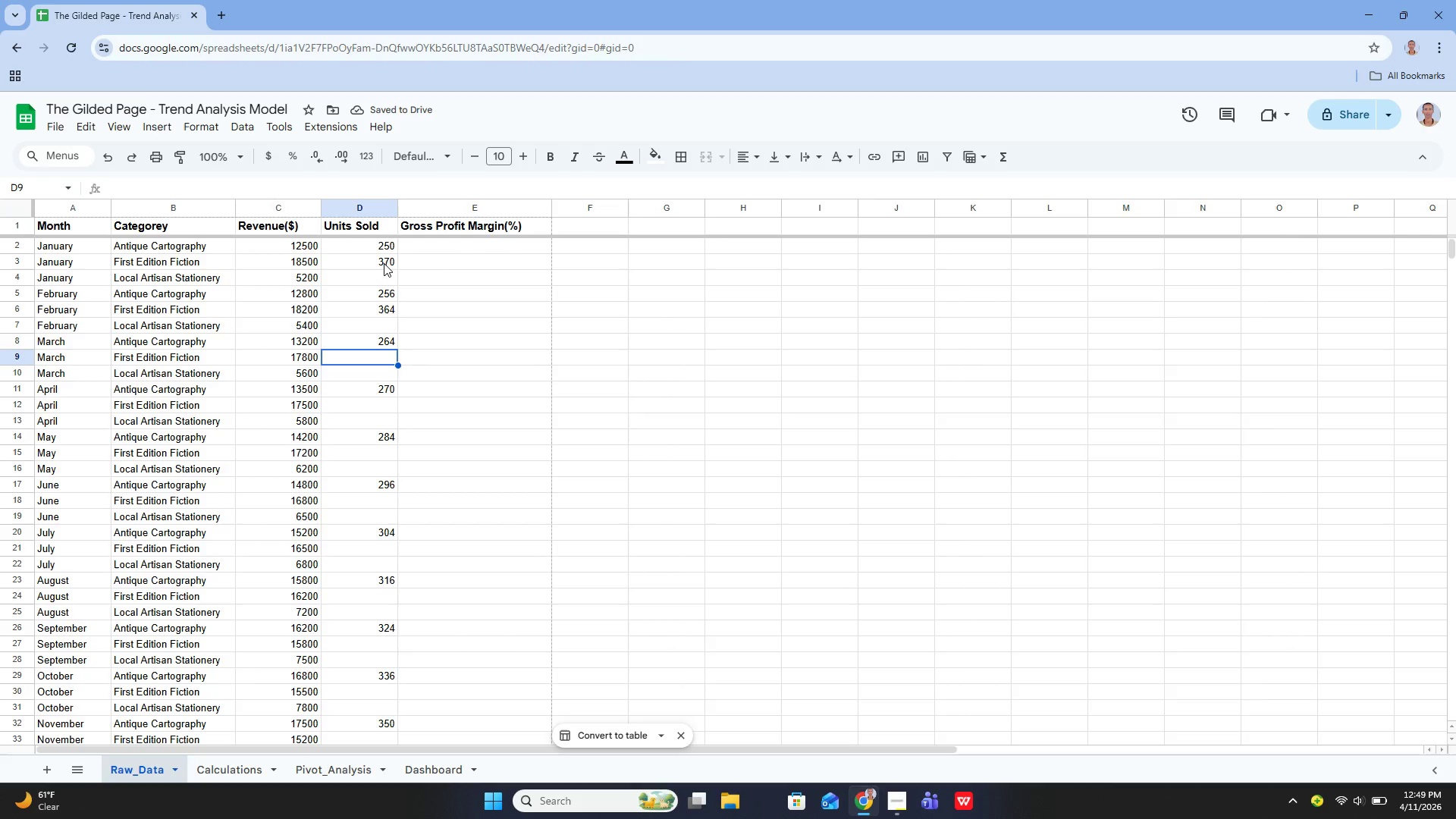 
key(Enter)
 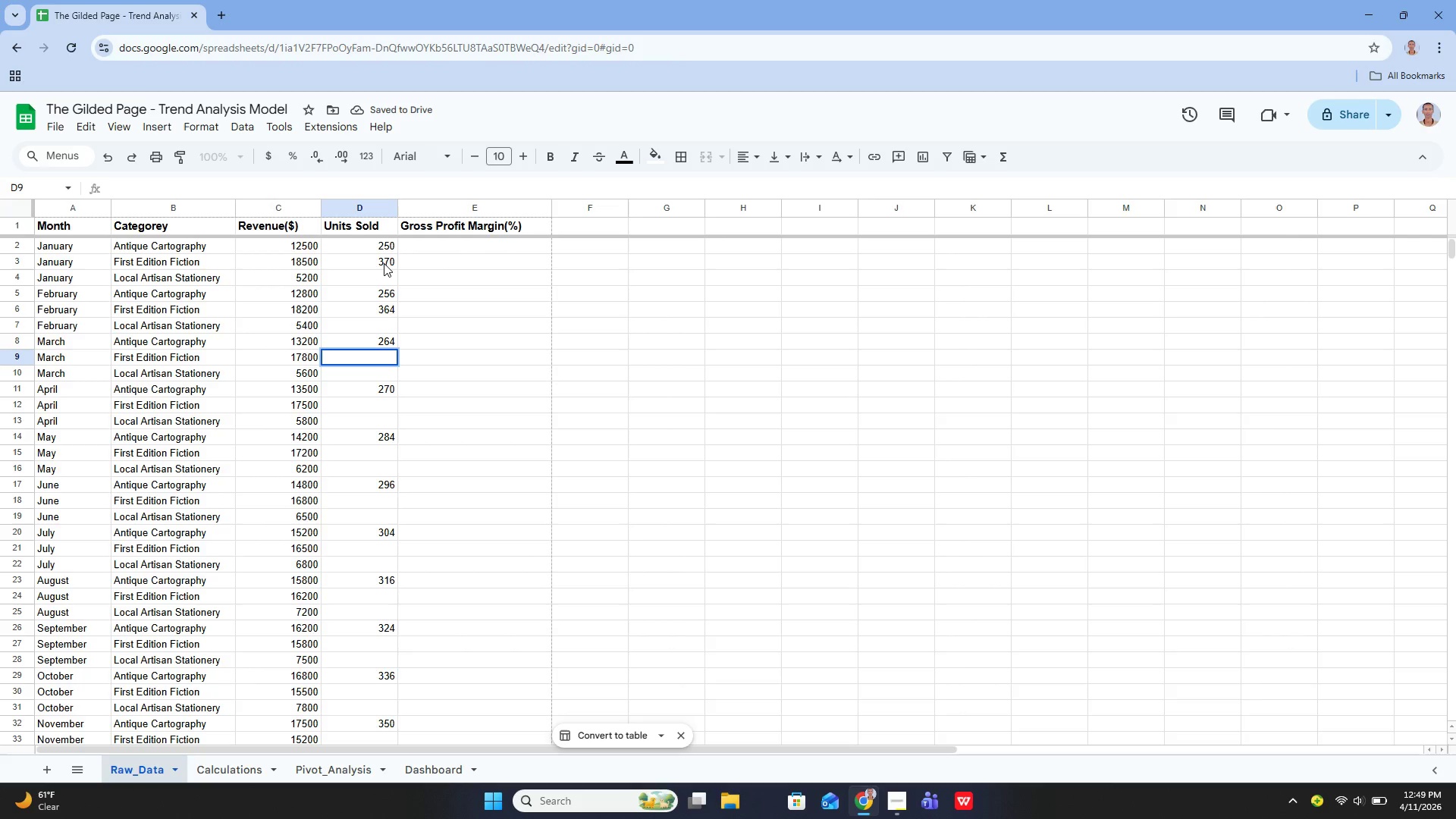 
type(36)
key(Backspace)
type(56)
 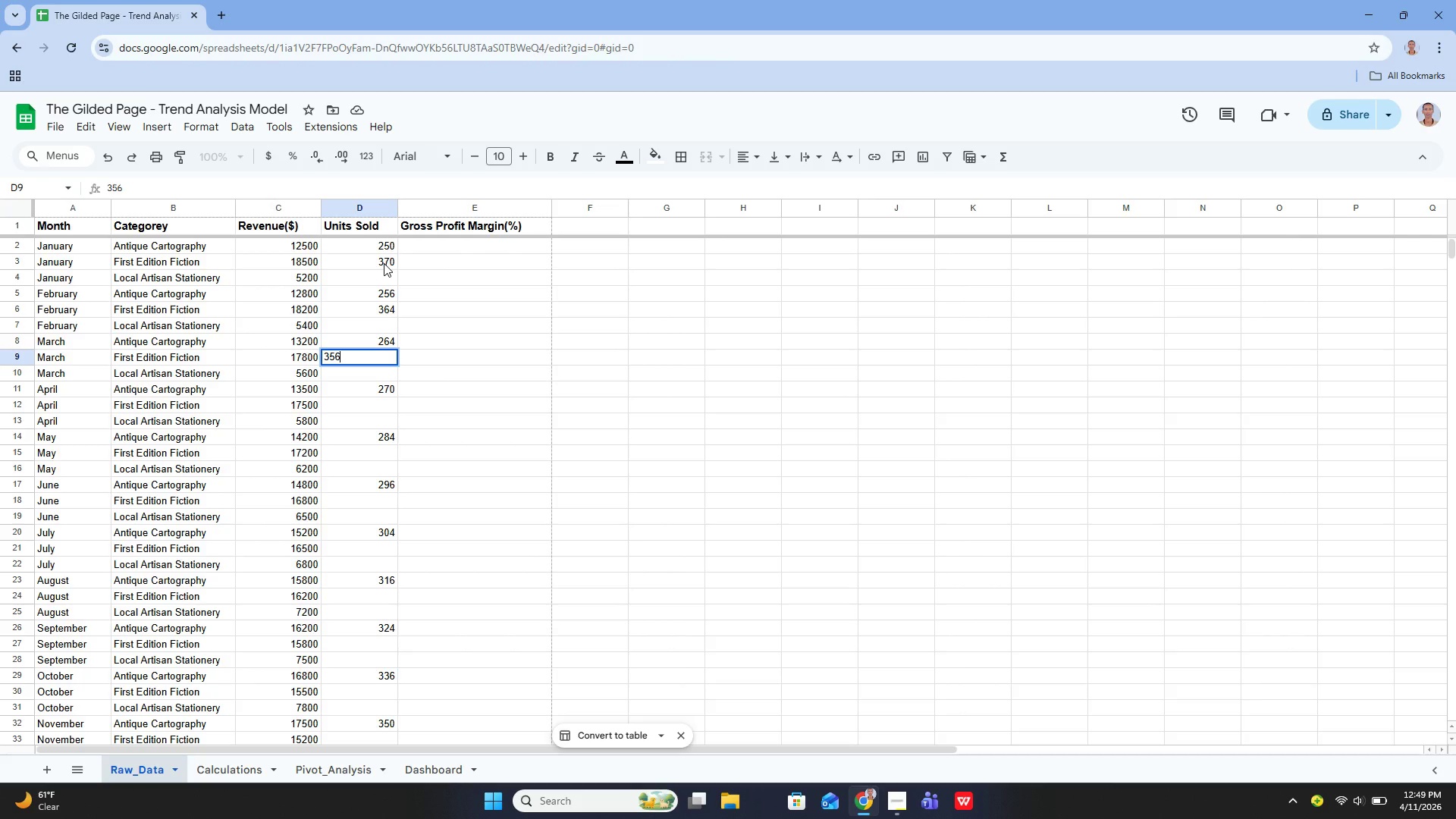 
key(Enter)
 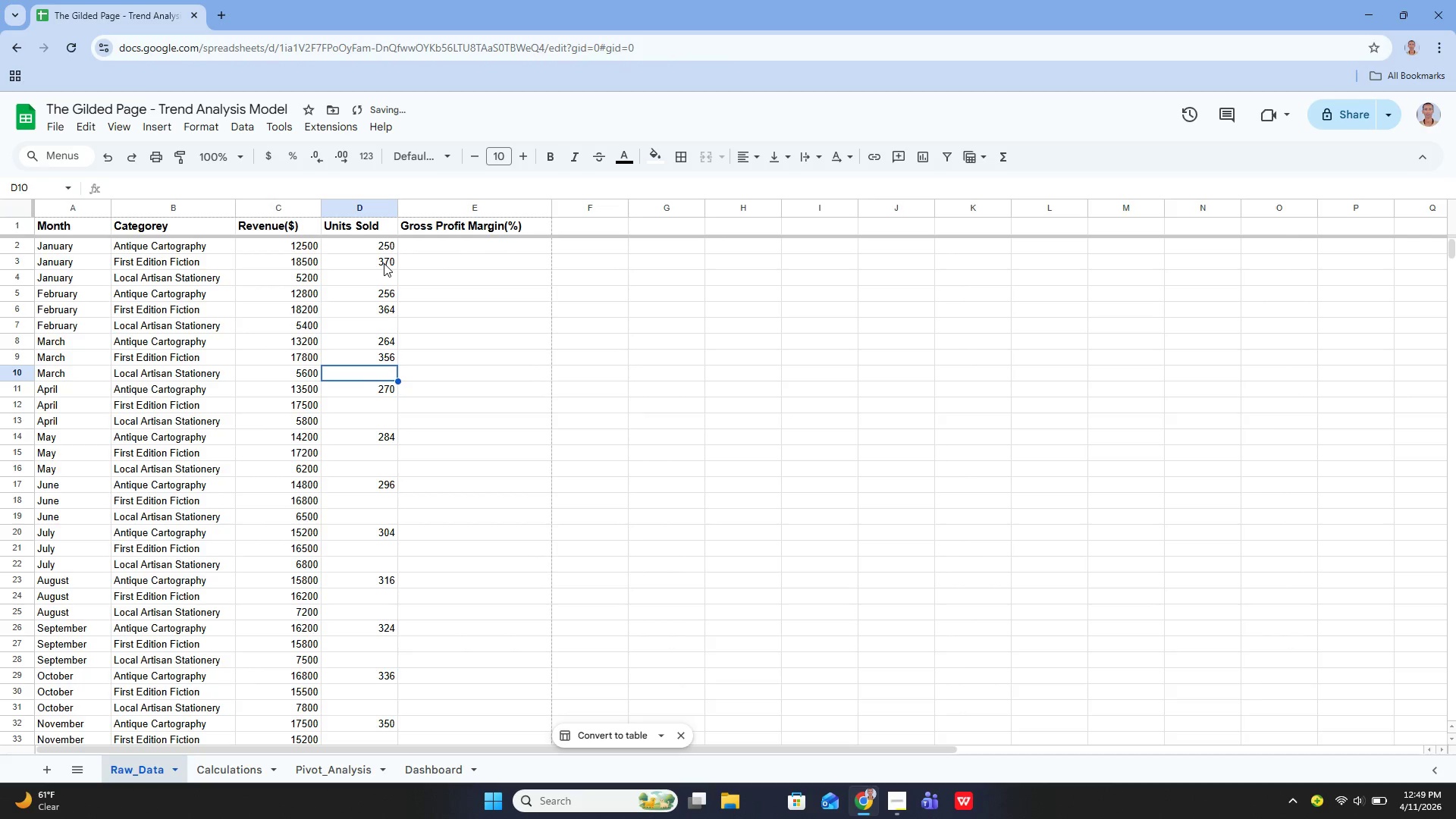 
key(ArrowDown)
 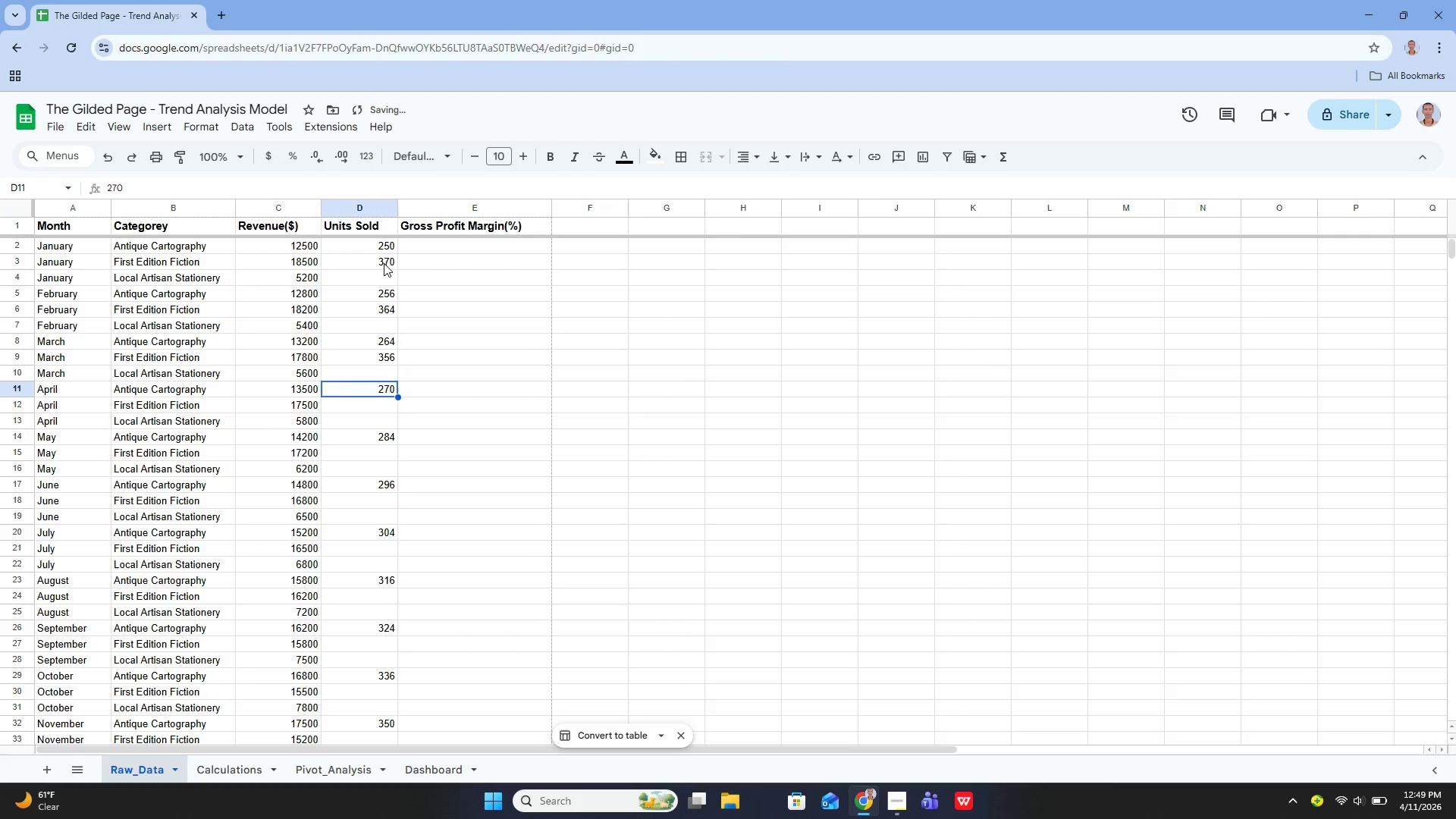 
key(ArrowDown)
 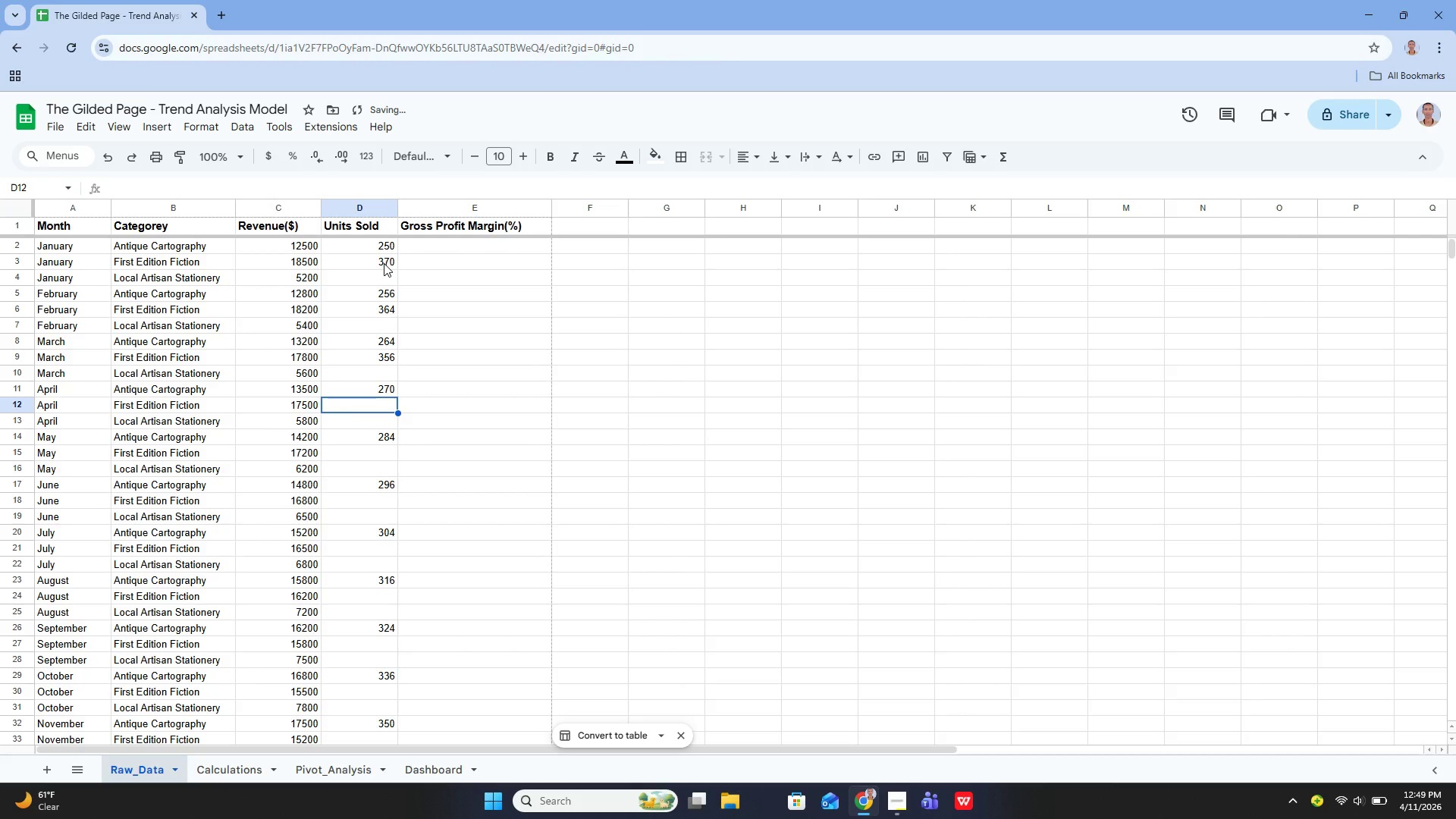 
key(Enter)
 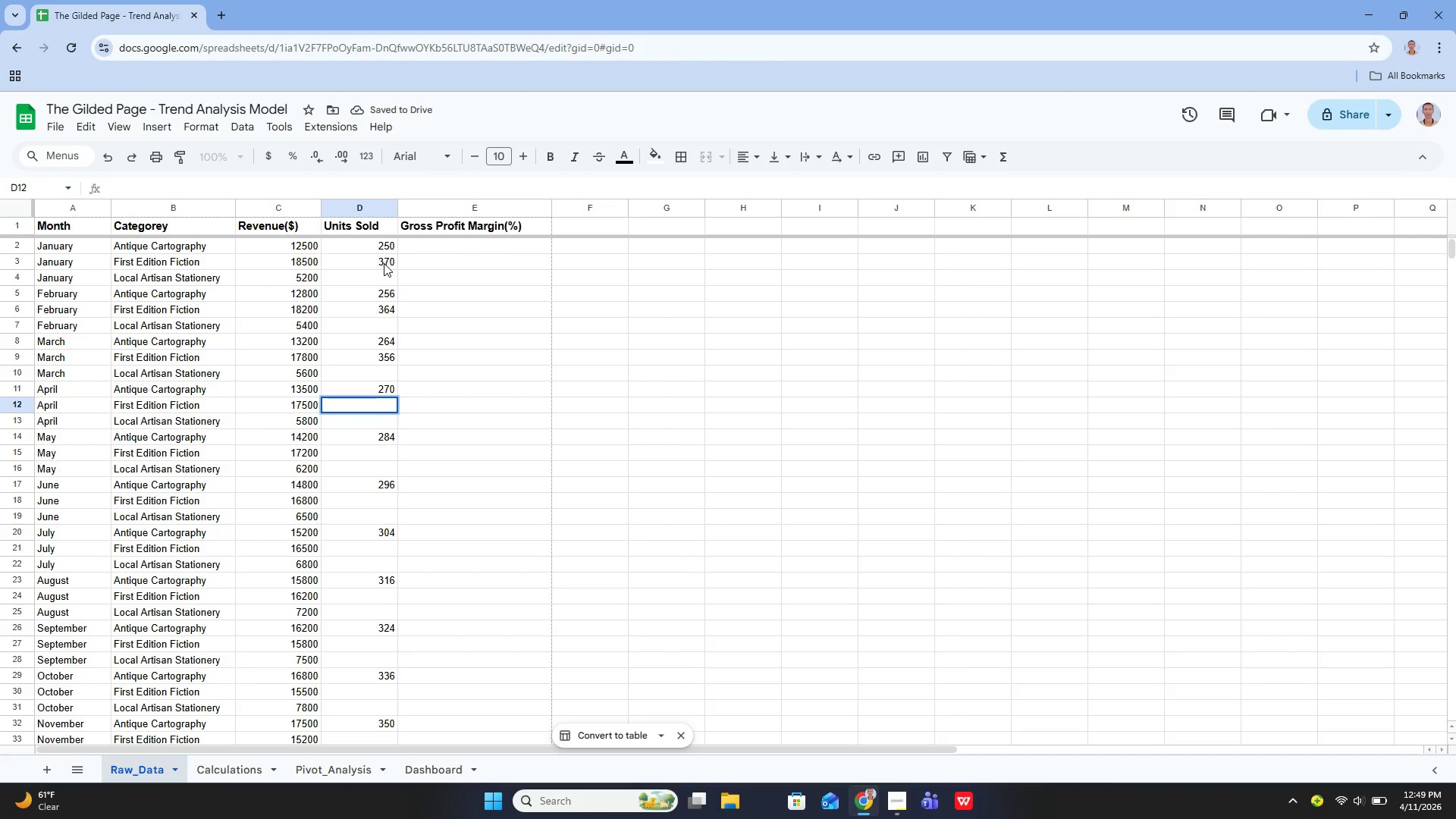 
type(350)
 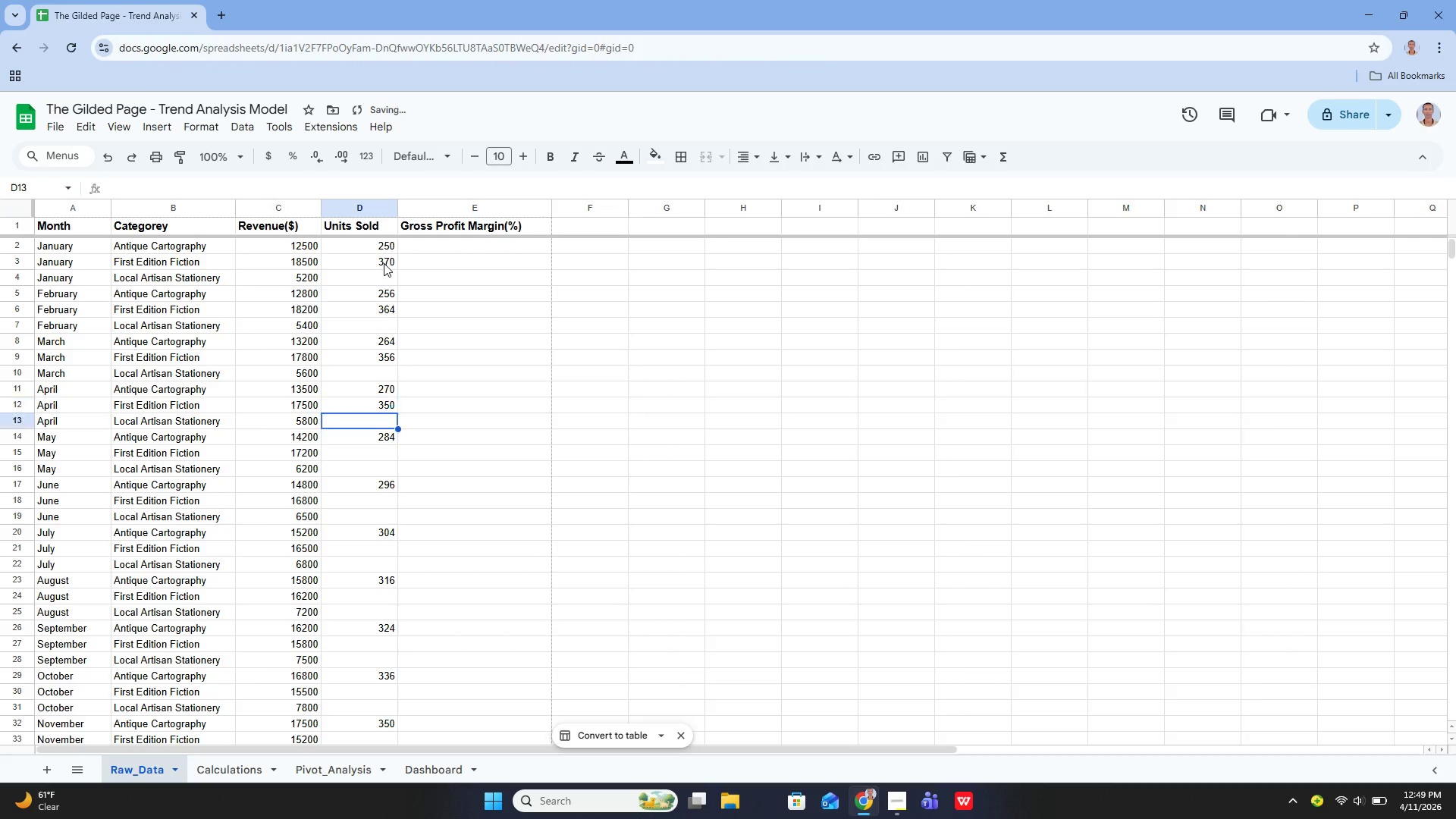 
key(Enter)
 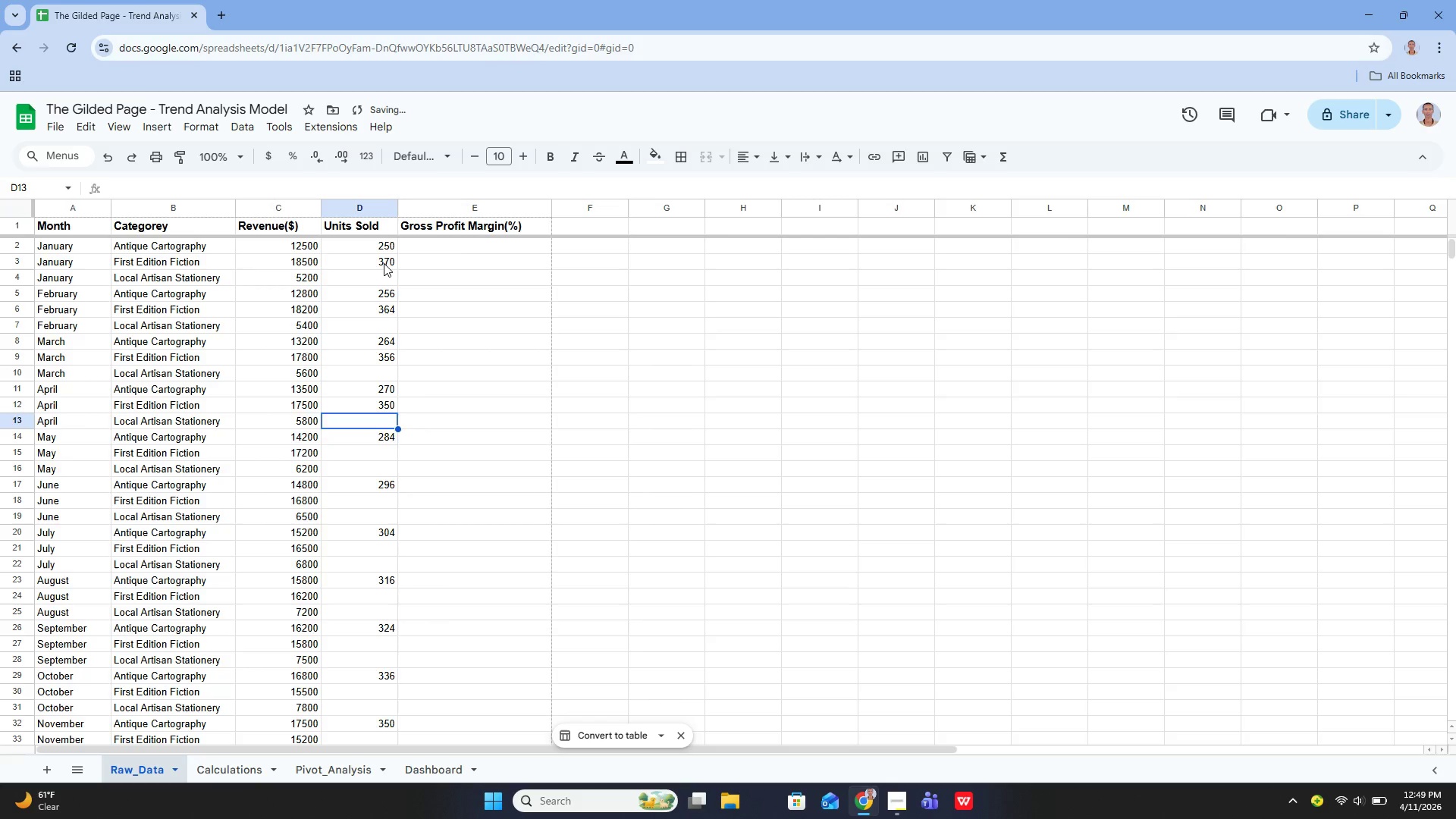 
key(ArrowDown)
 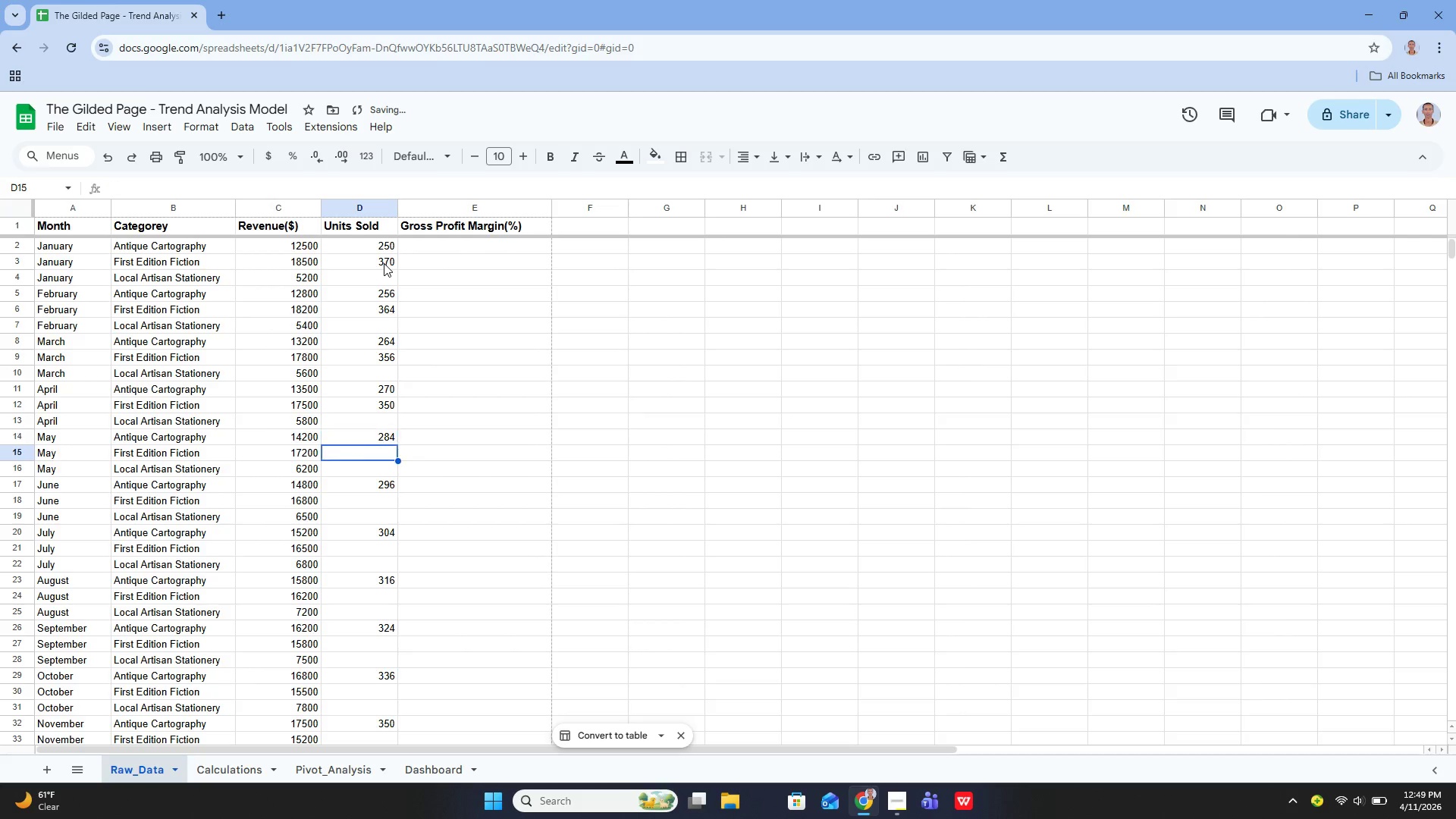 
key(ArrowDown)
 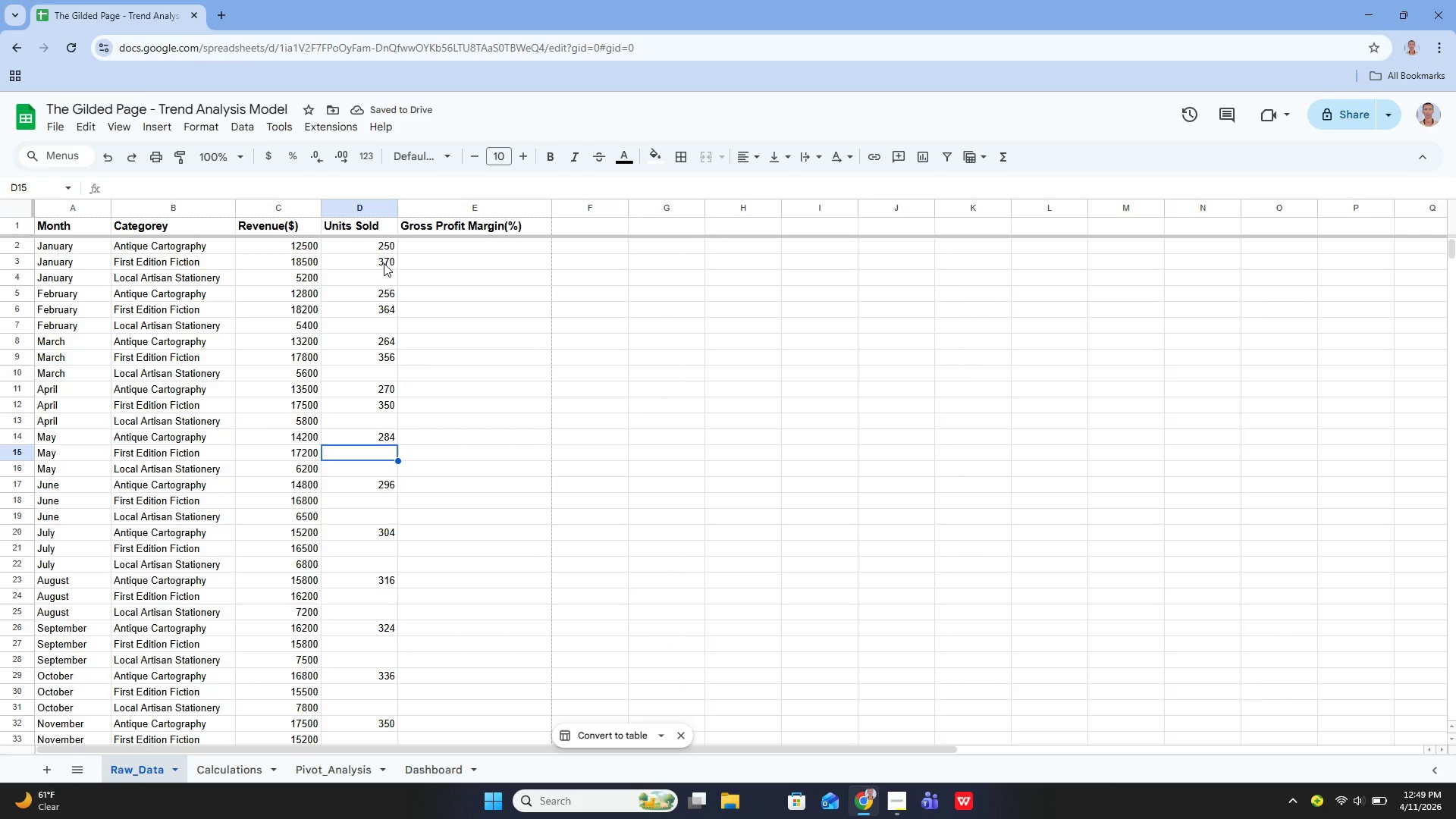 
key(Enter)
 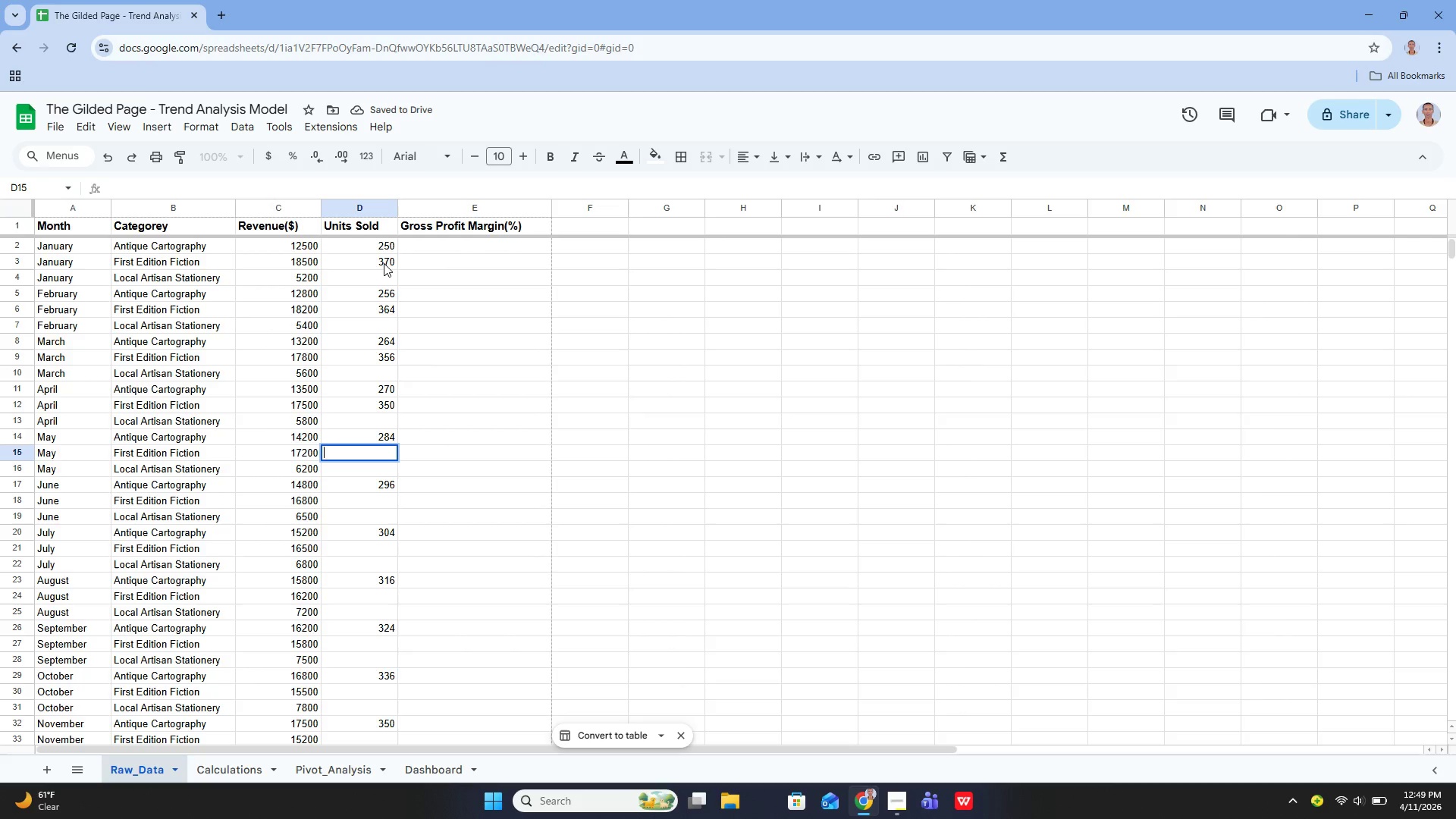 
type(344)
 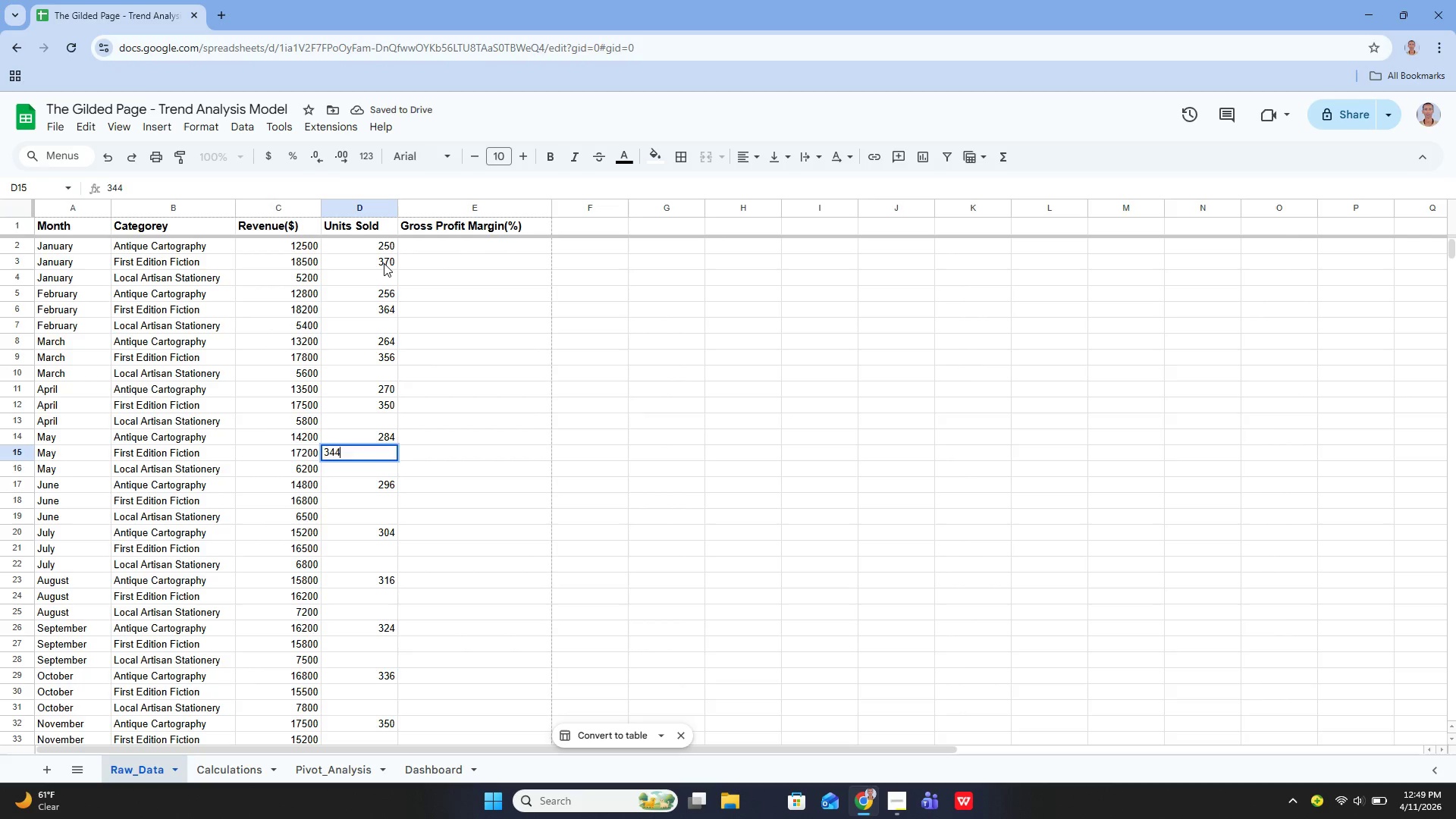 
key(Enter)
 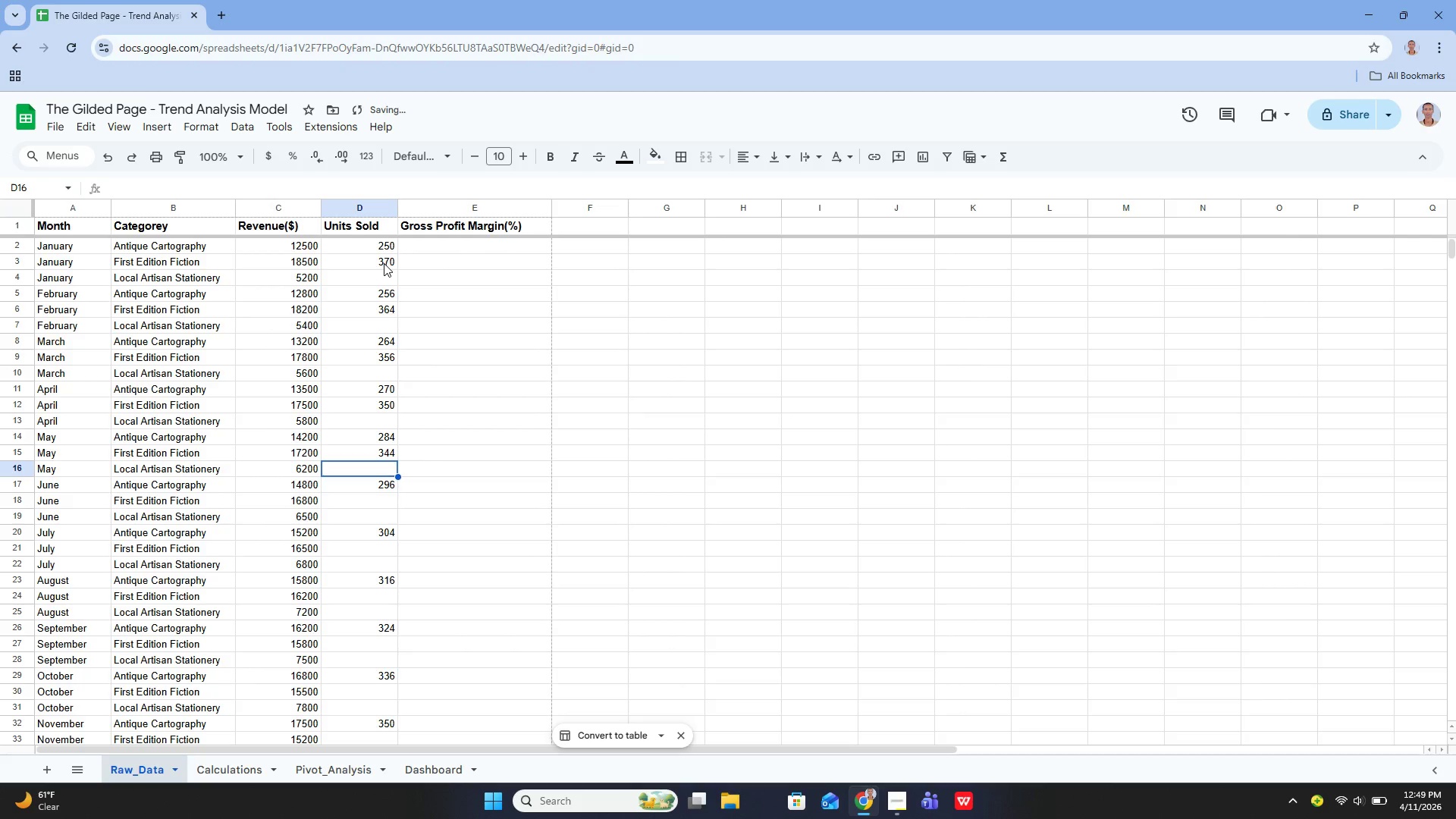 
key(ArrowDown)
 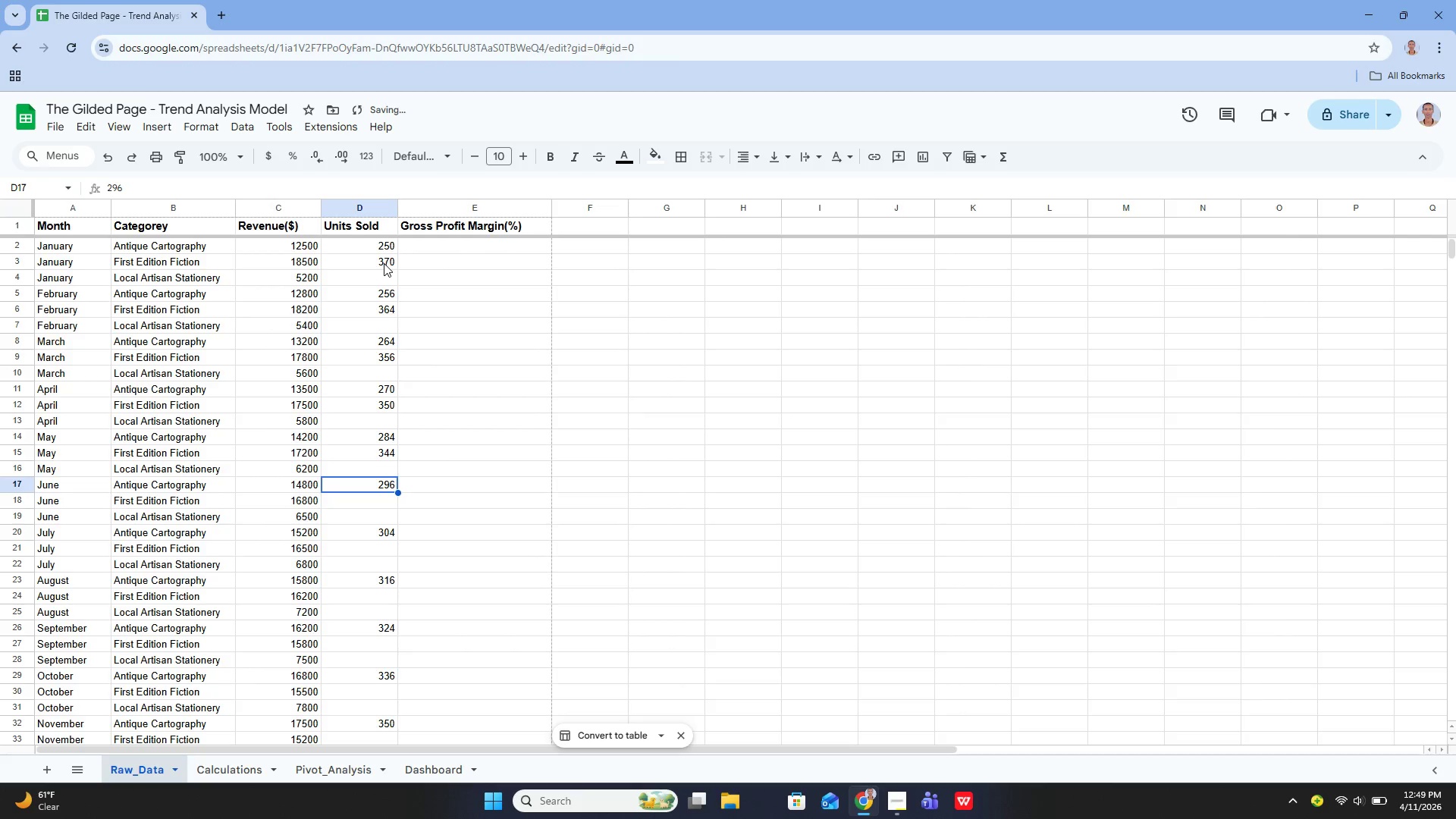 
key(ArrowDown)
 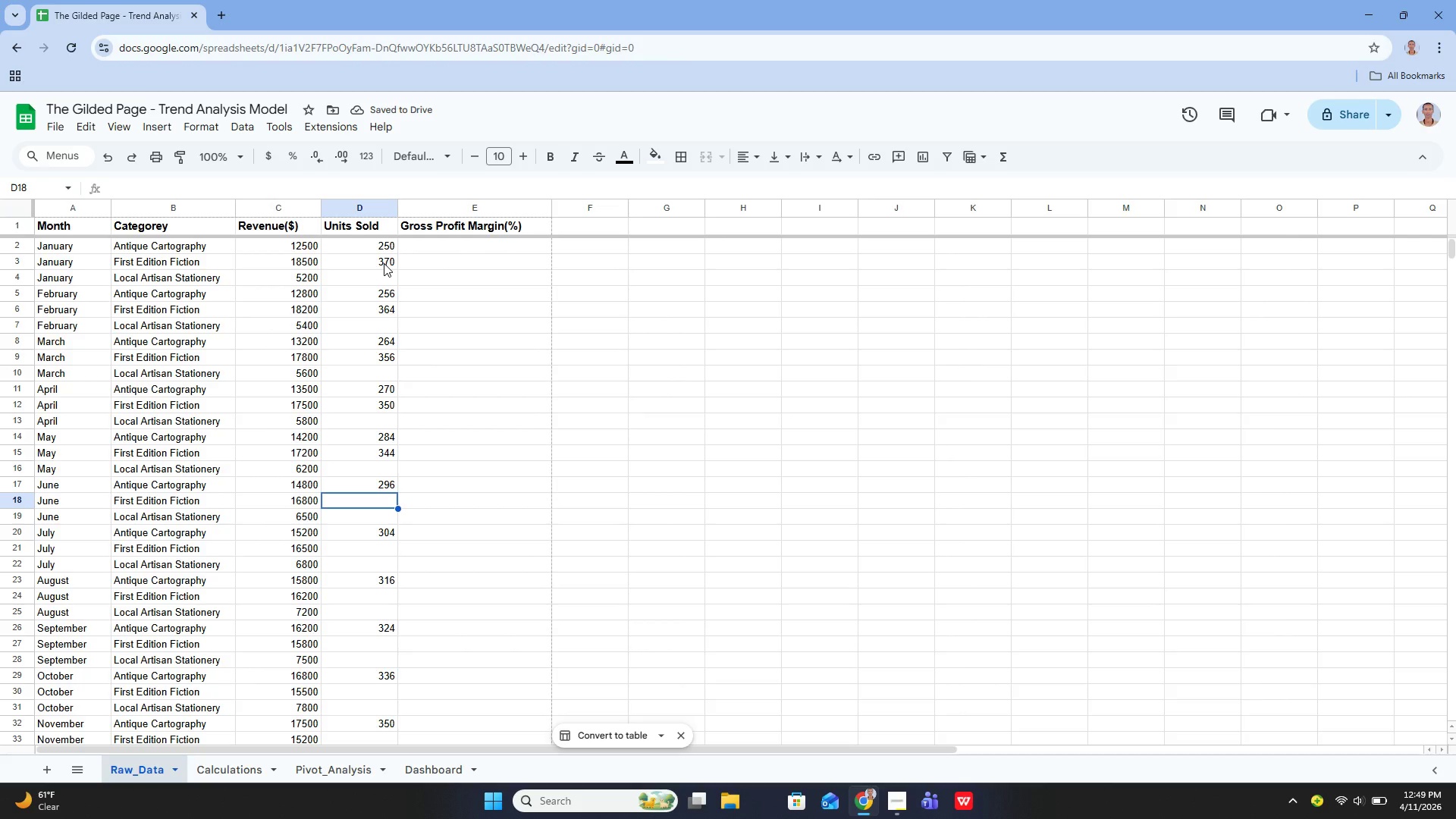 
key(Enter)
 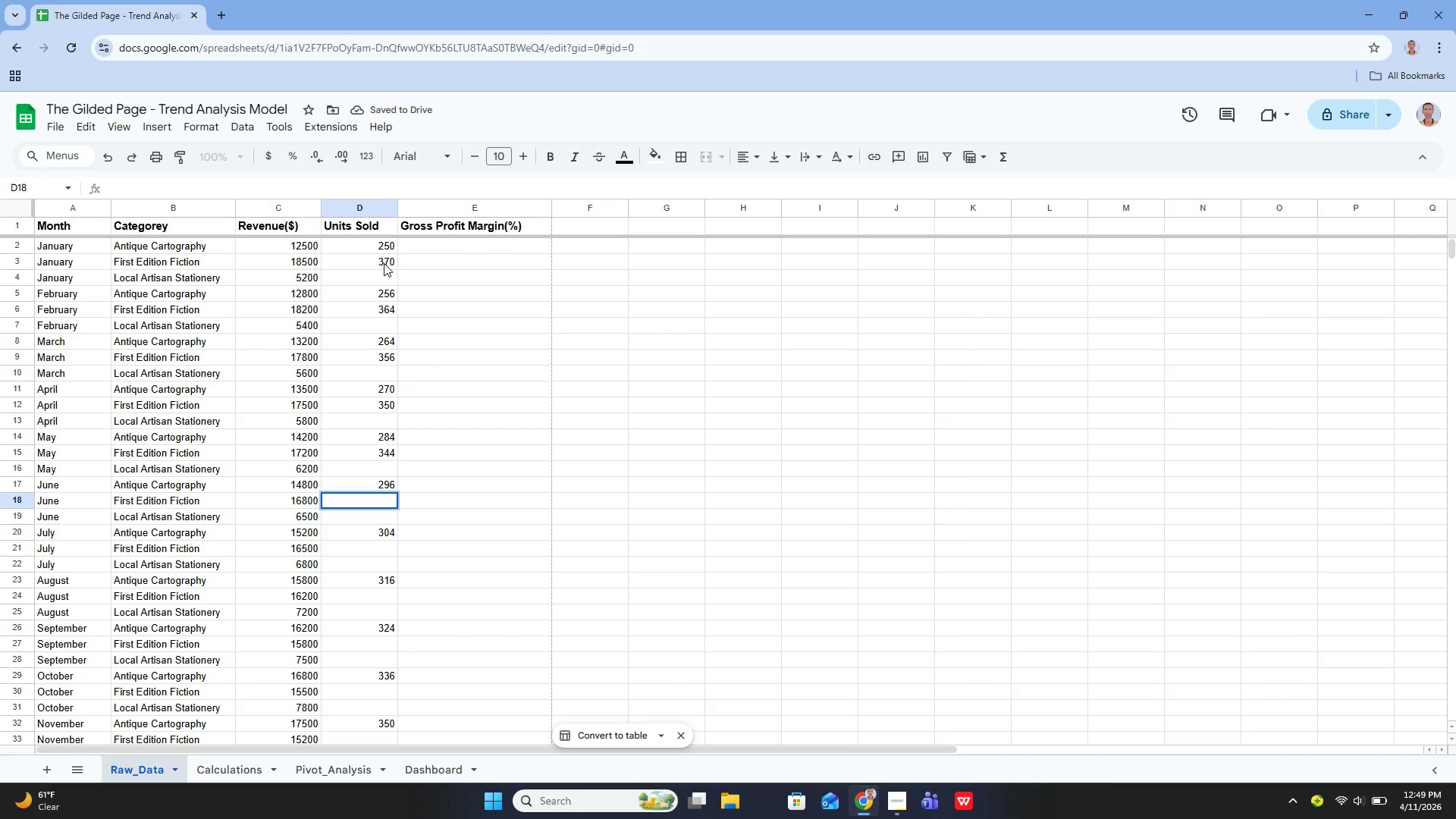 
type(336)
 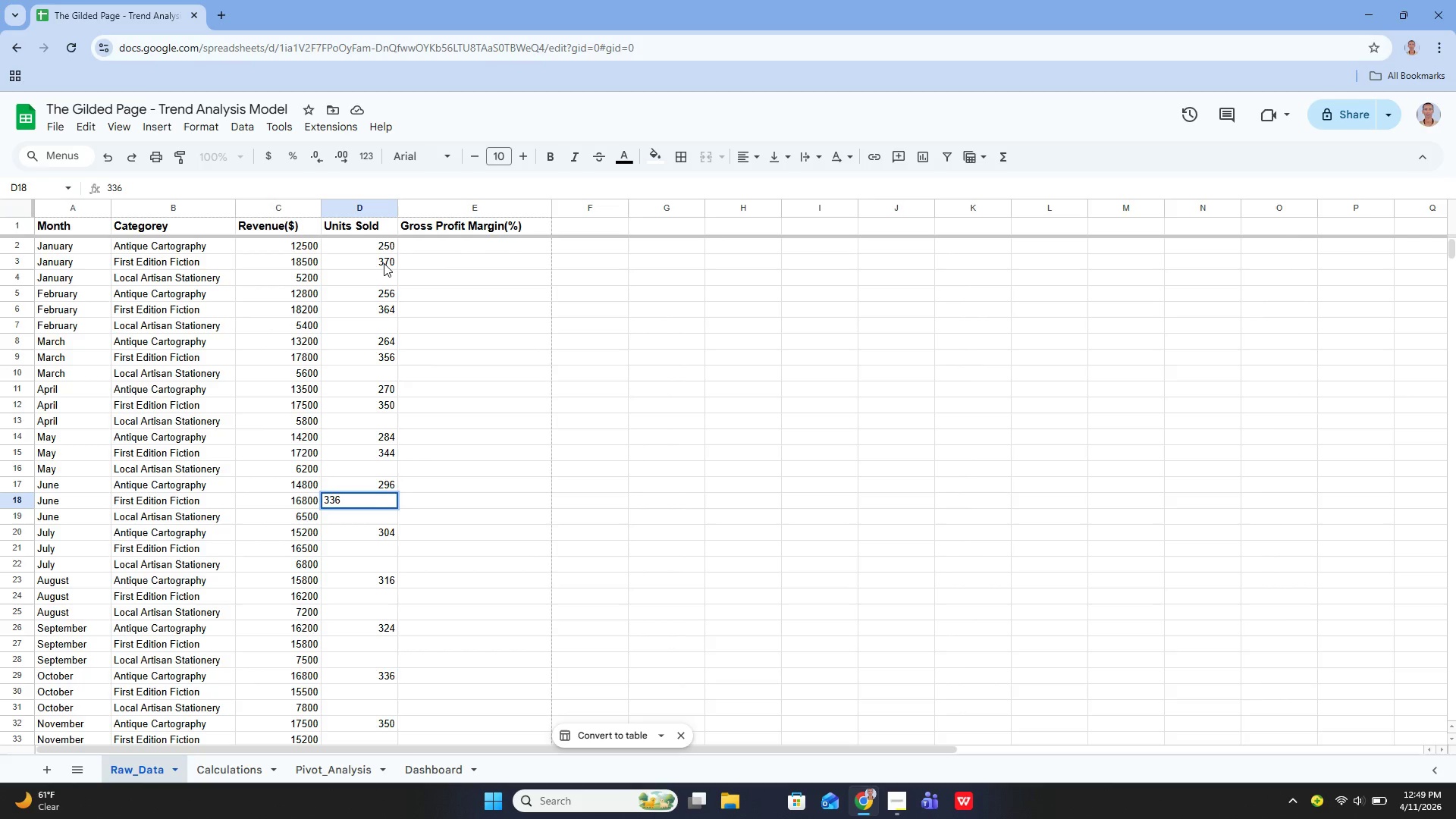 
key(Enter)
 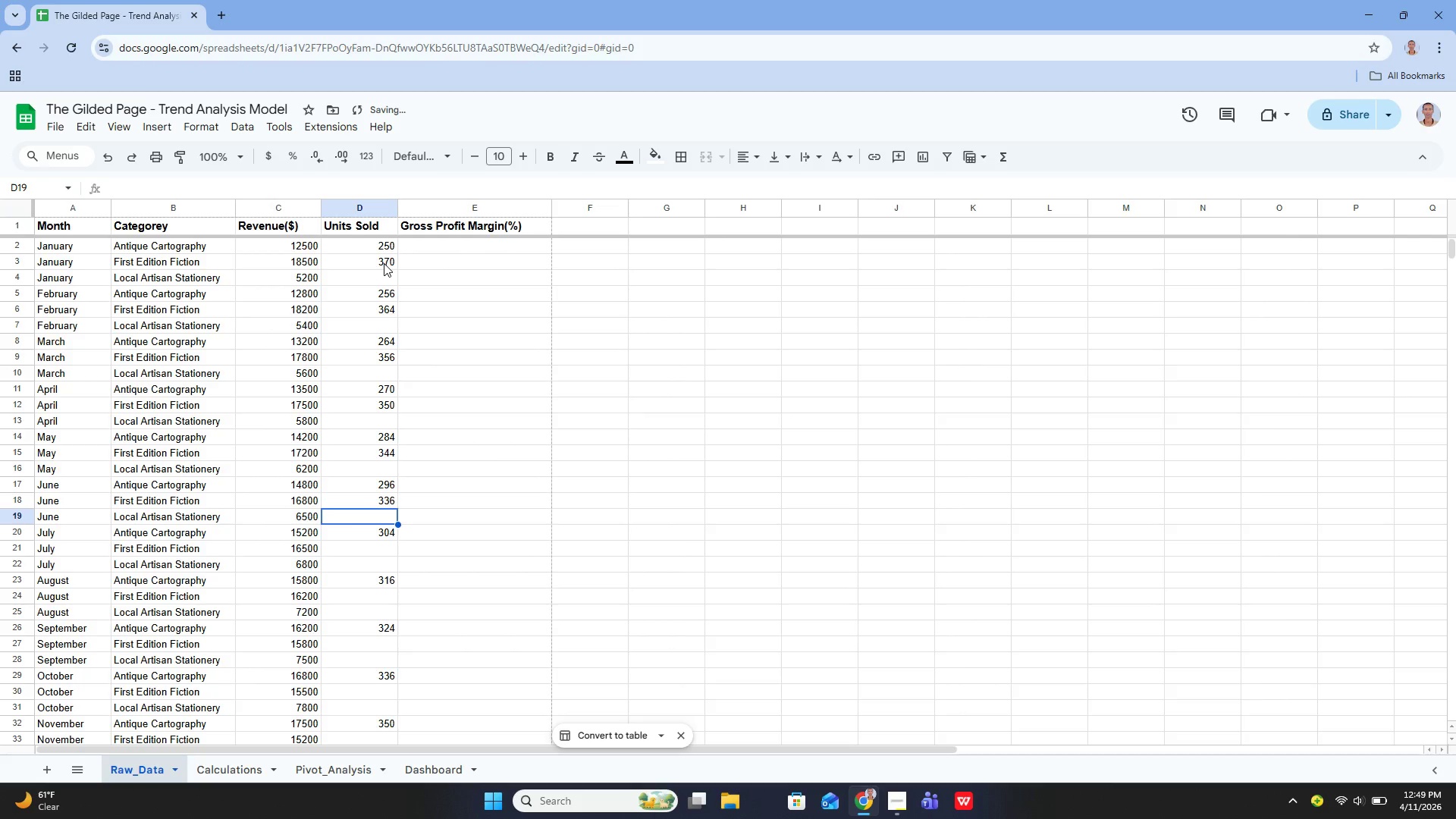 
key(ArrowDown)
 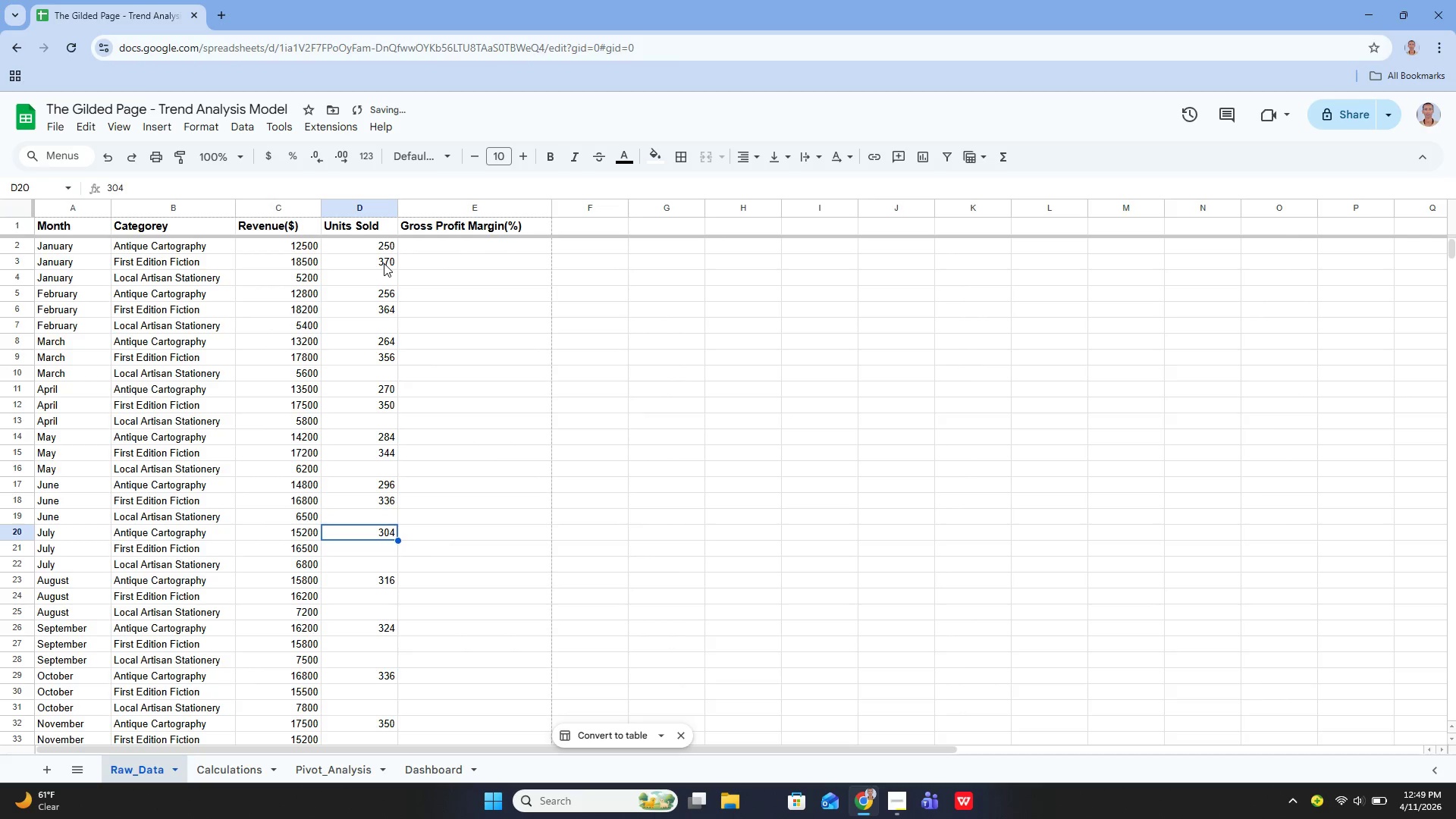 
key(ArrowDown)
 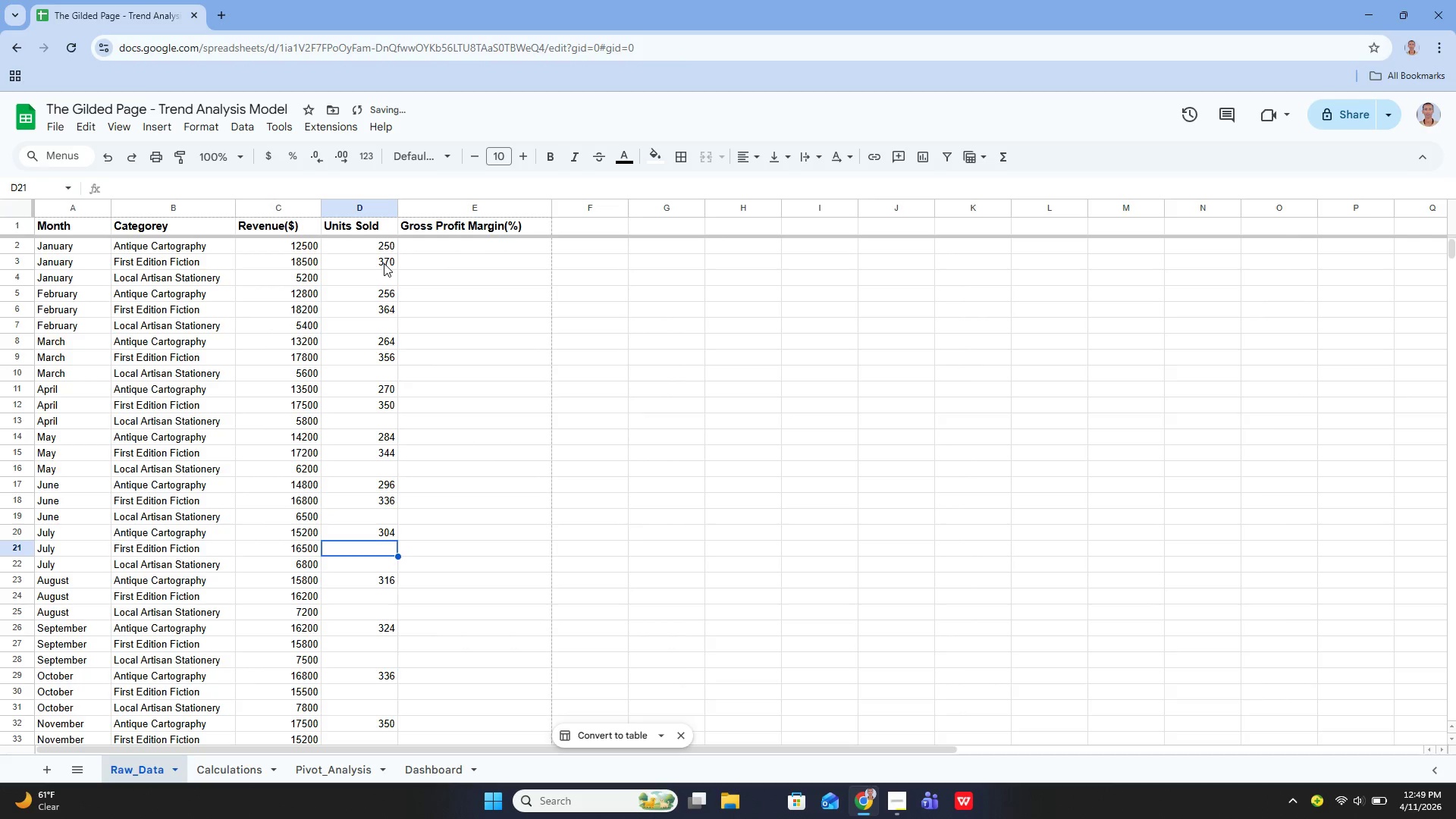 
key(Enter)
 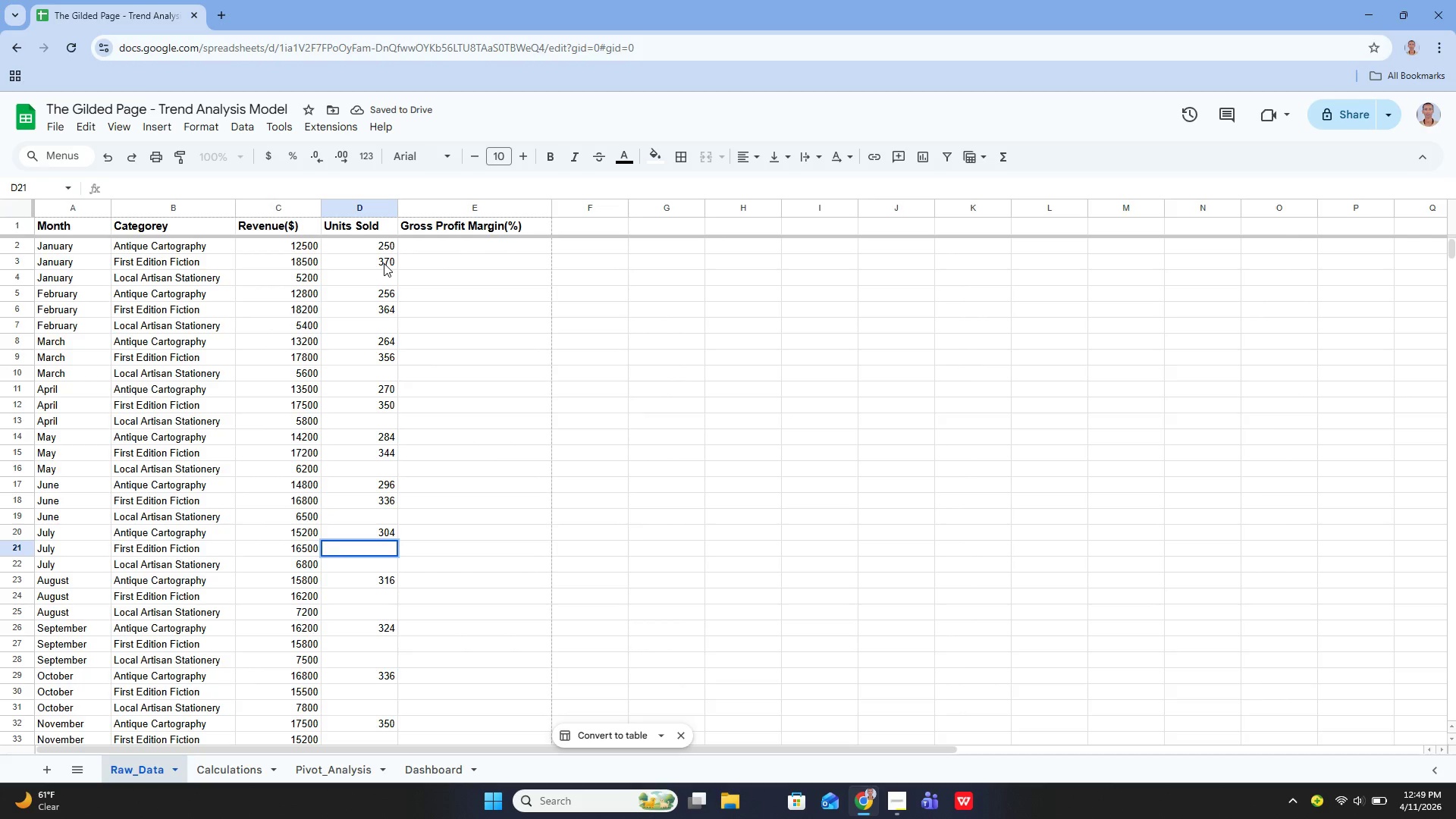 
type(330)
 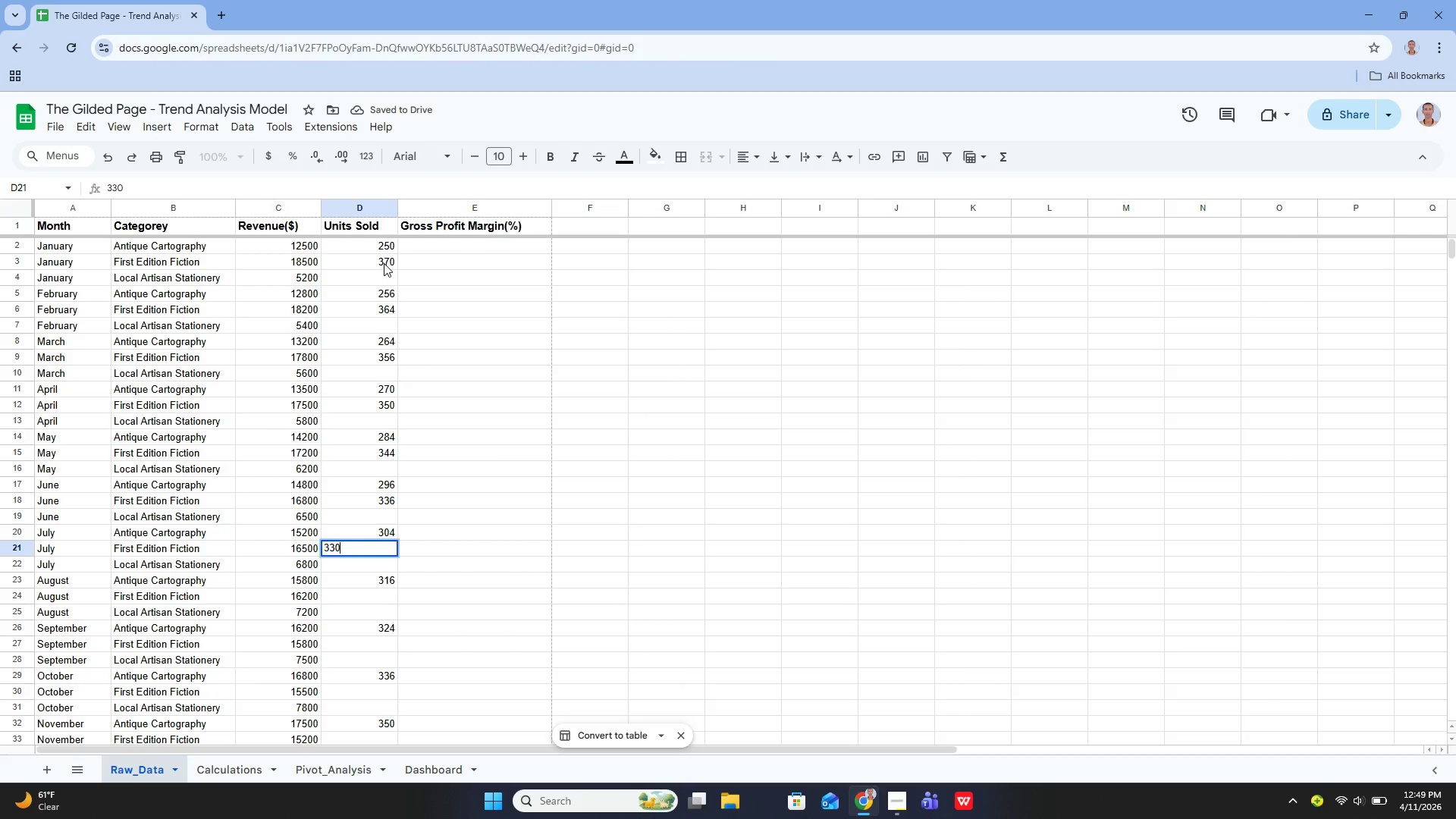 
key(Enter)
 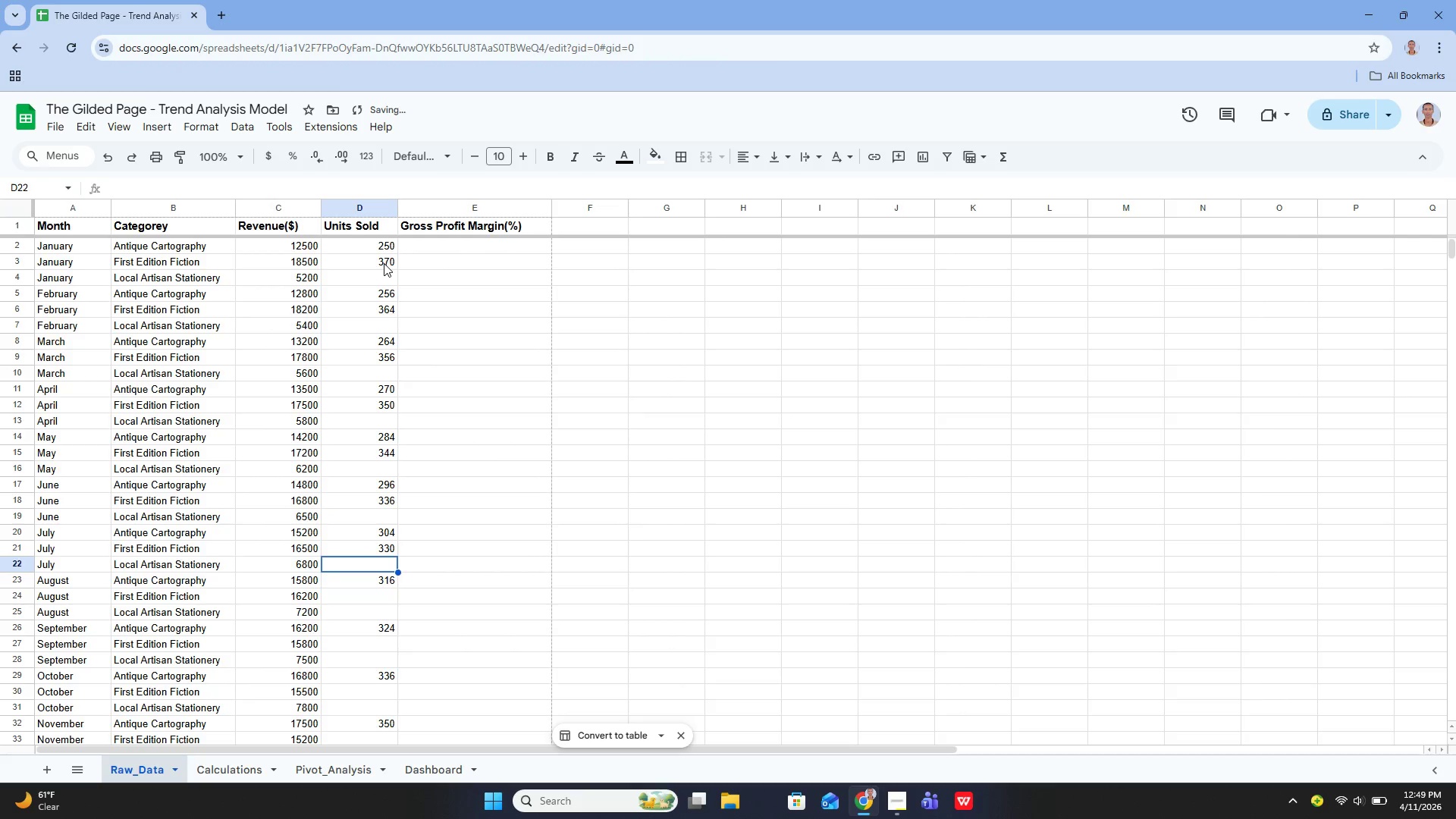 
key(ArrowDown)
 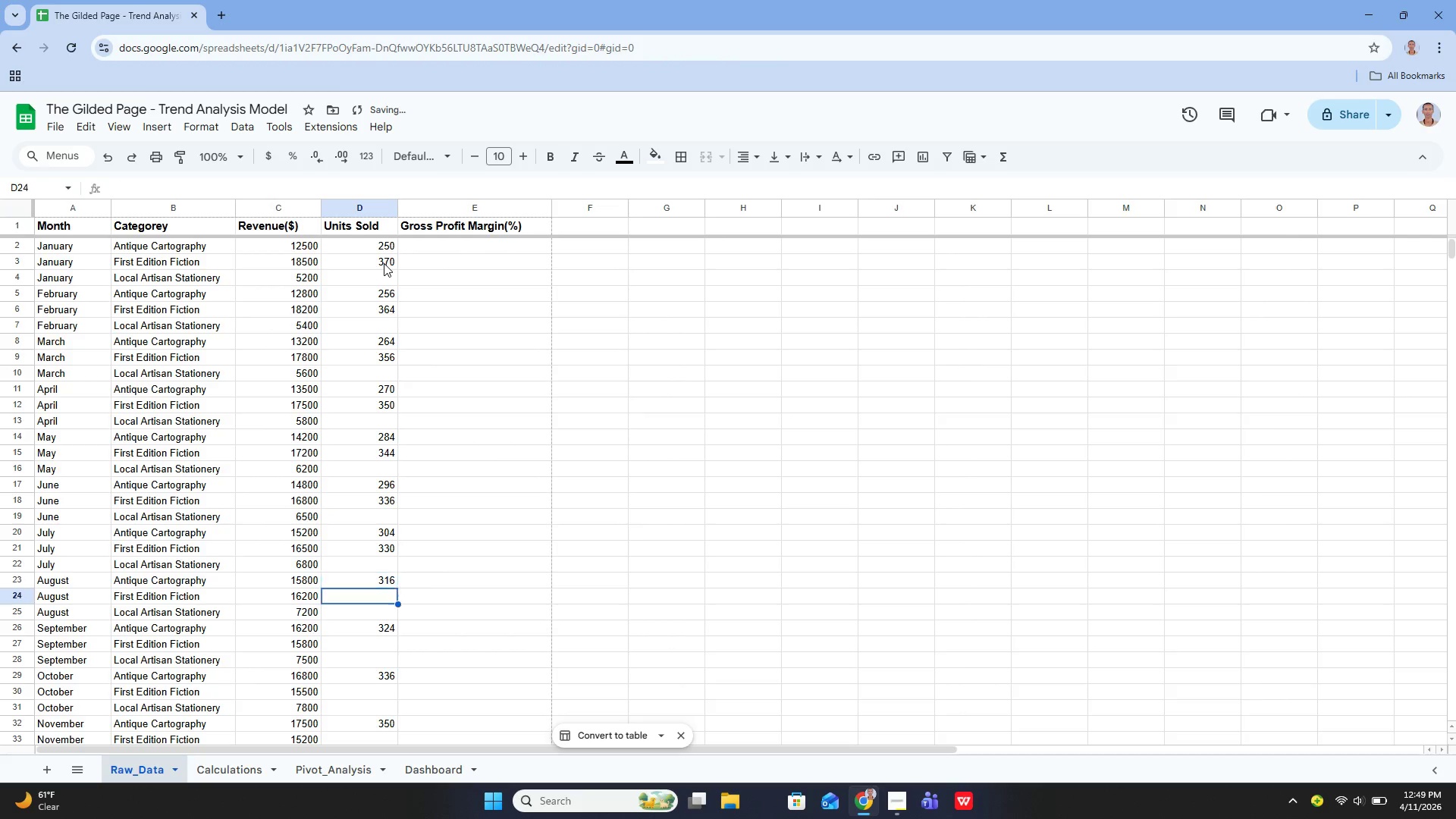 
key(ArrowDown)
 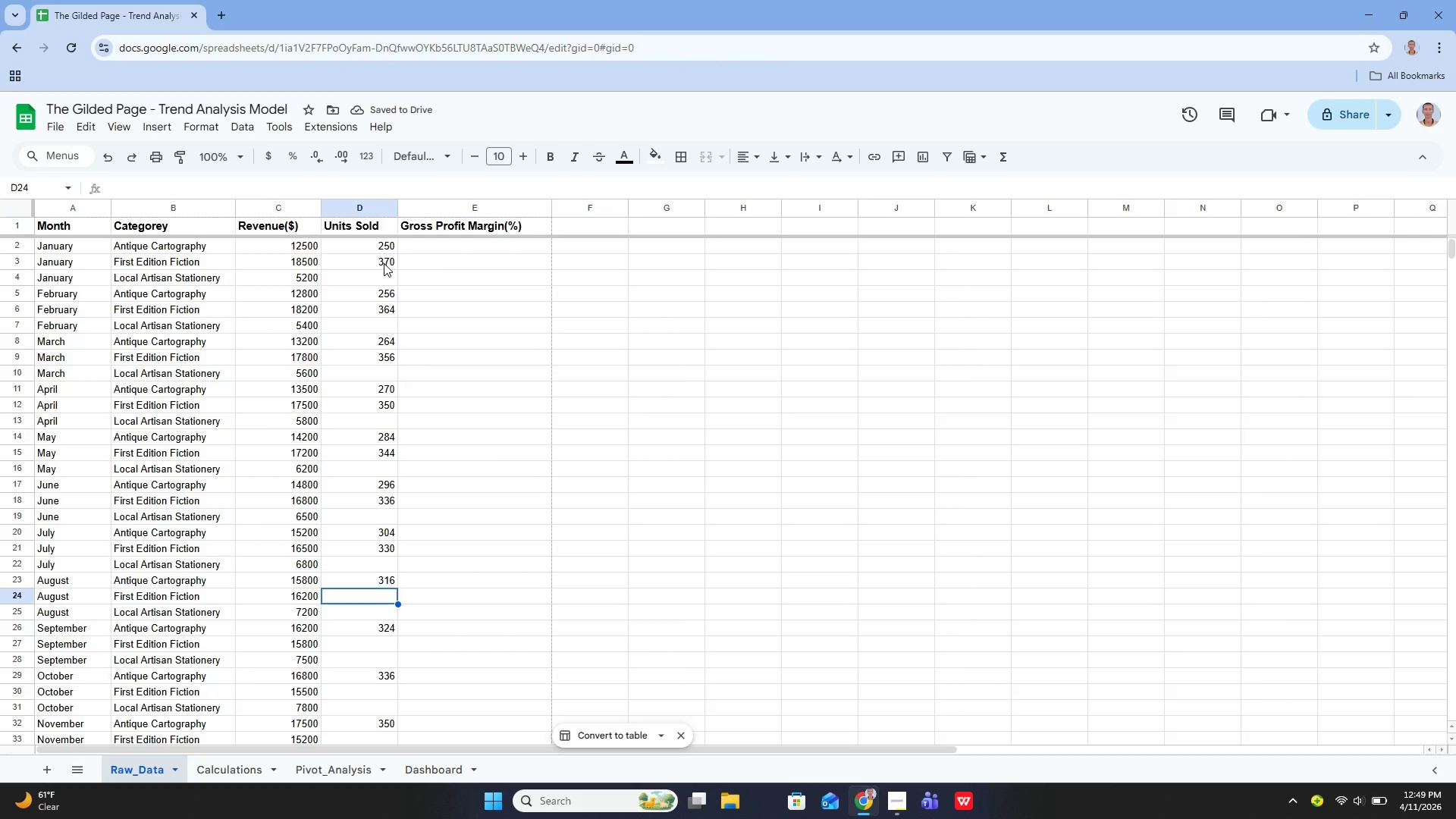 
type(2)
key(Backspace)
type(2)
key(Backspace)
type(324)
 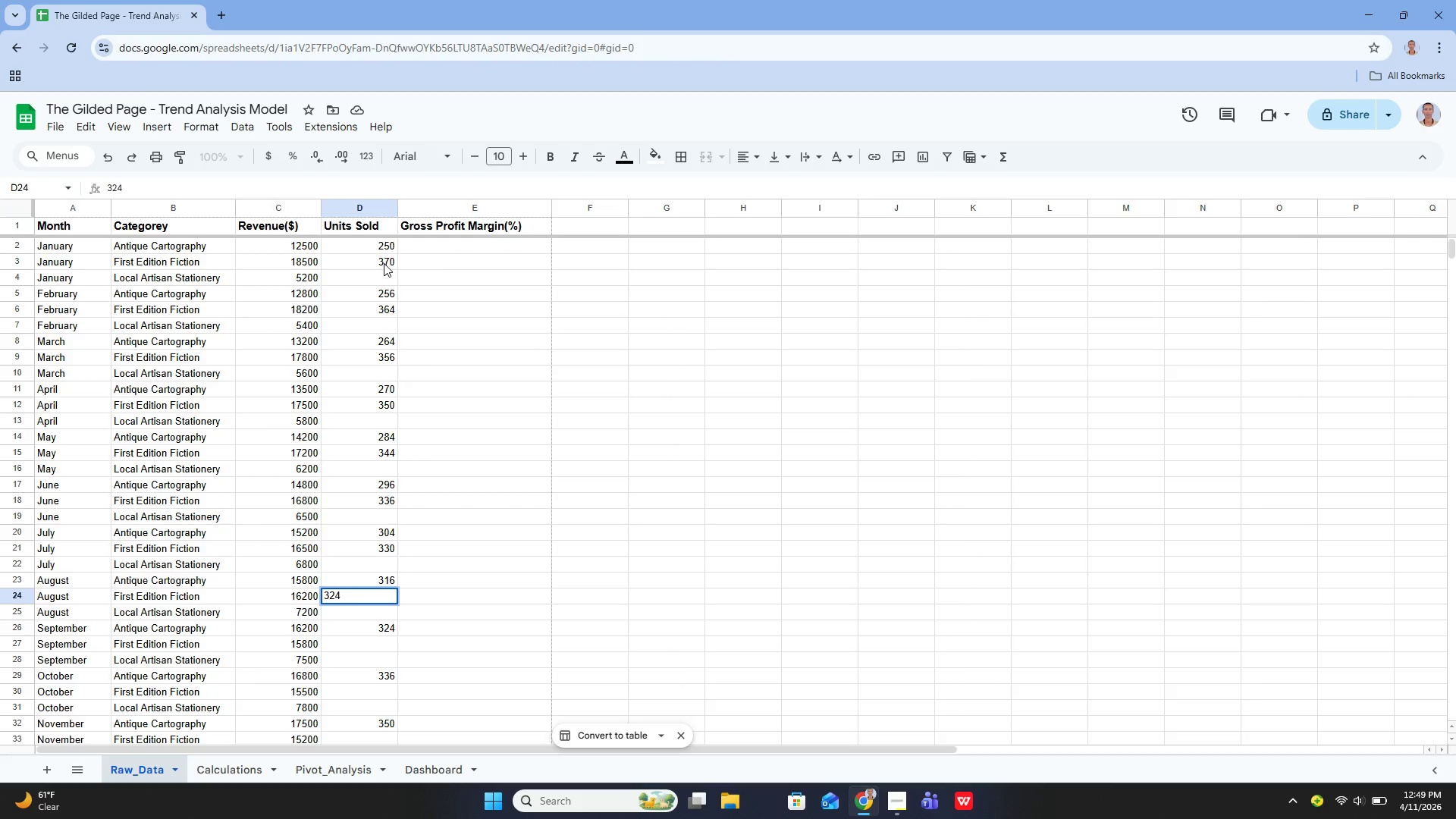 
key(Enter)
 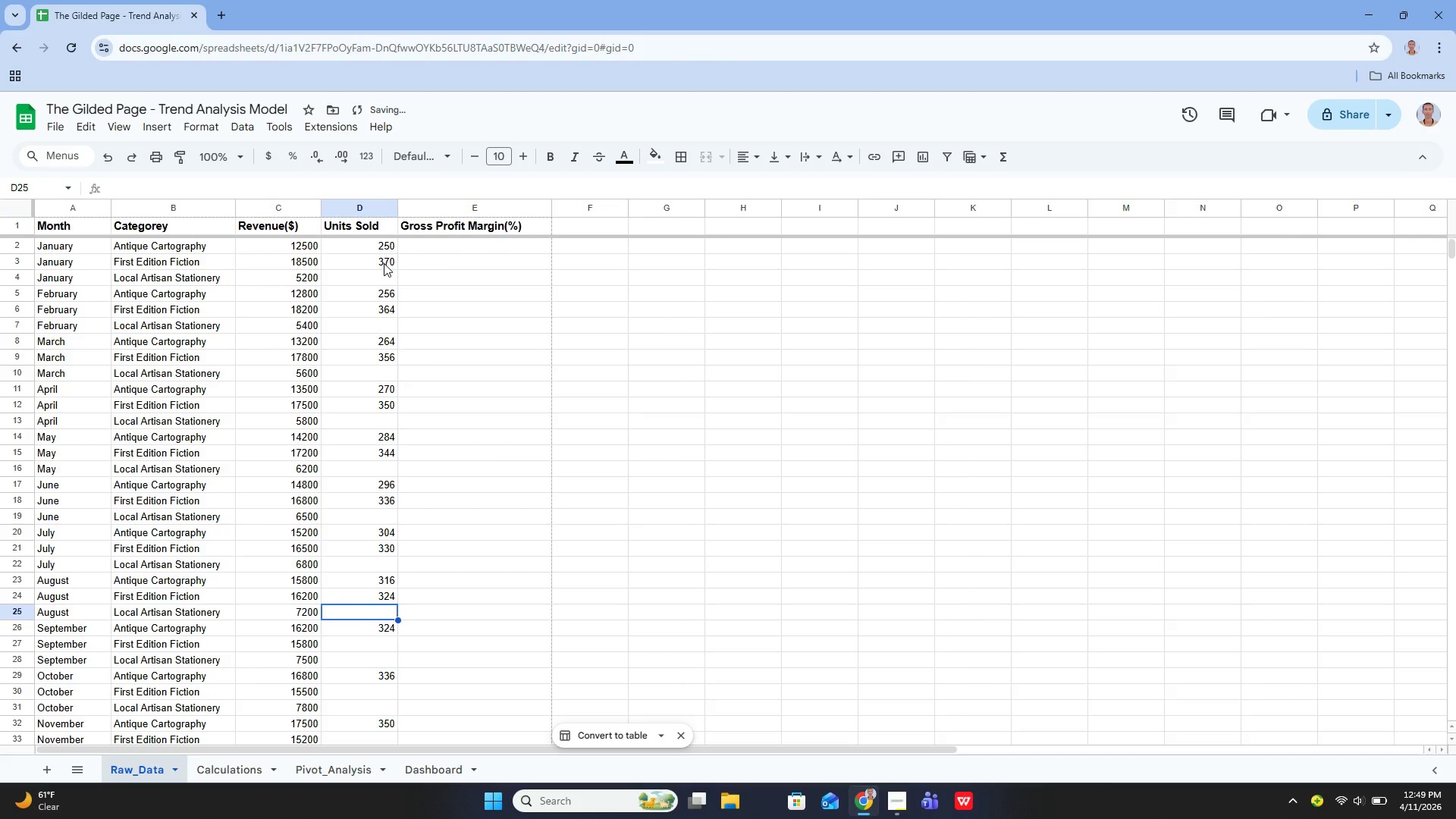 
key(ArrowDown)
 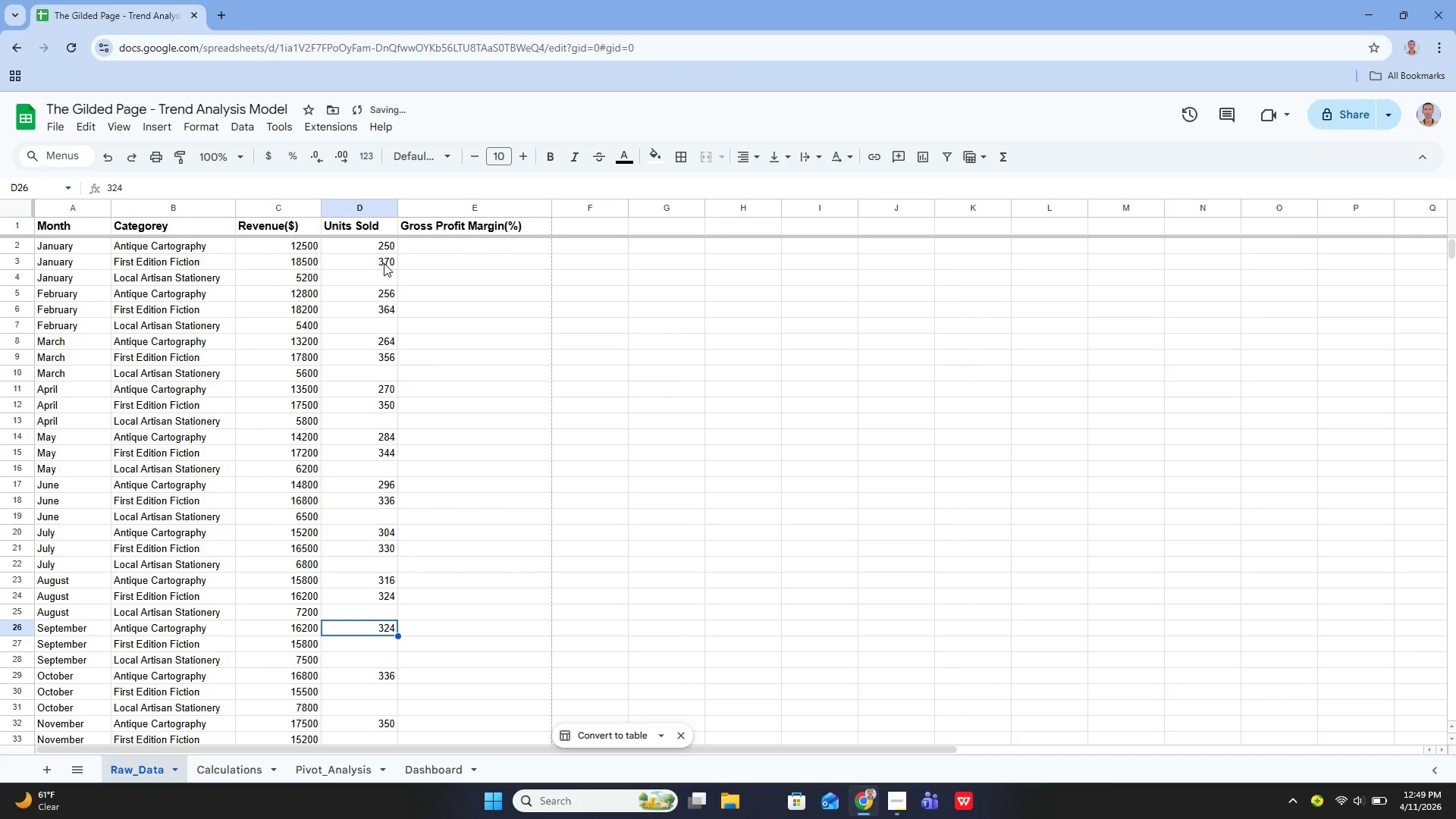 
key(ArrowDown)
 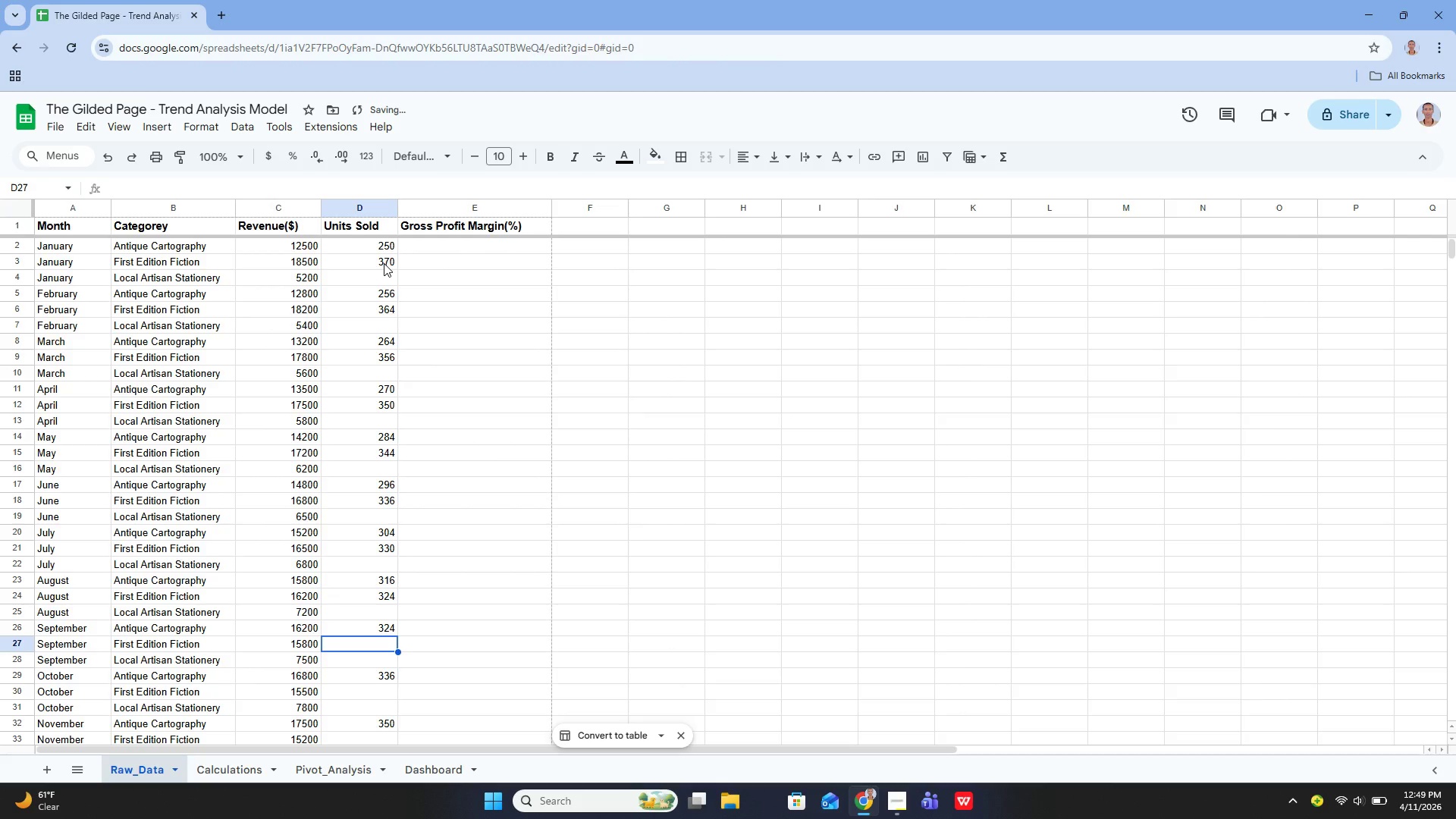 
key(Enter)
 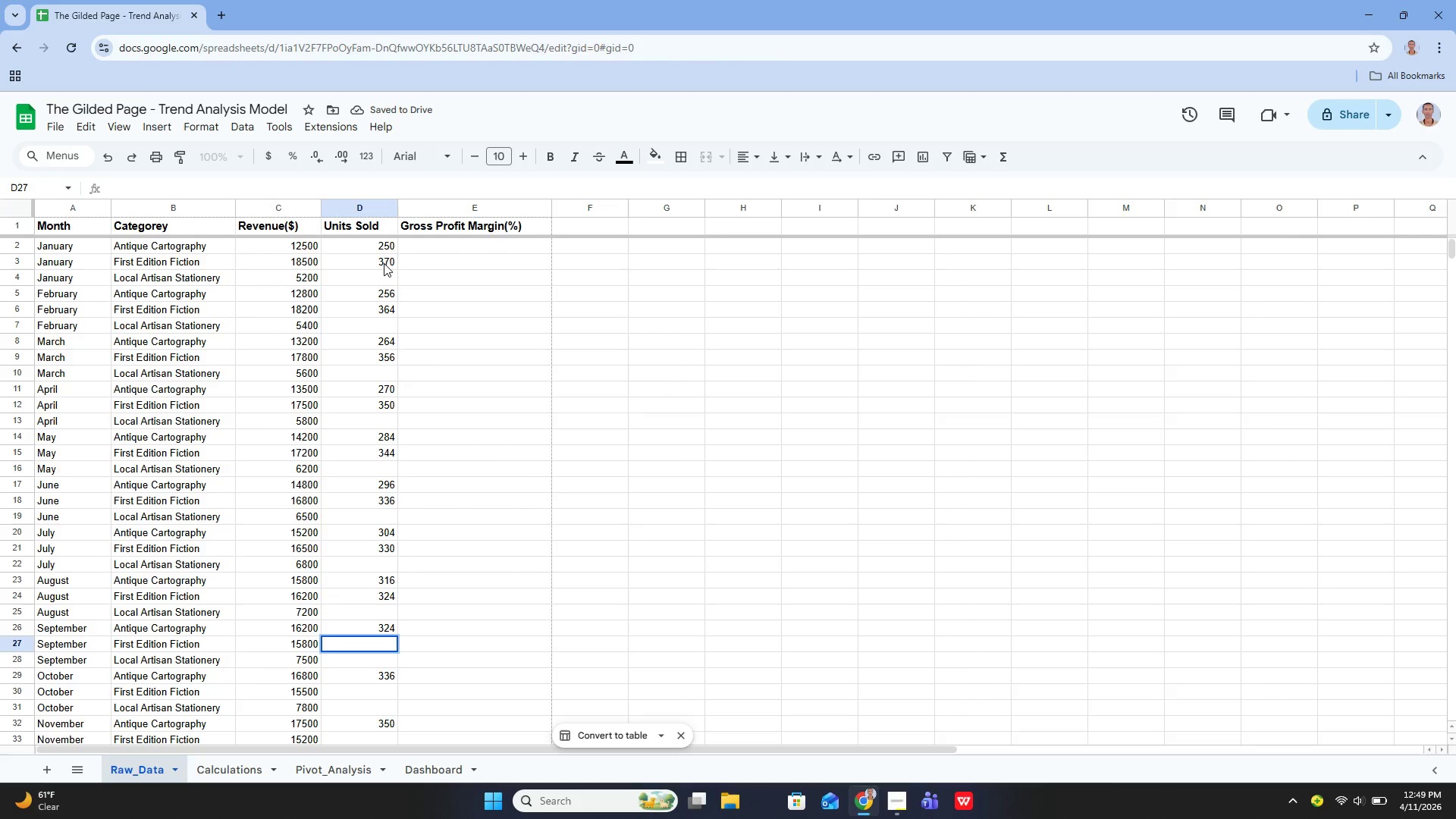 
type(316)
 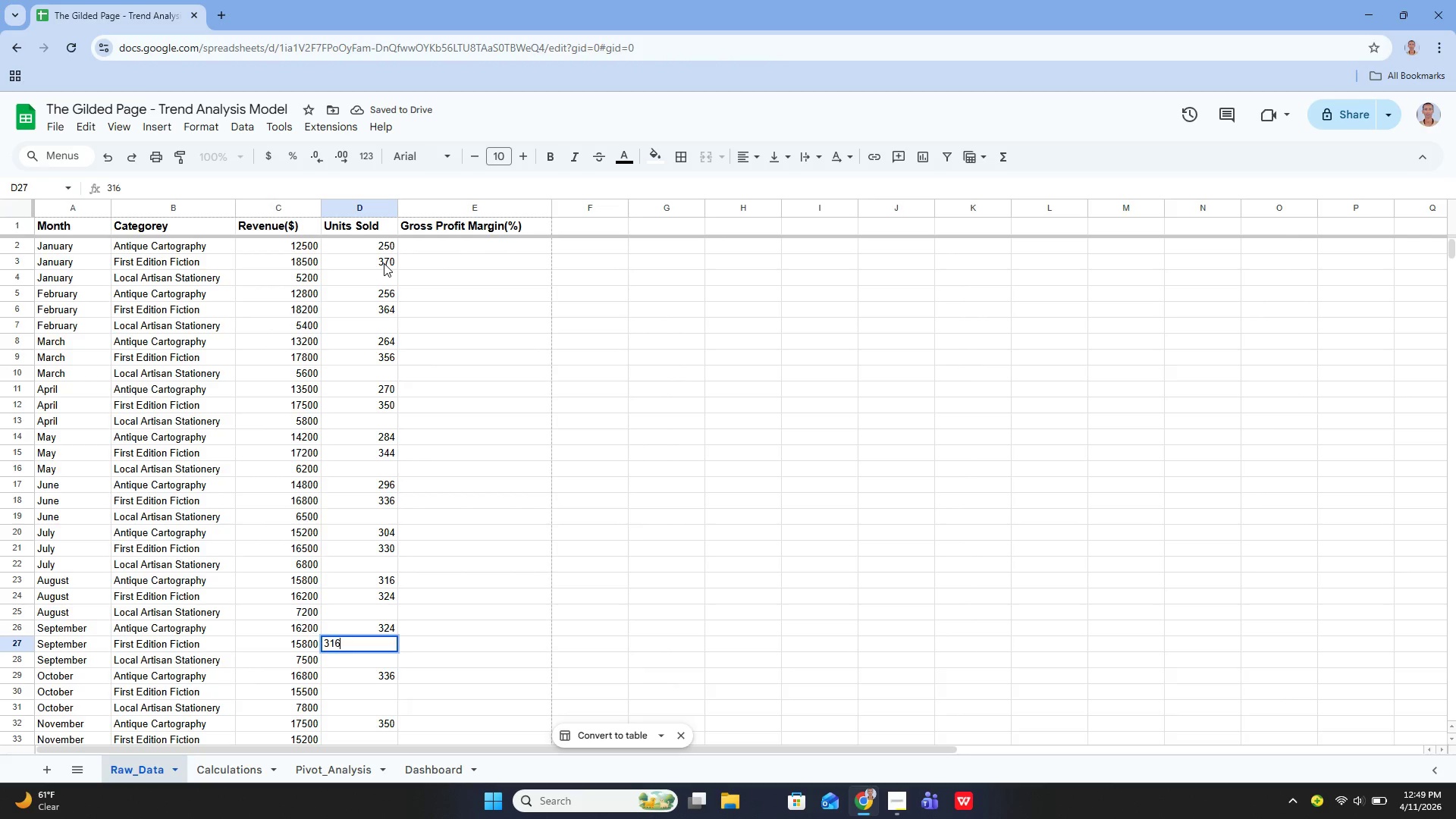 
key(Enter)
 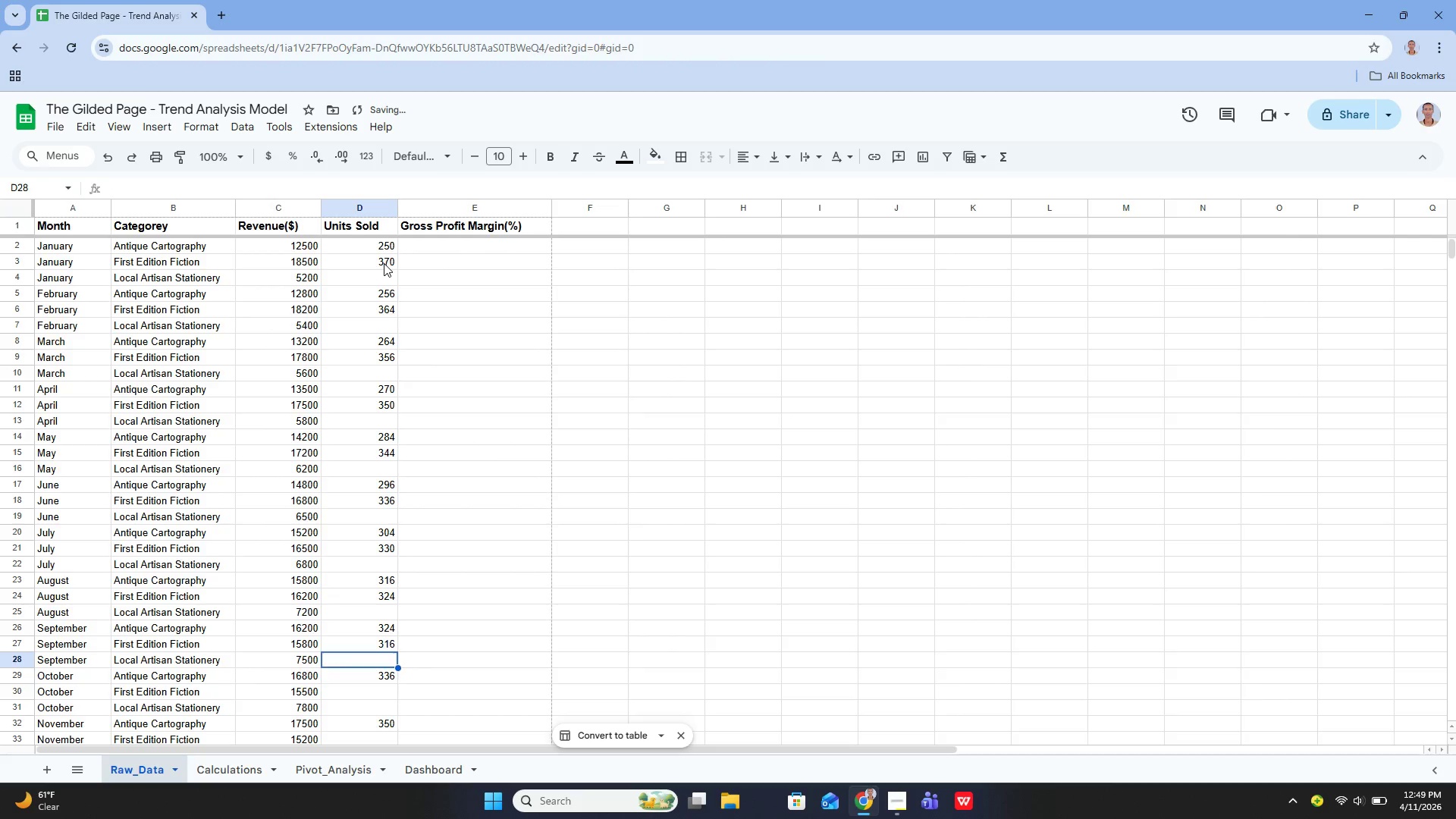 
key(ArrowDown)
 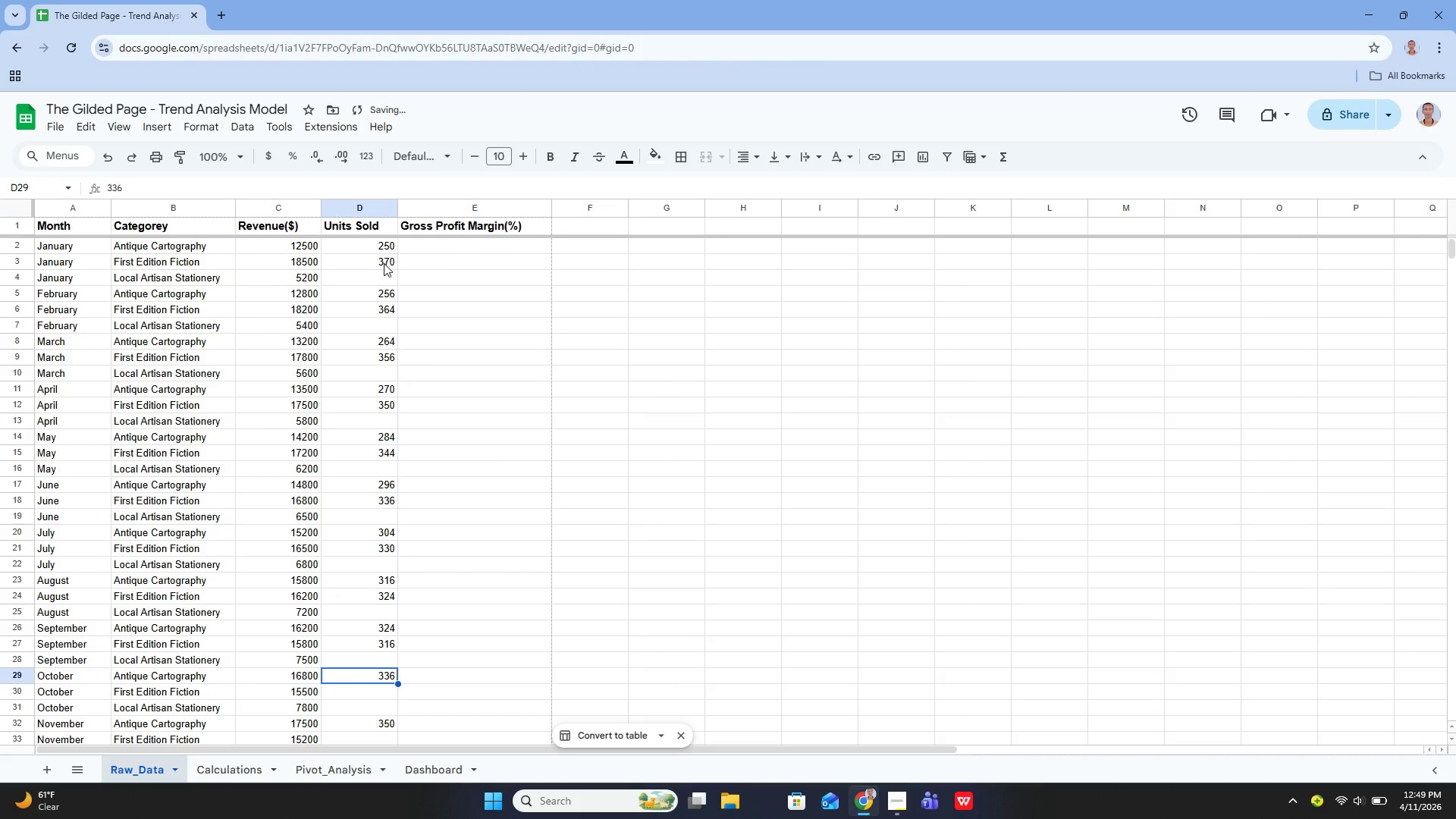 
key(ArrowDown)
 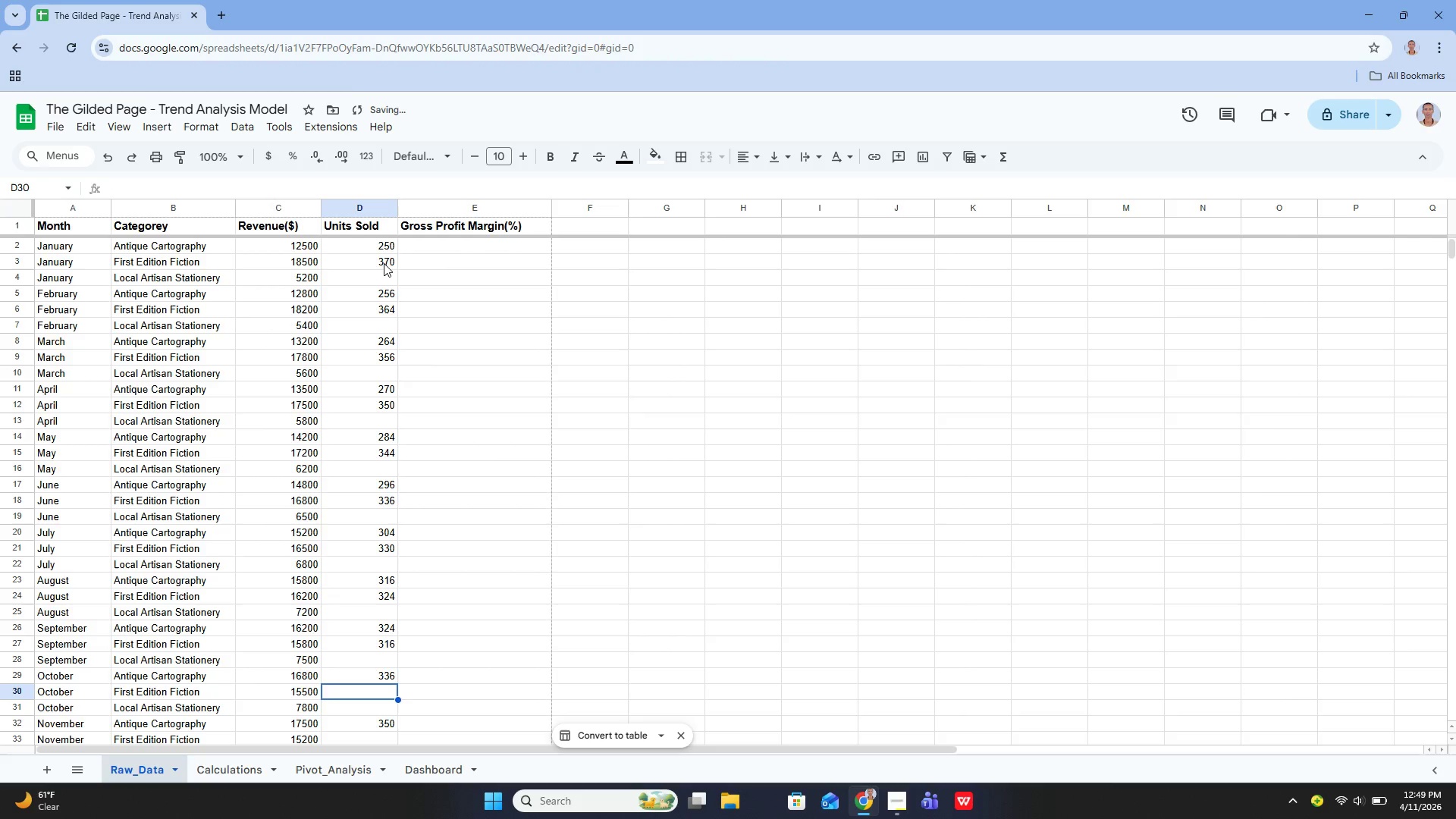 
key(Enter)
 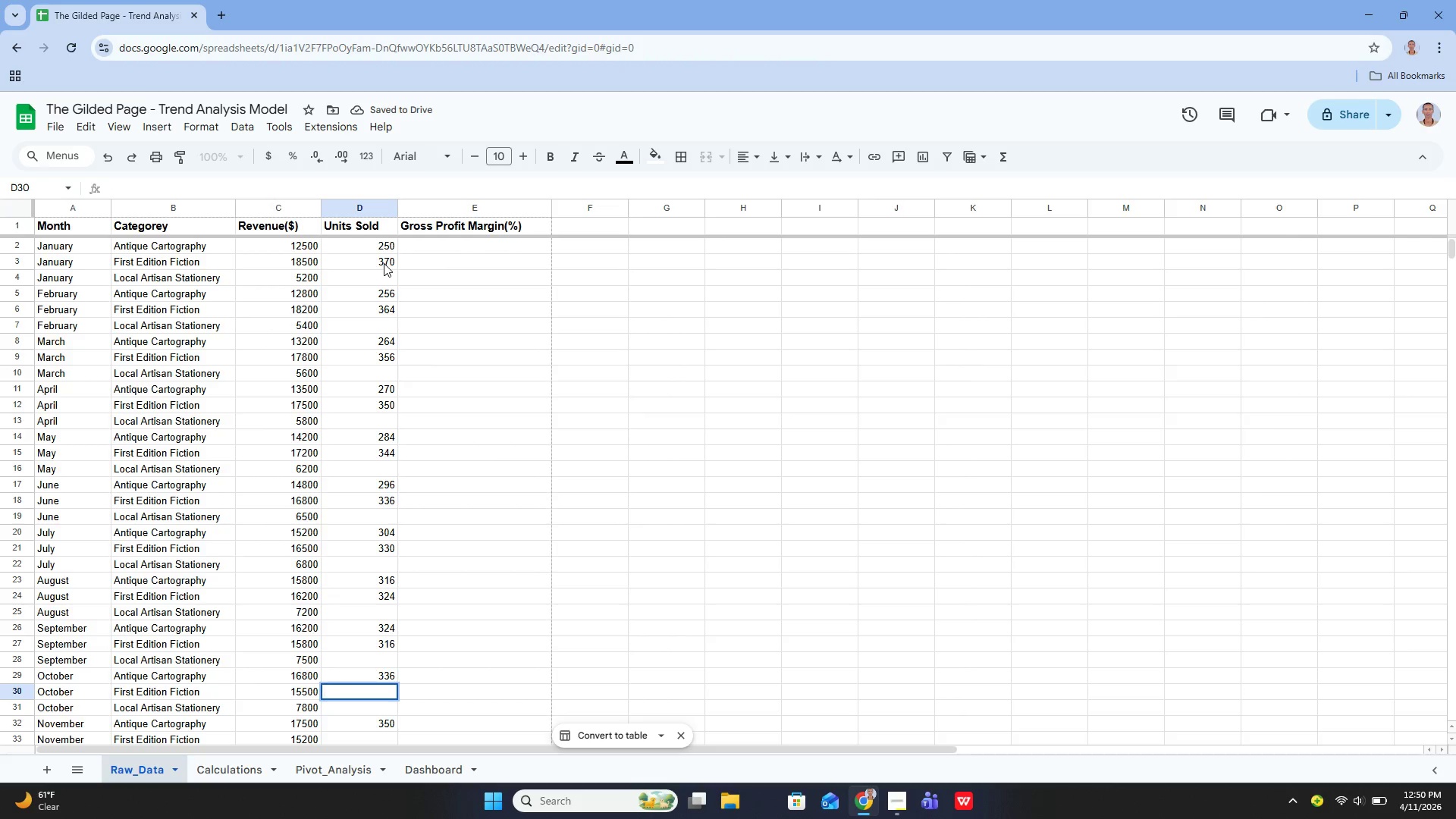 
type(310)
 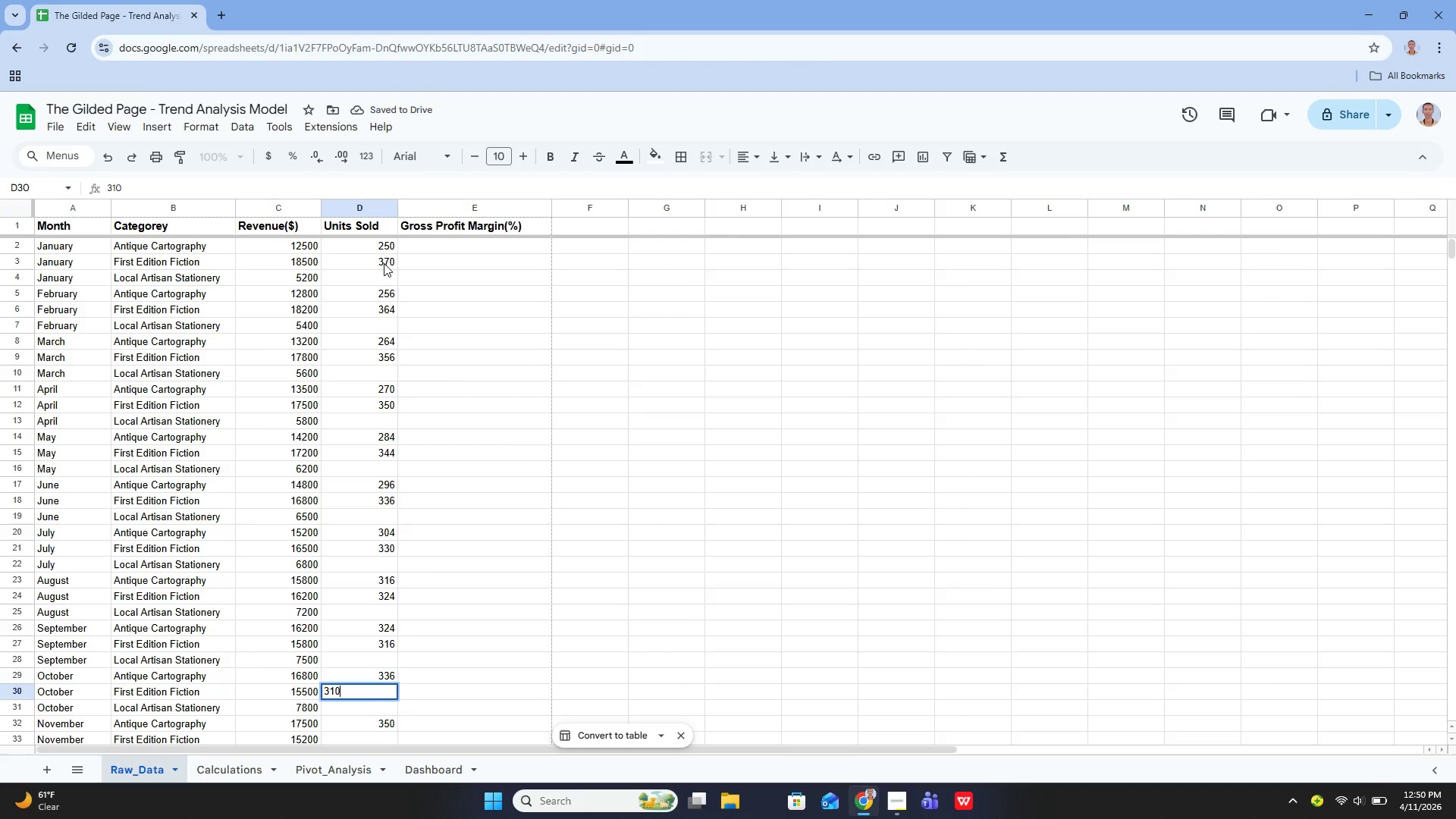 
key(Enter)
 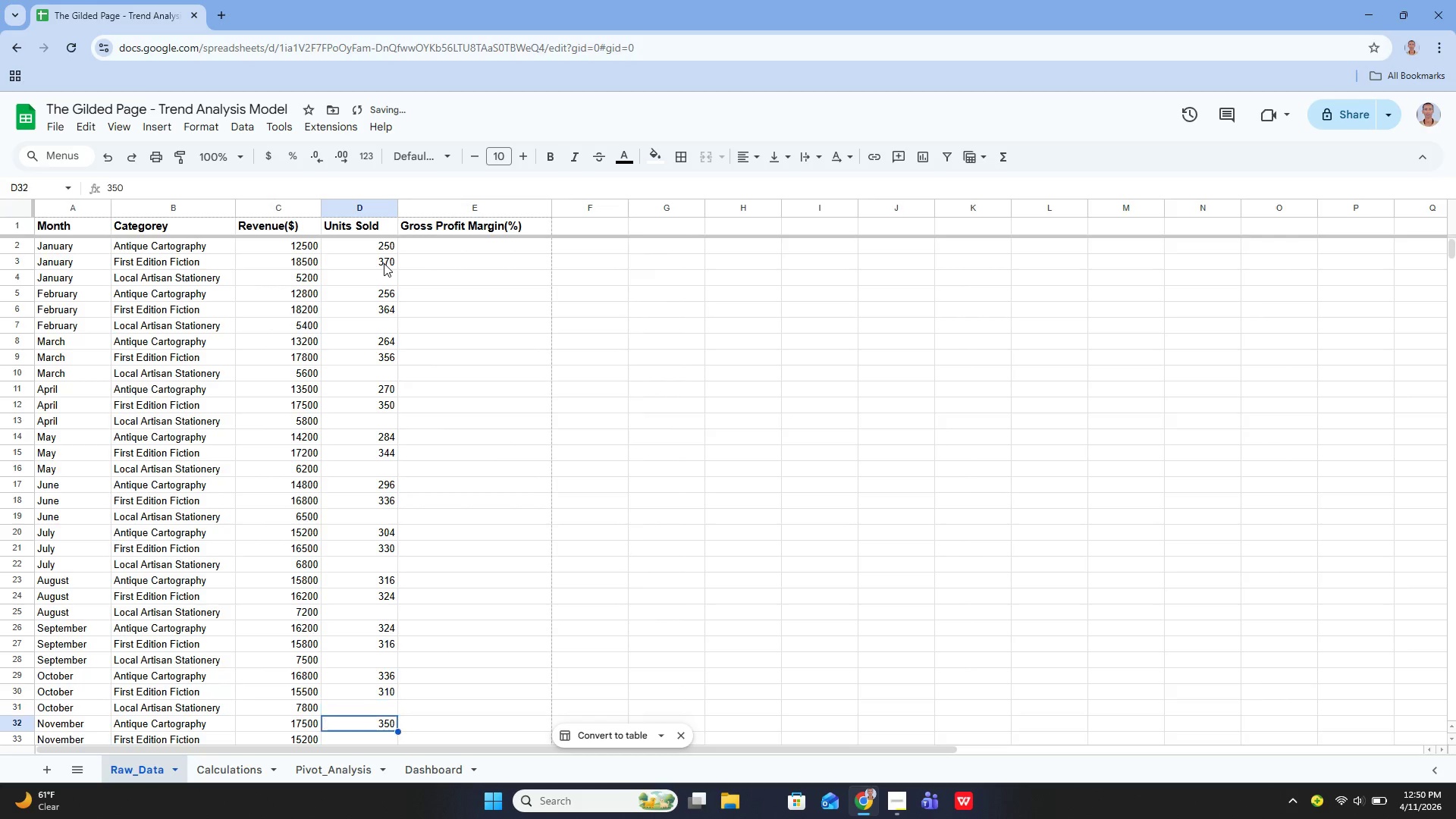 
key(ArrowDown)
 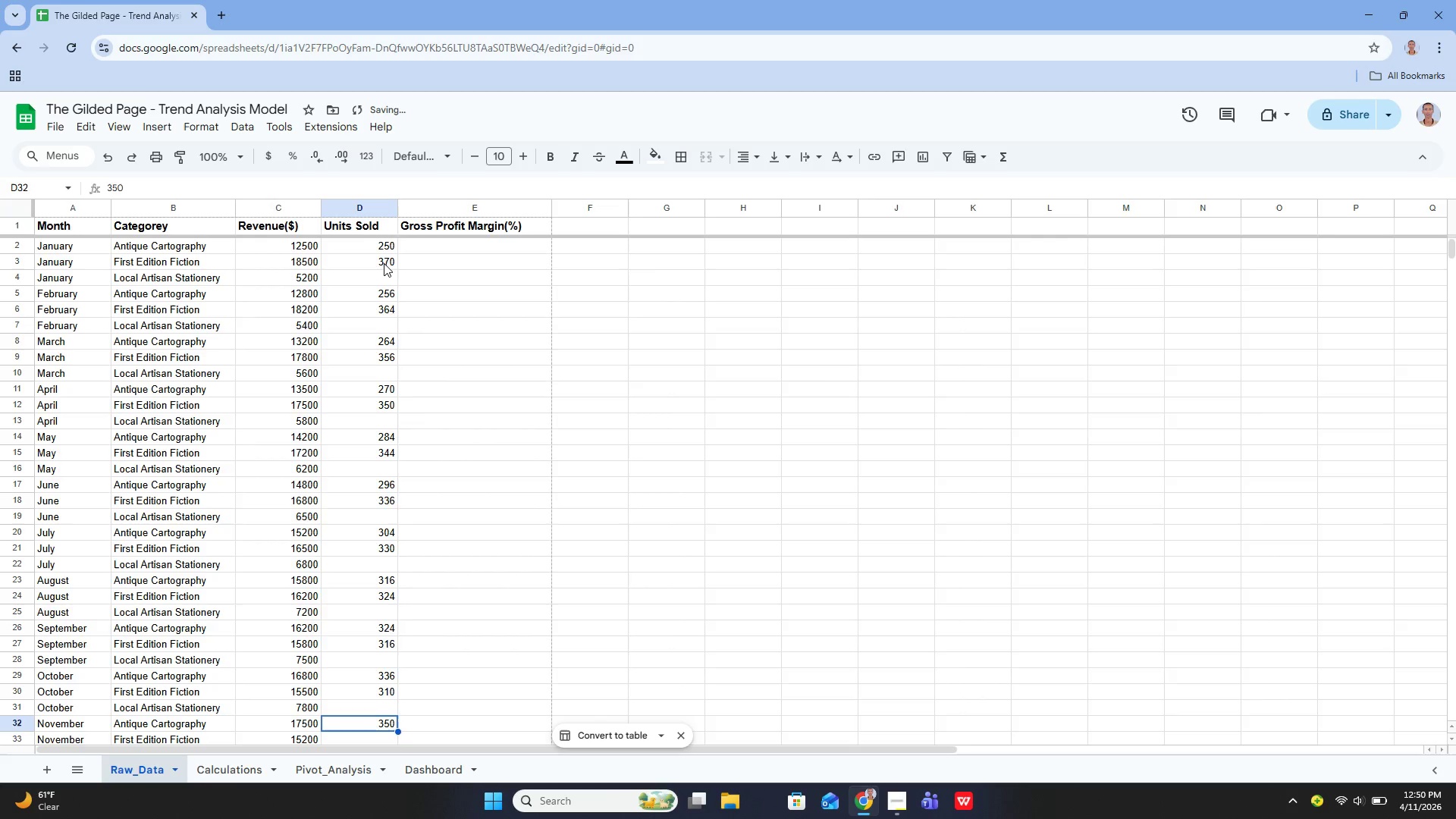 
key(ArrowDown)
 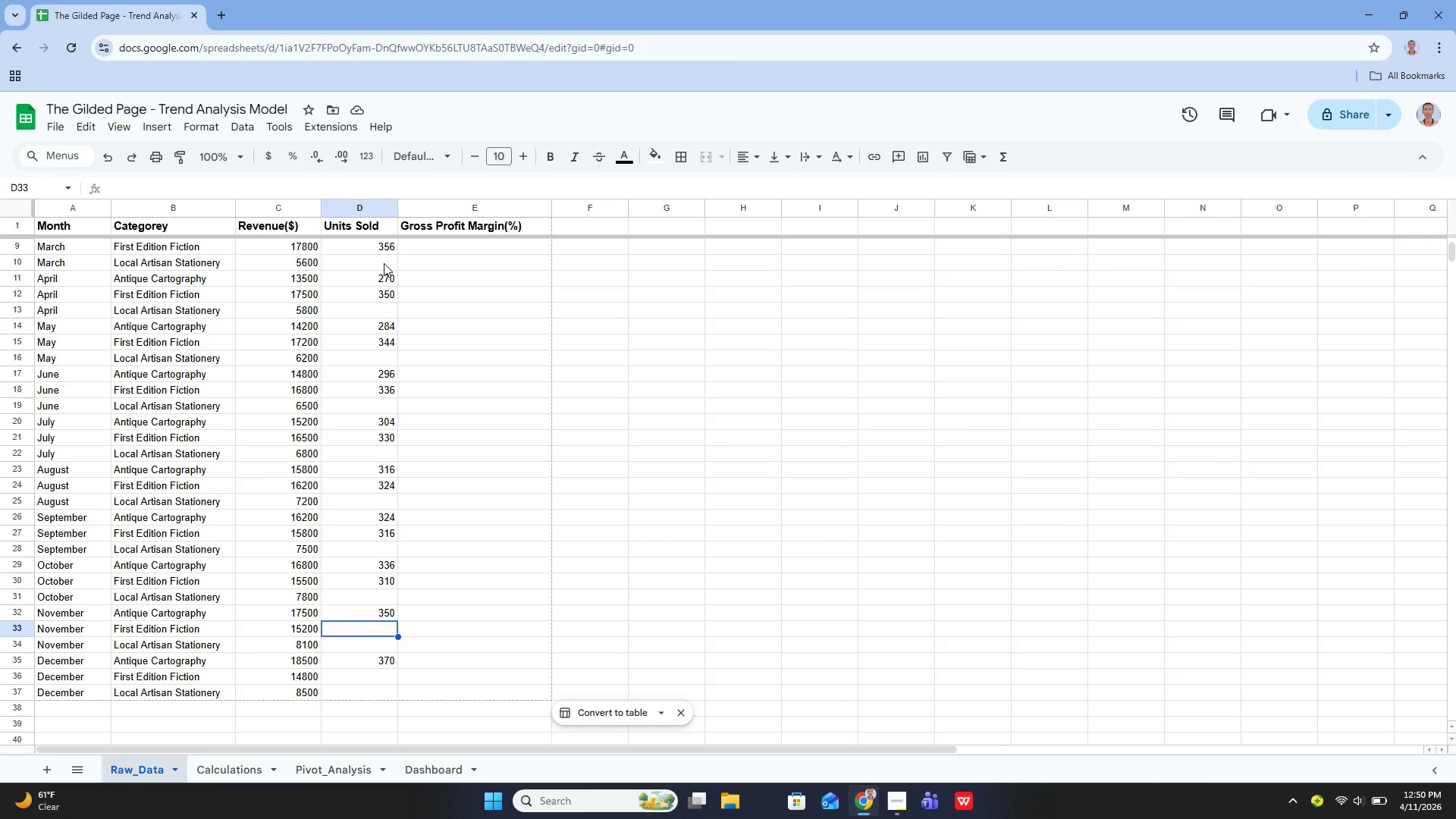 
wait(6.8)
 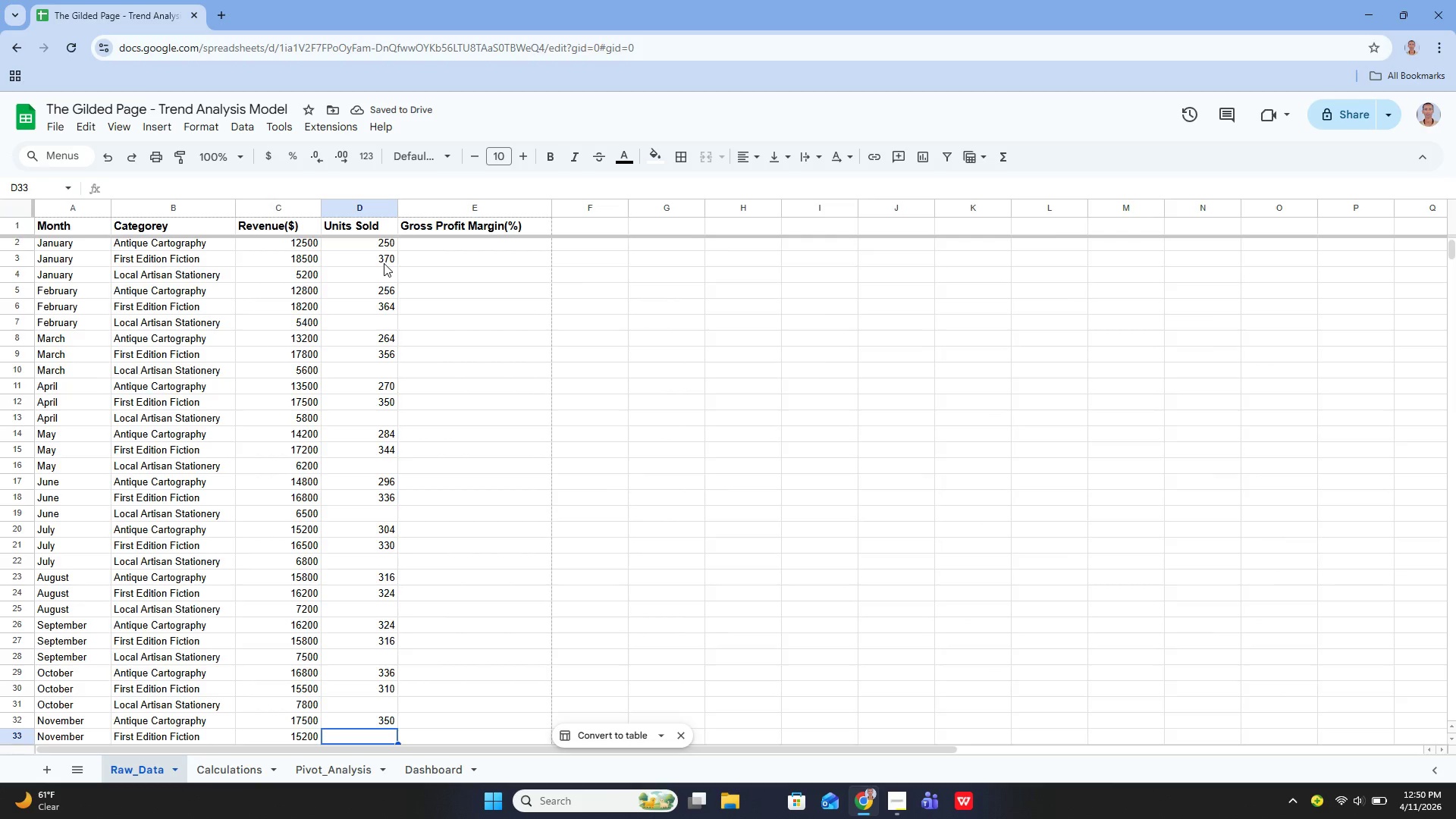 
type(304)
 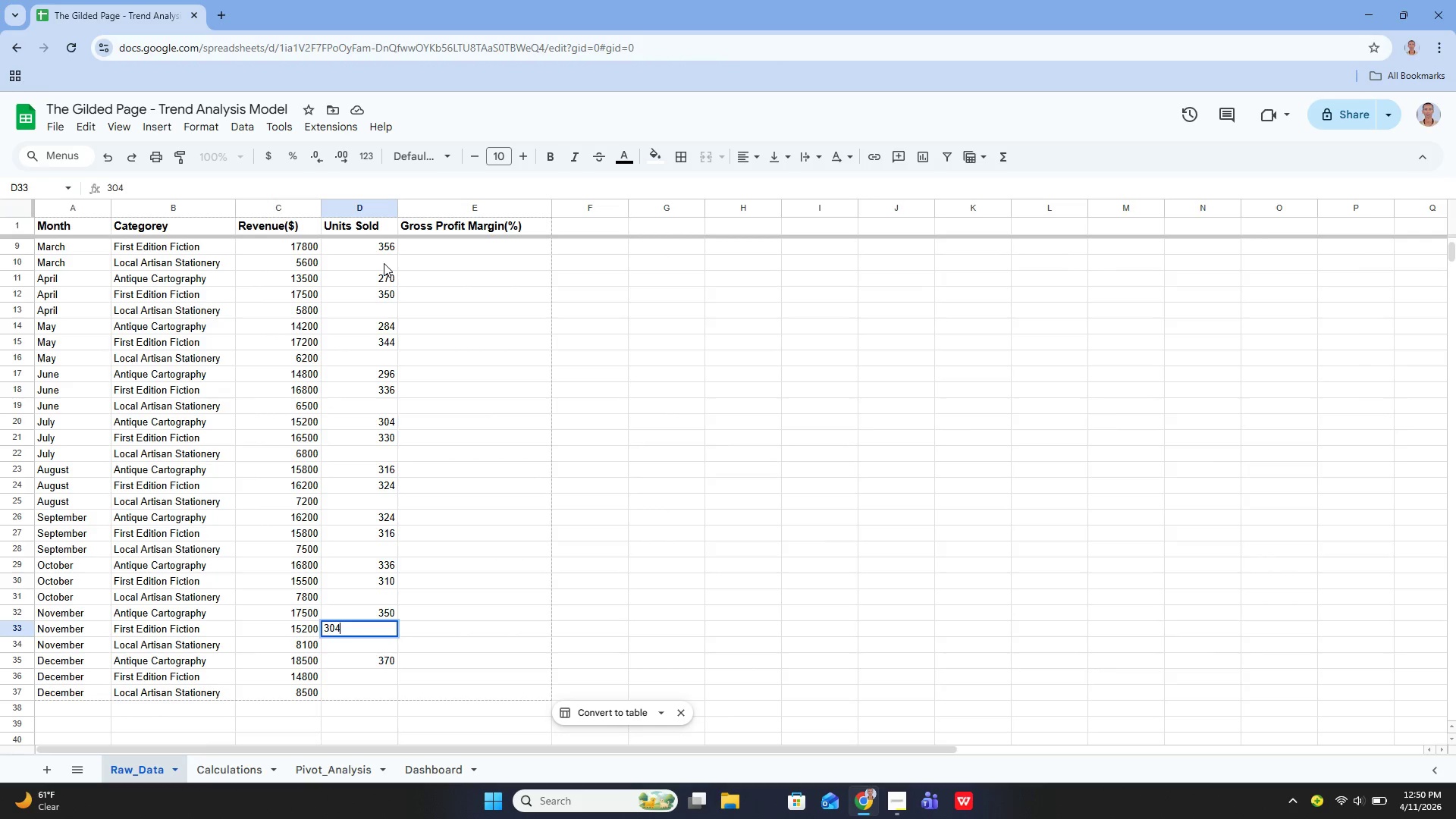 
key(Enter)
 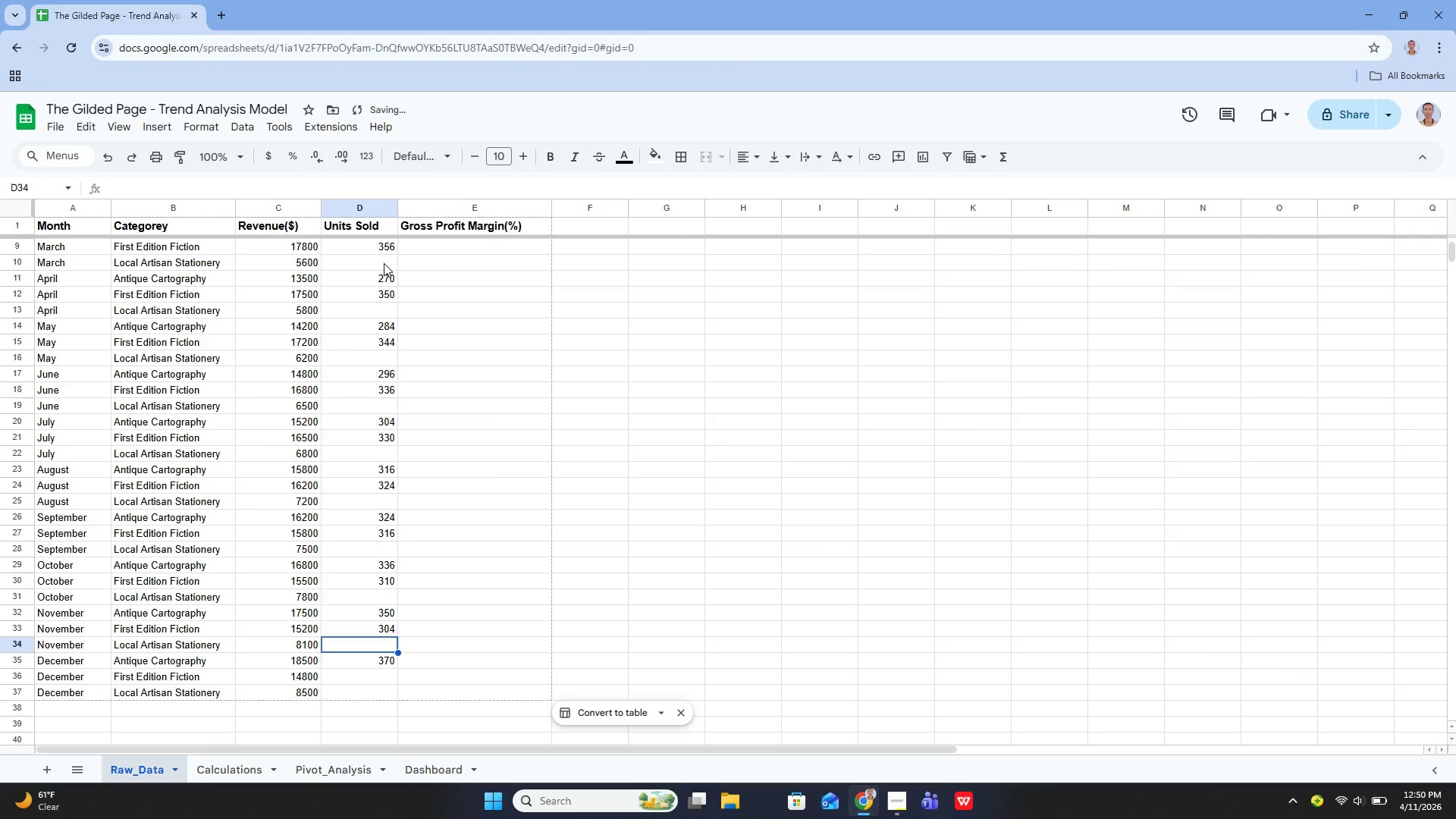 
key(ArrowDown)
 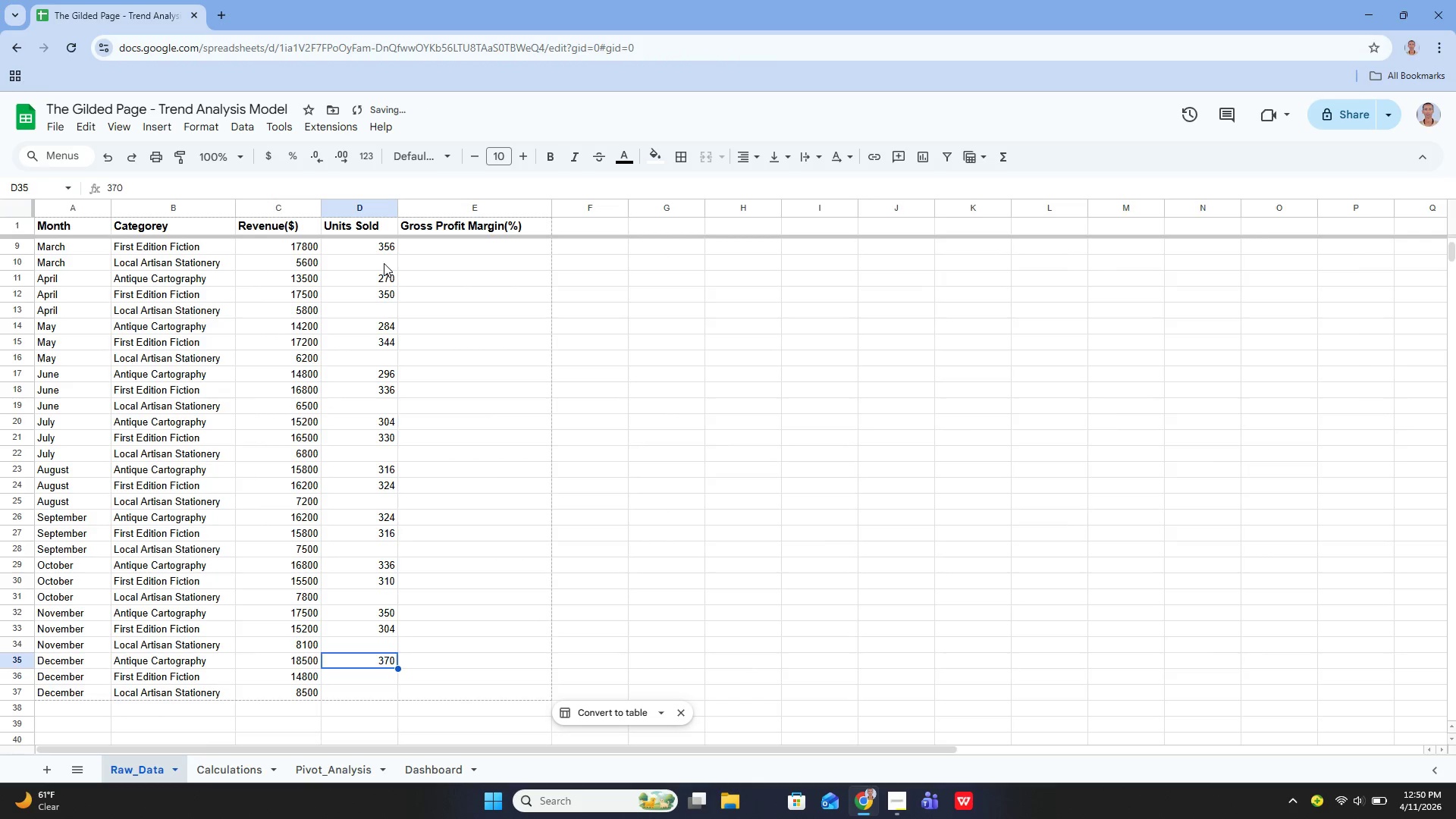 
key(ArrowDown)
 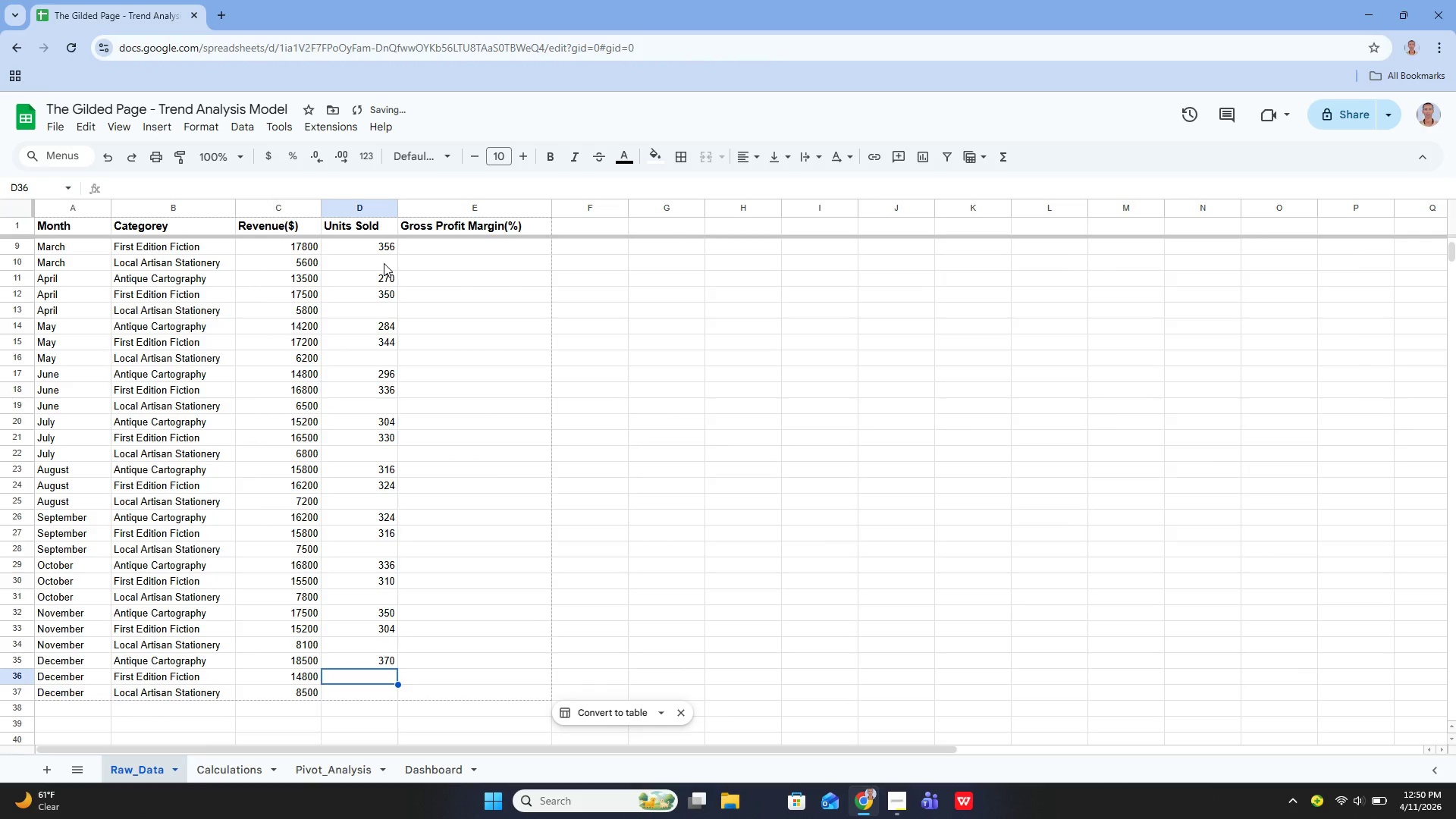 
key(Enter)
 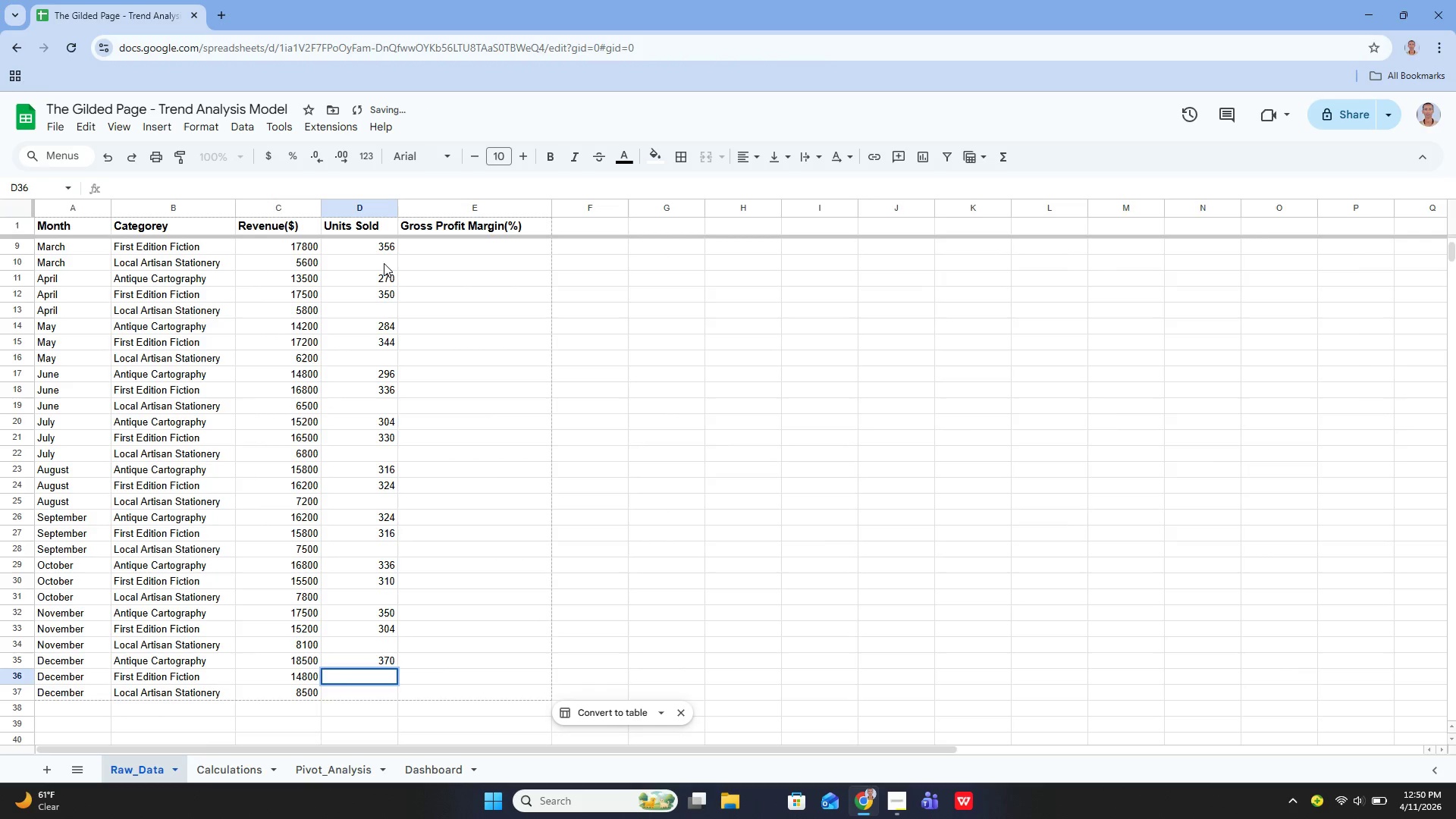 
type(296)
 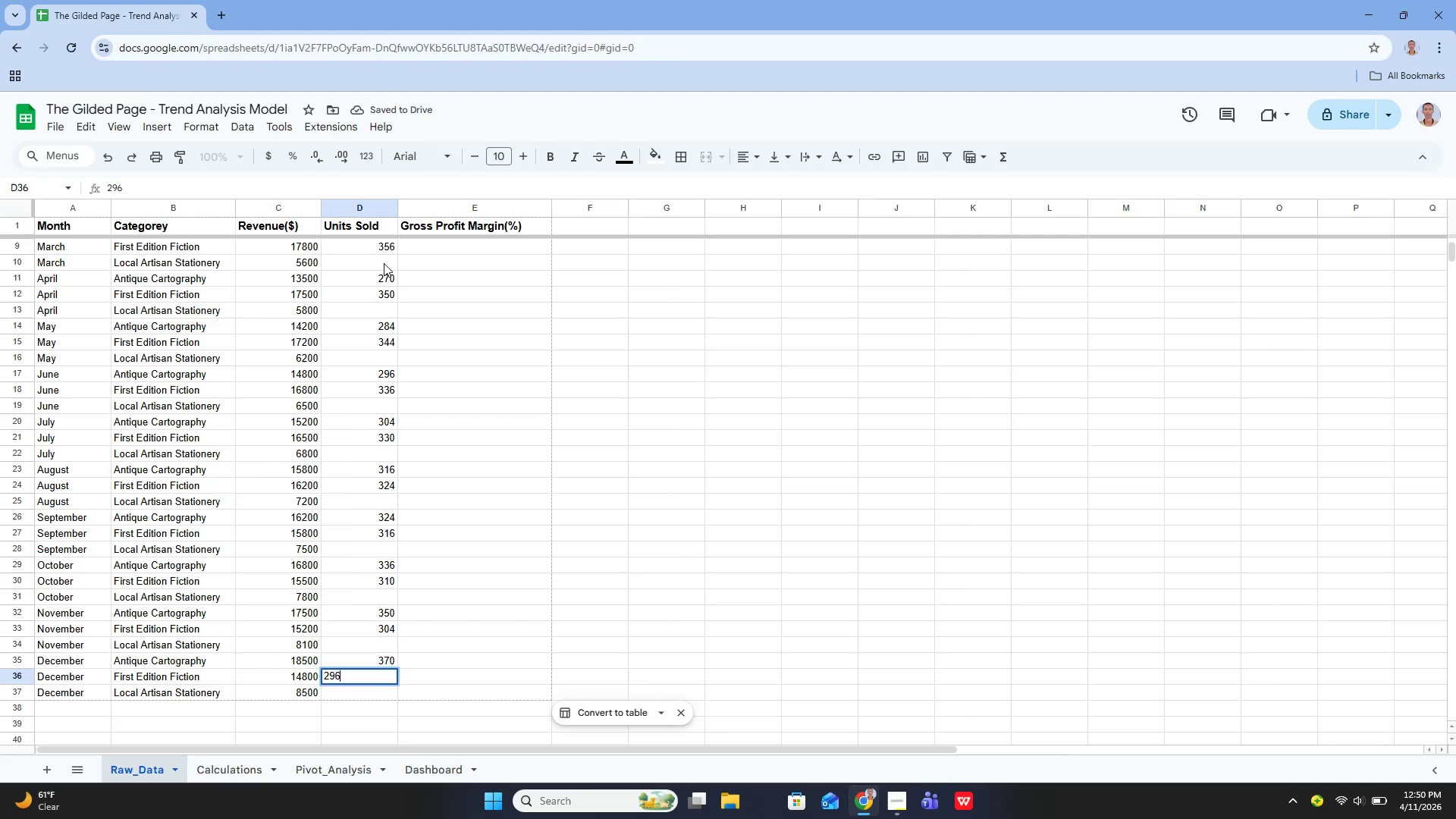 
key(Enter)
 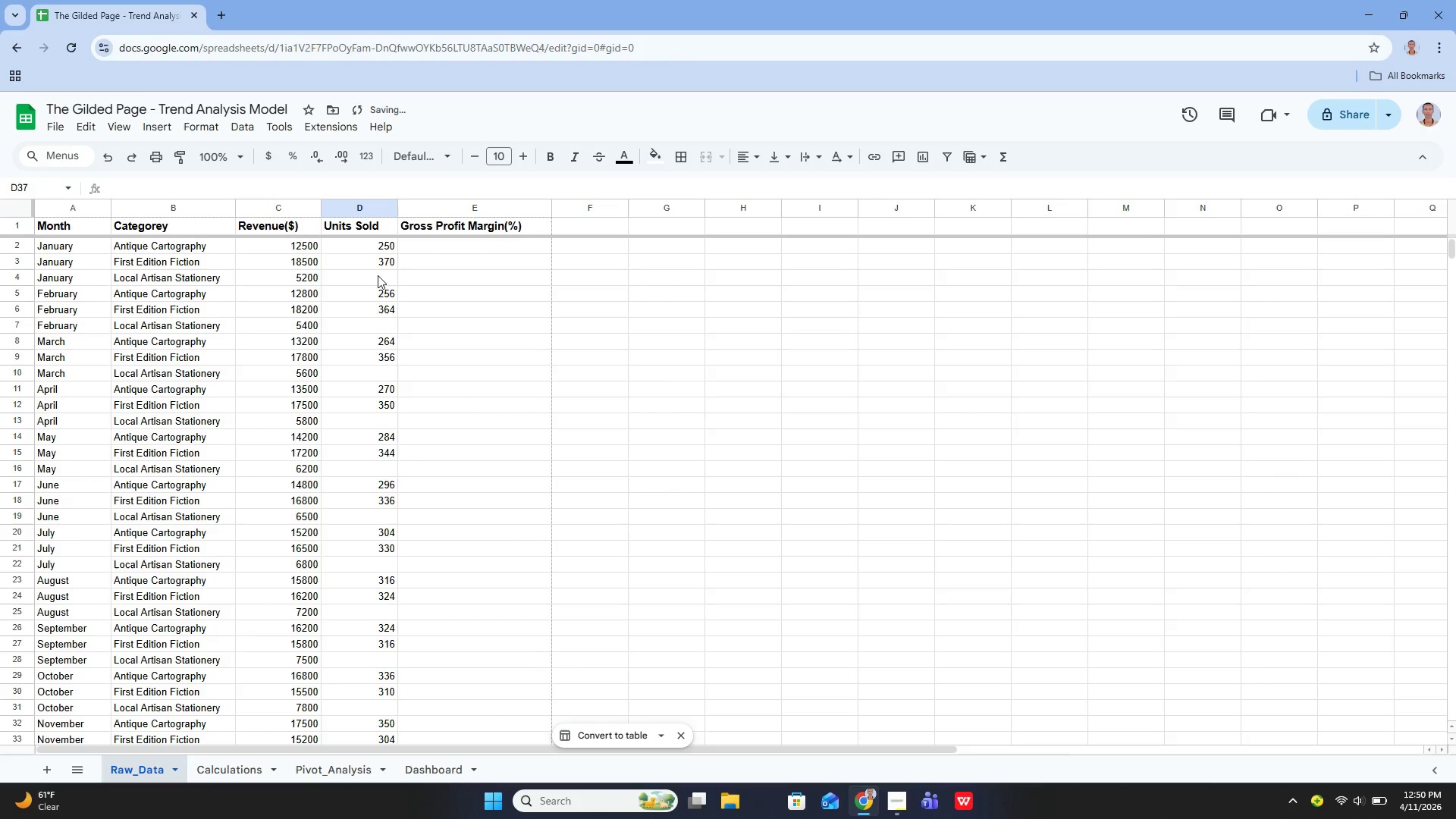 
left_click([378, 277])
 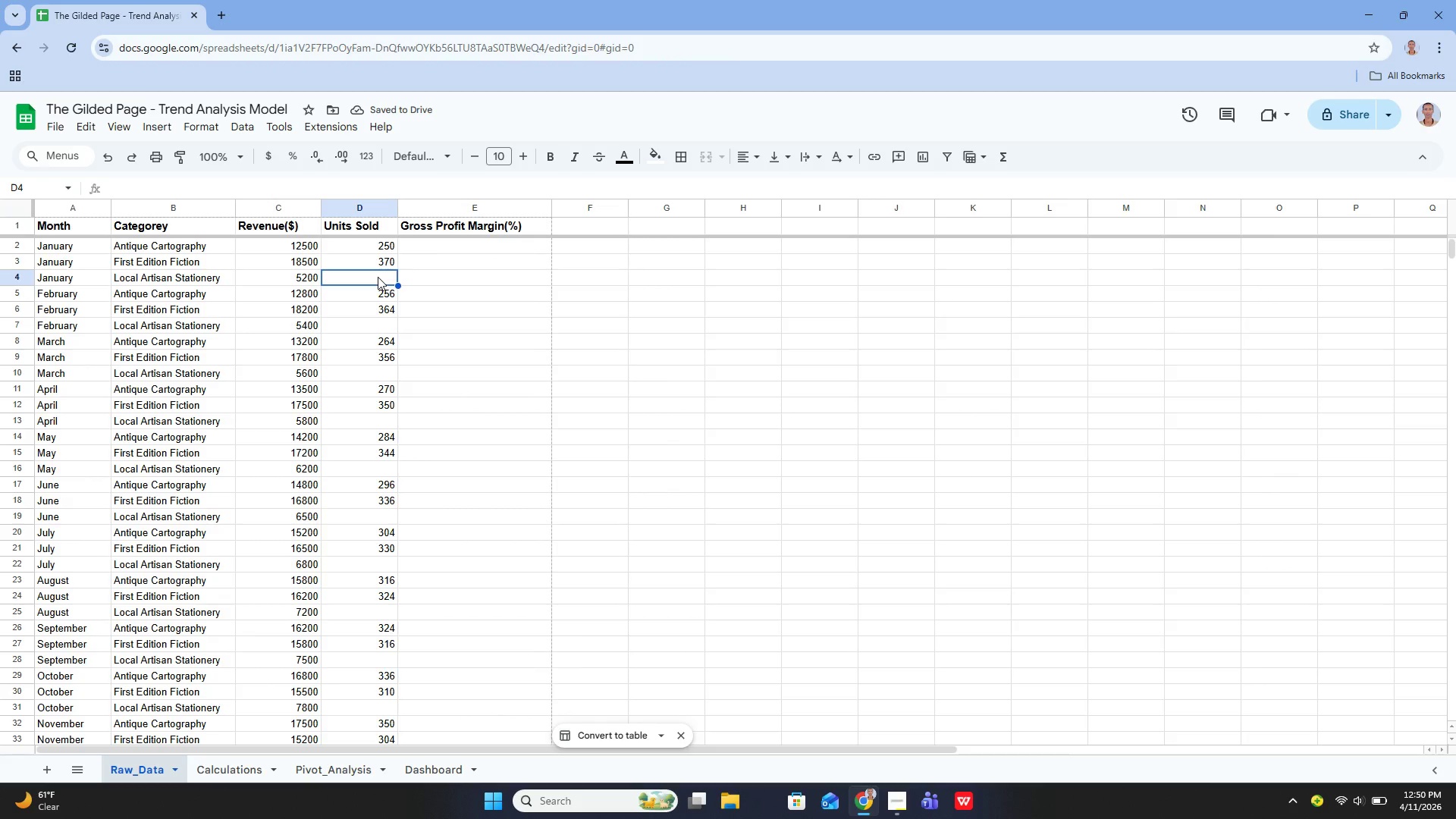 
key(Enter)
 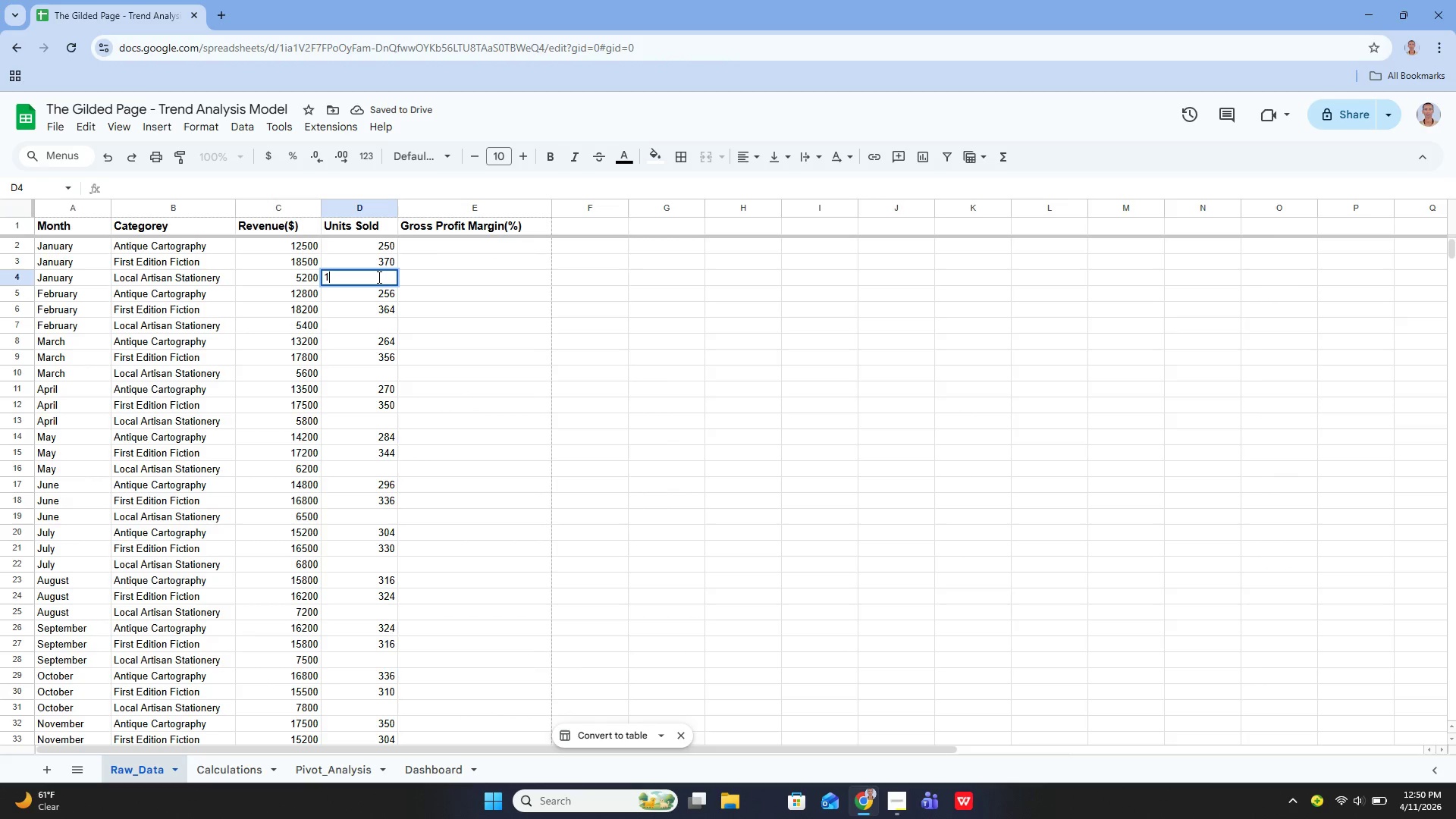 
type(130)
 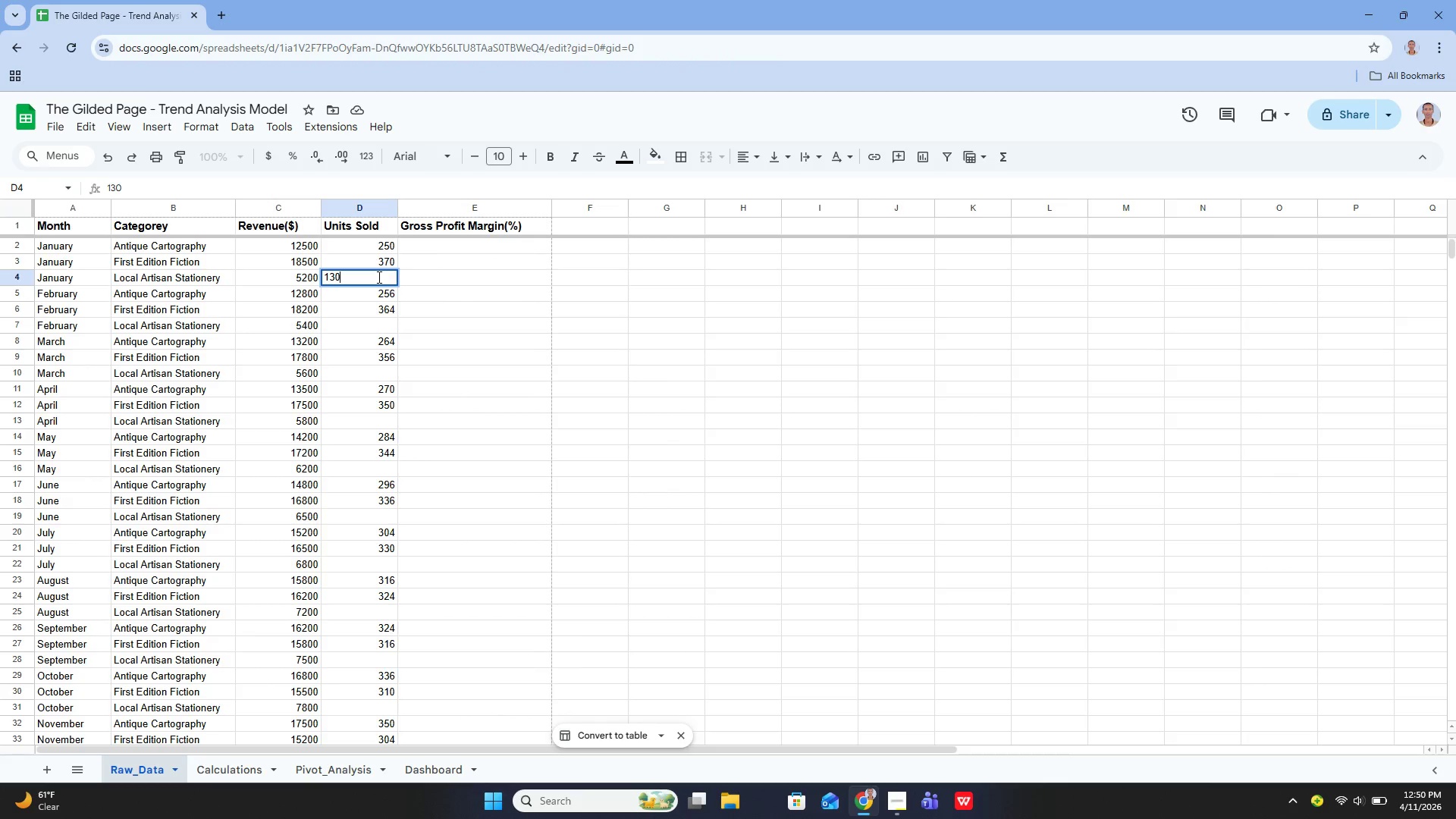 
key(Enter)
 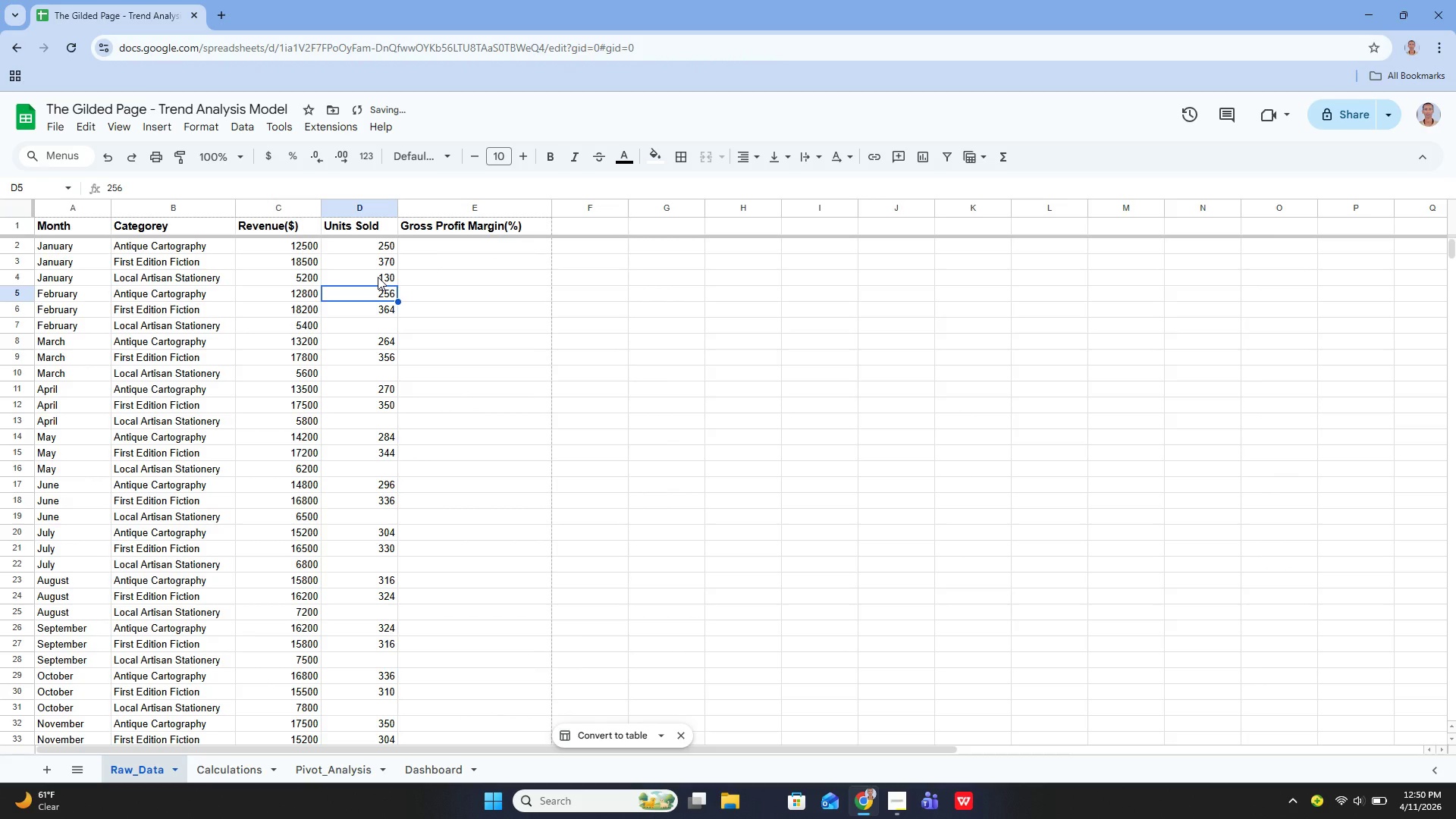 
key(Enter)
 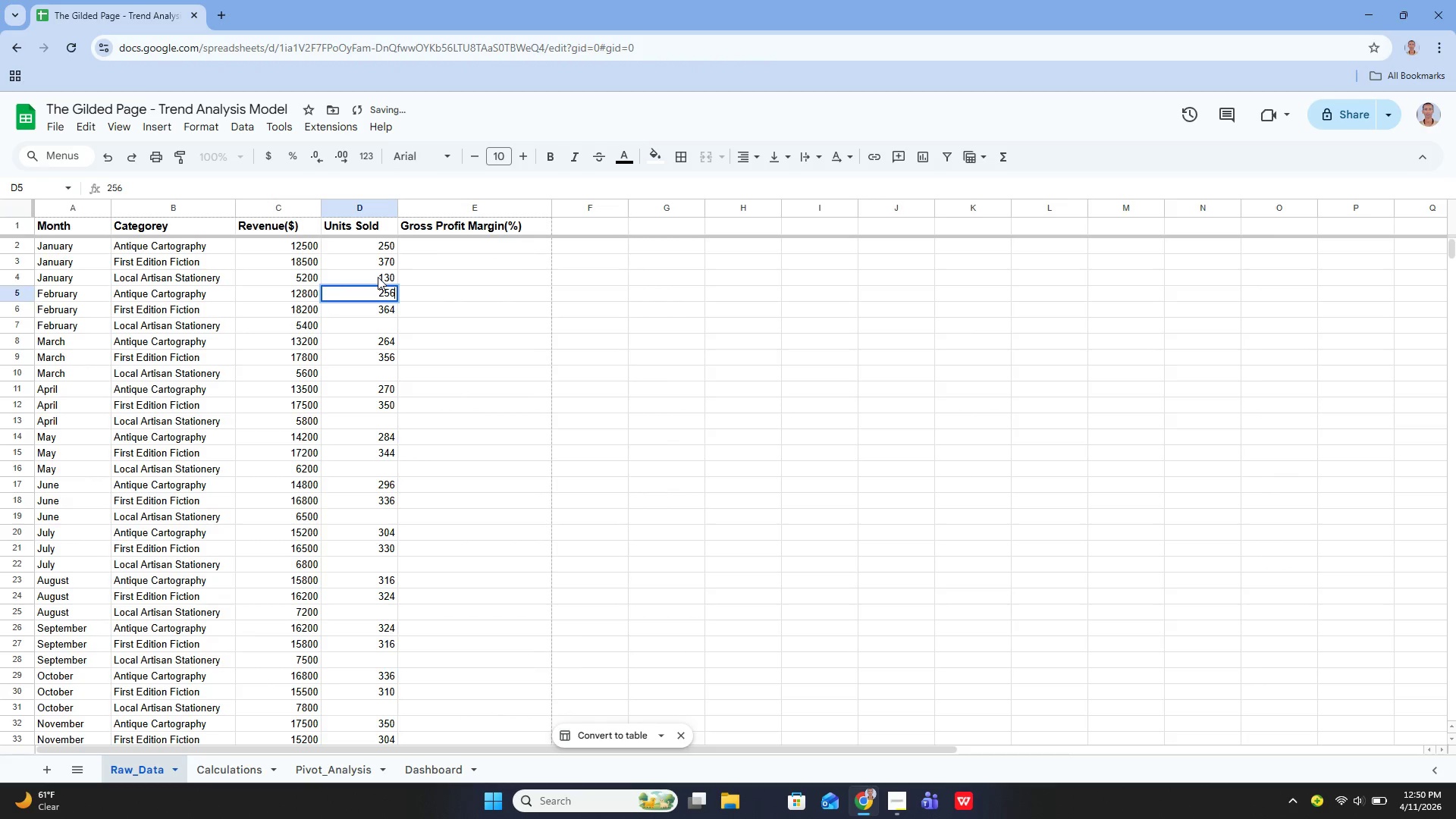 
key(Enter)
 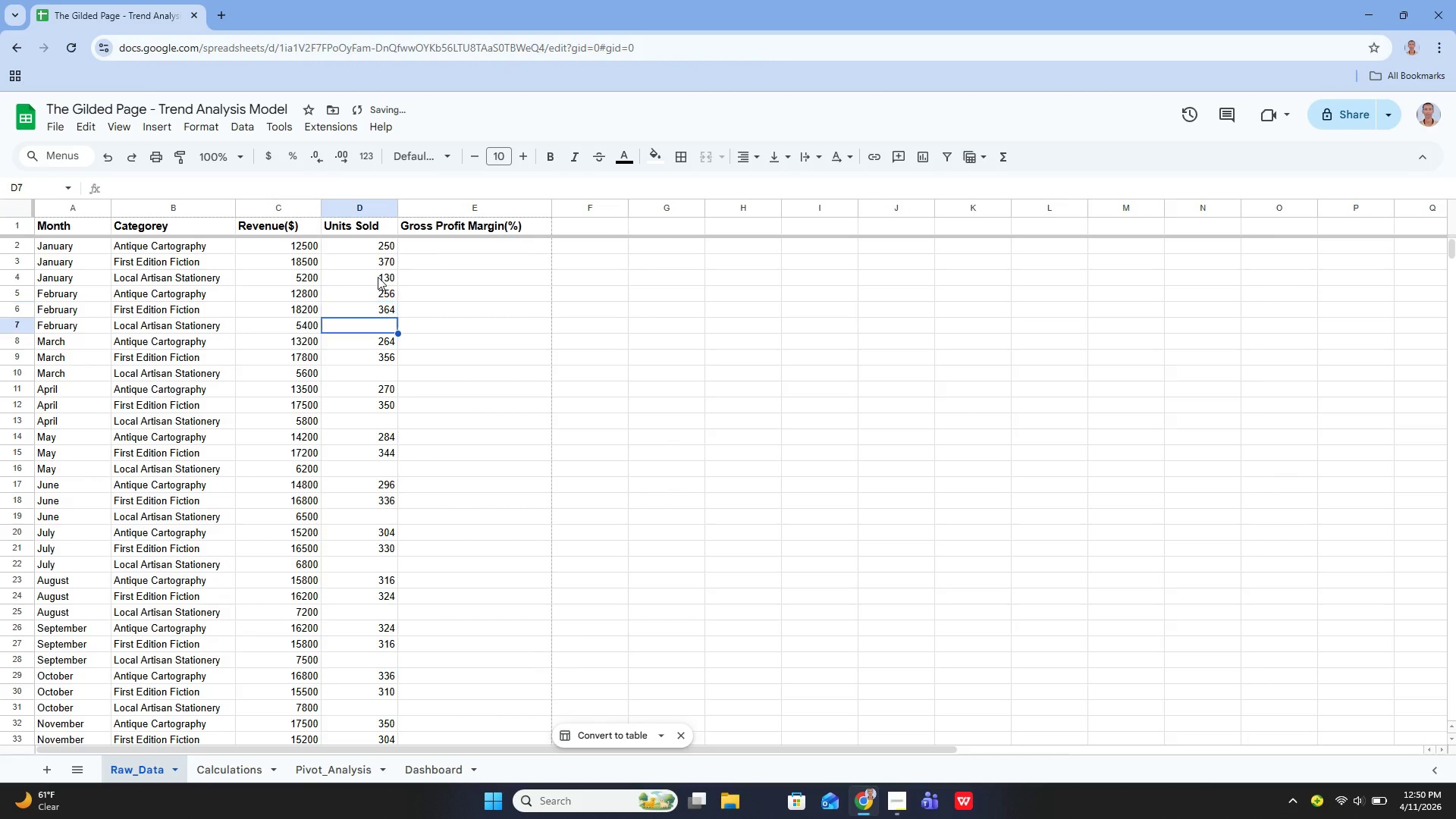 
key(ArrowDown)
 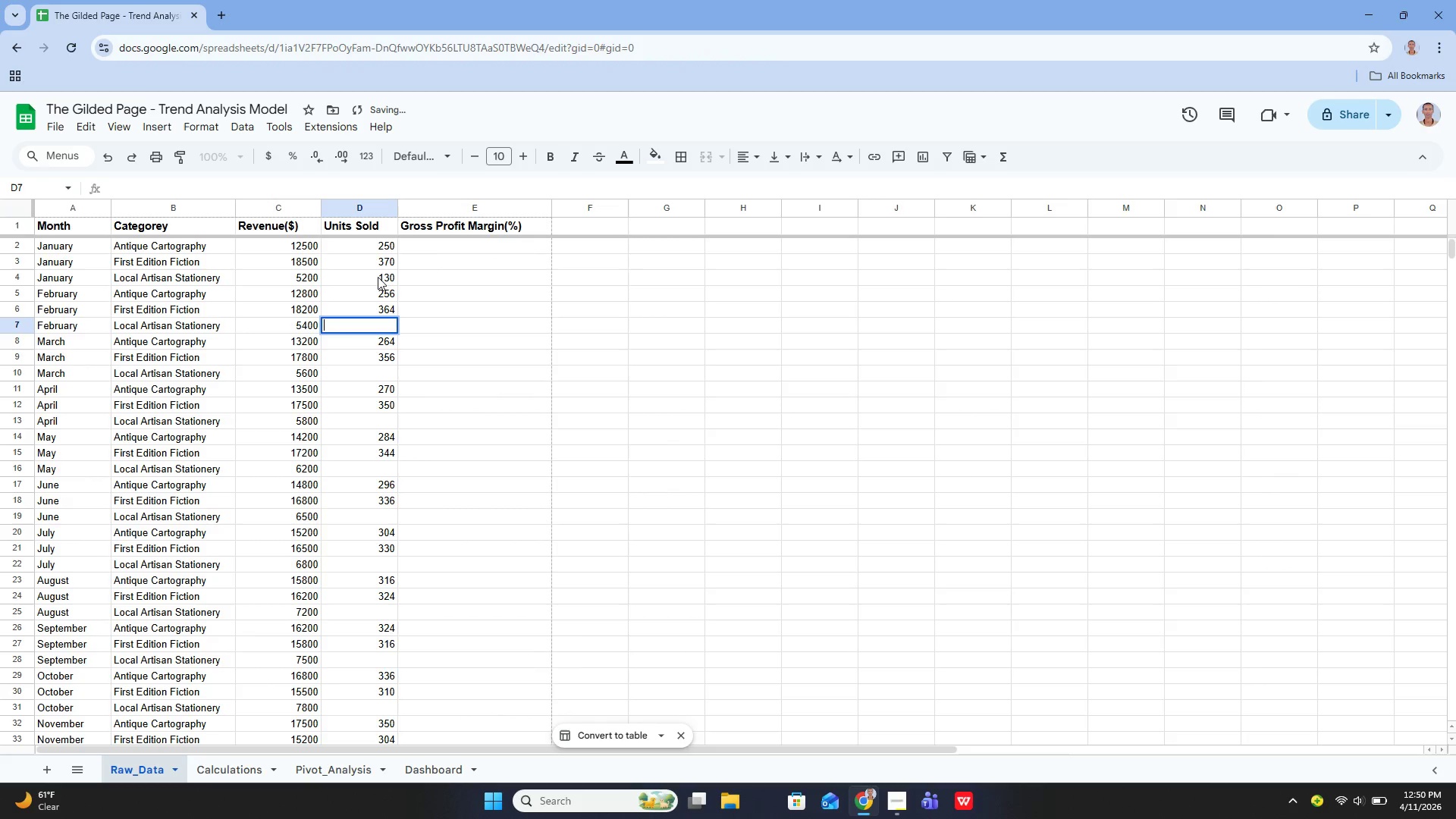 
key(Enter)
 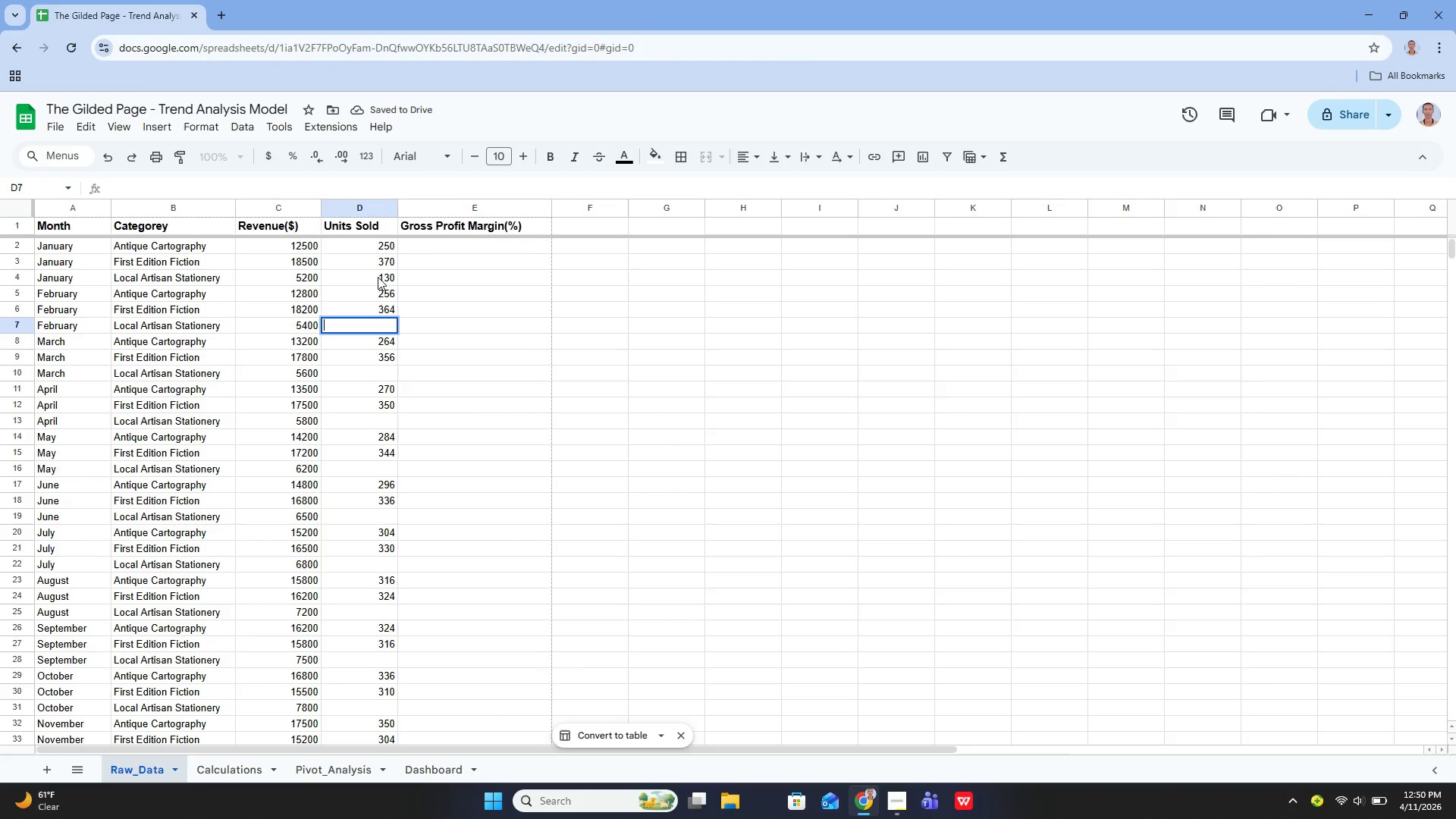 
type(1335)
 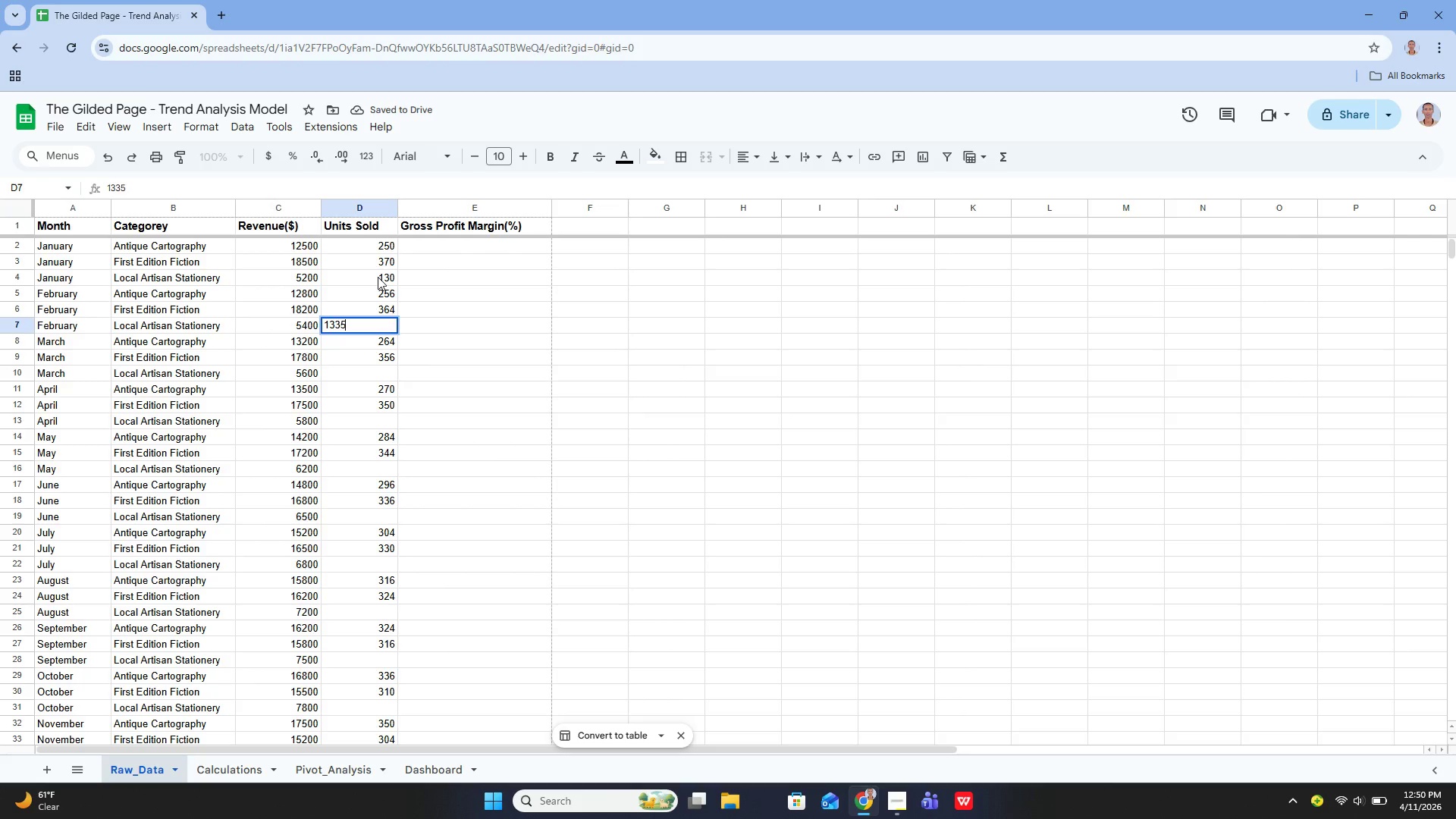 
key(Enter)
 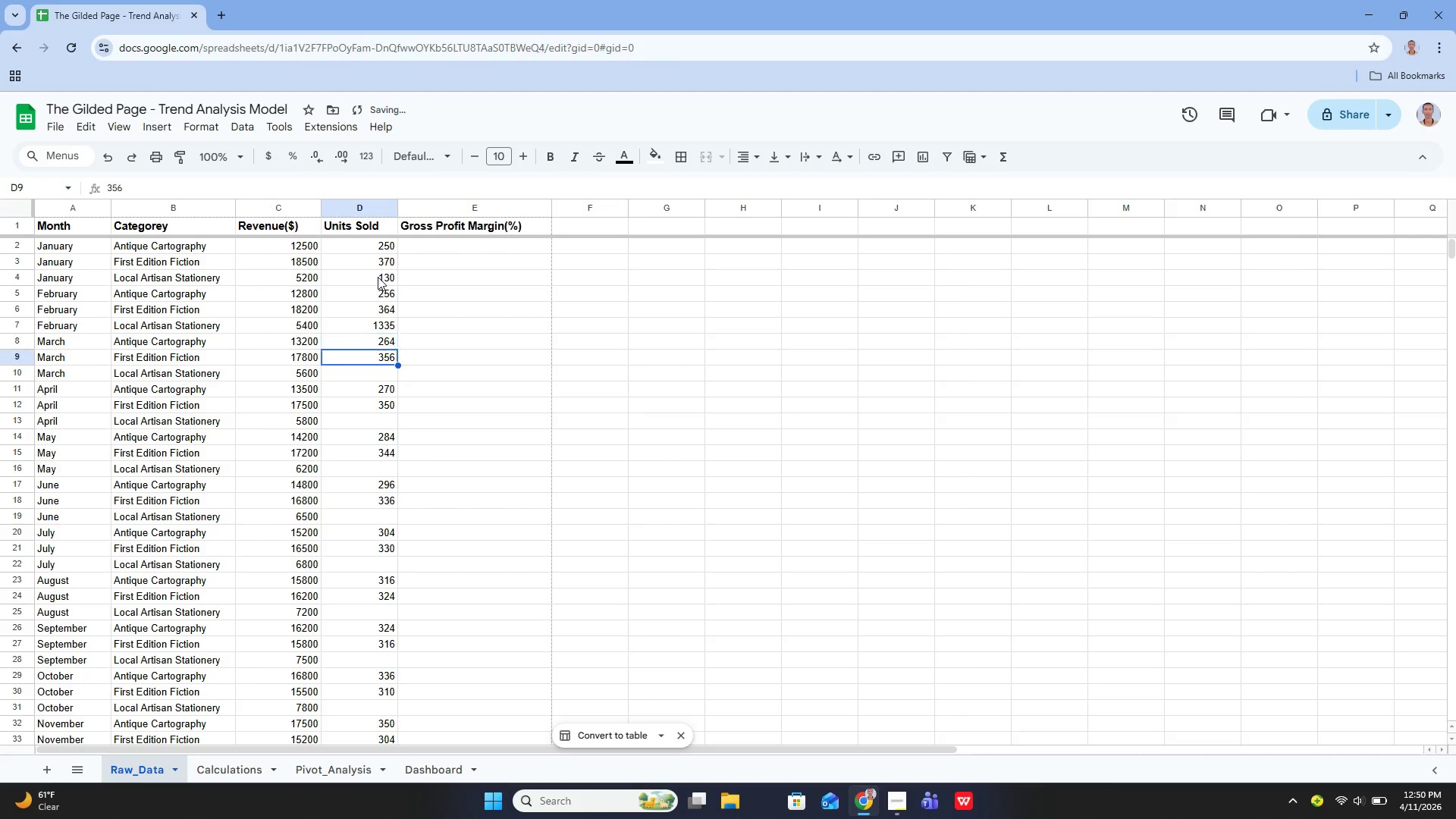 
key(ArrowDown)
 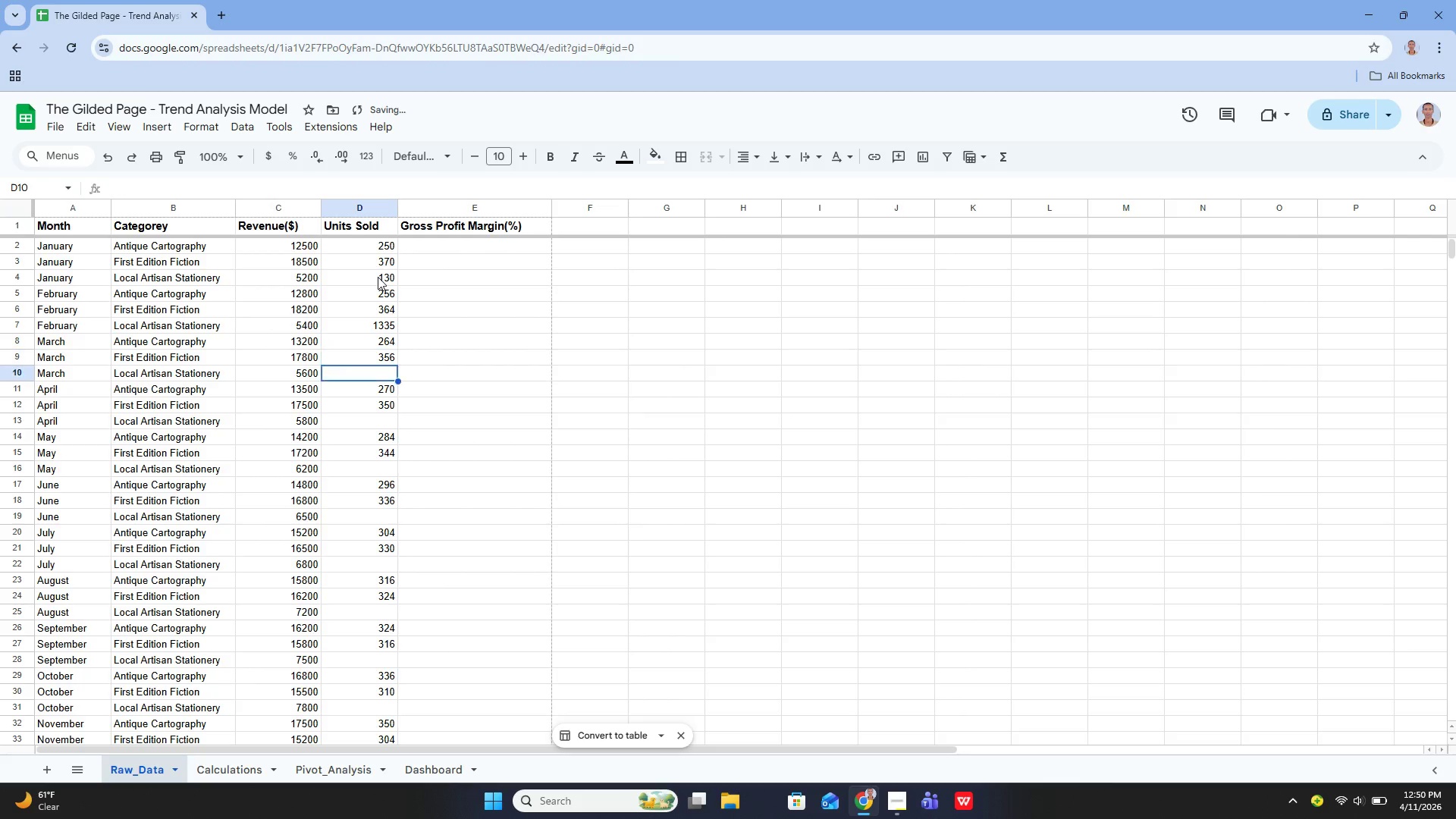 
key(ArrowDown)
 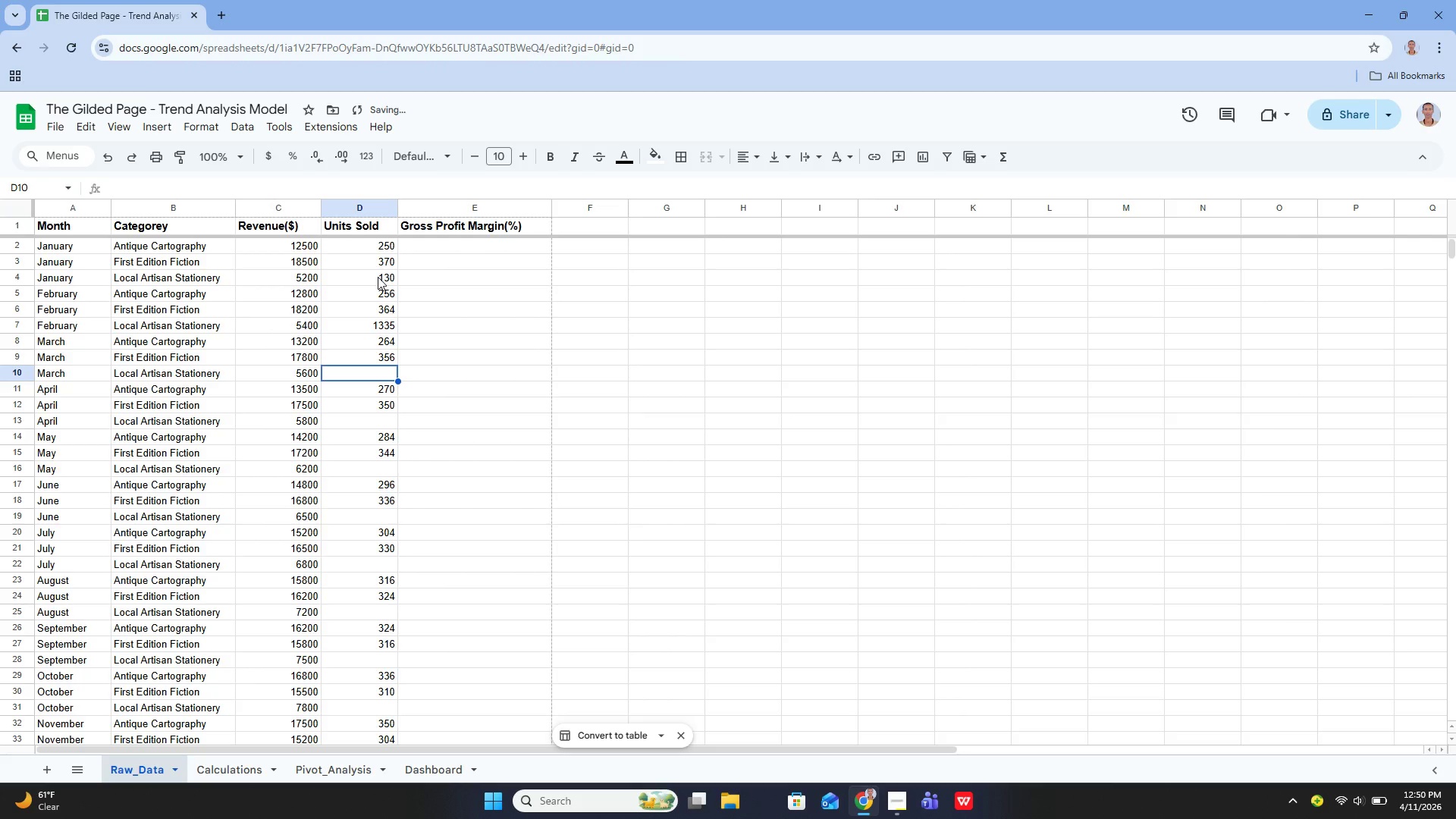 
key(Enter)
 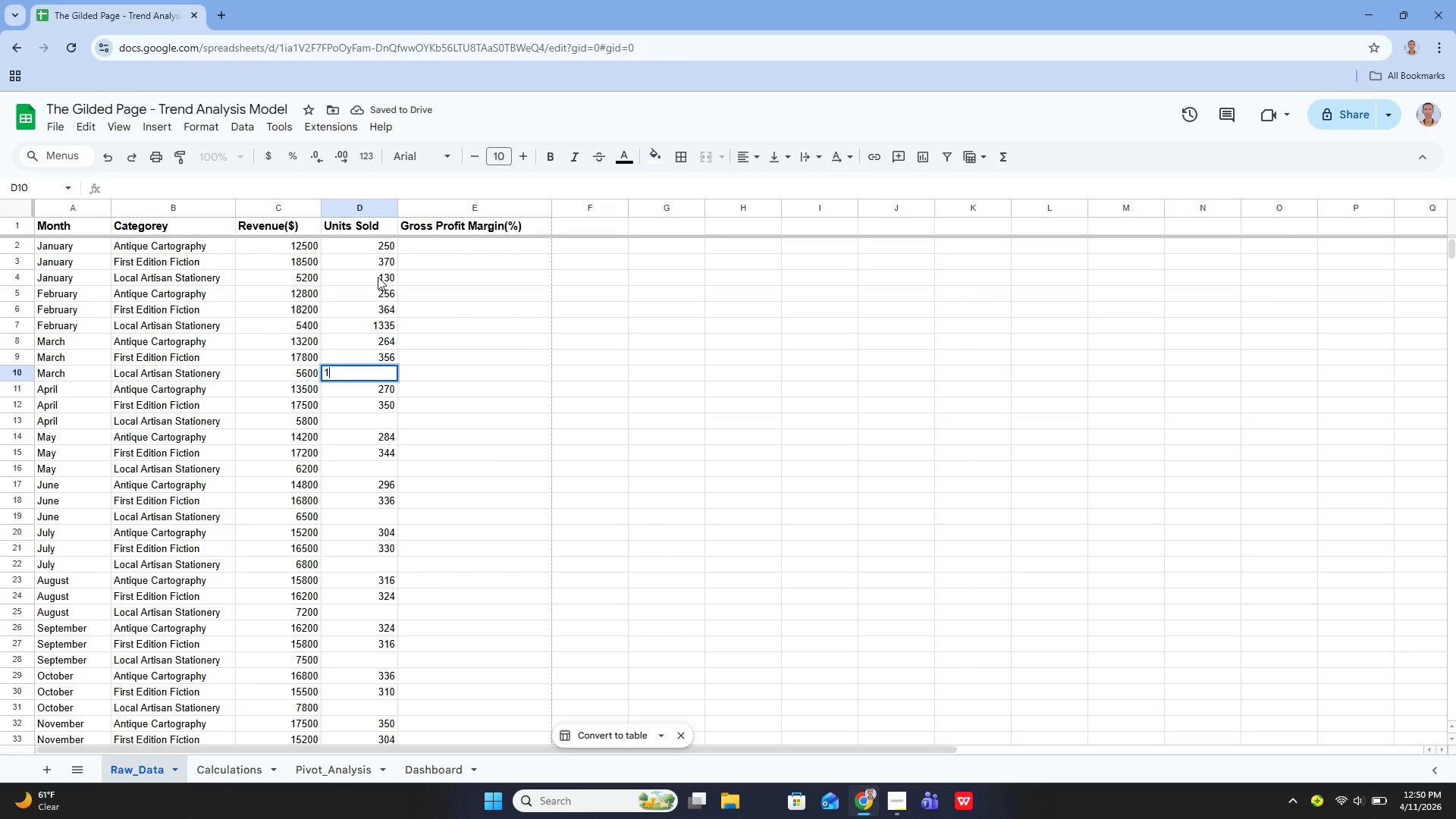 
type(140)
 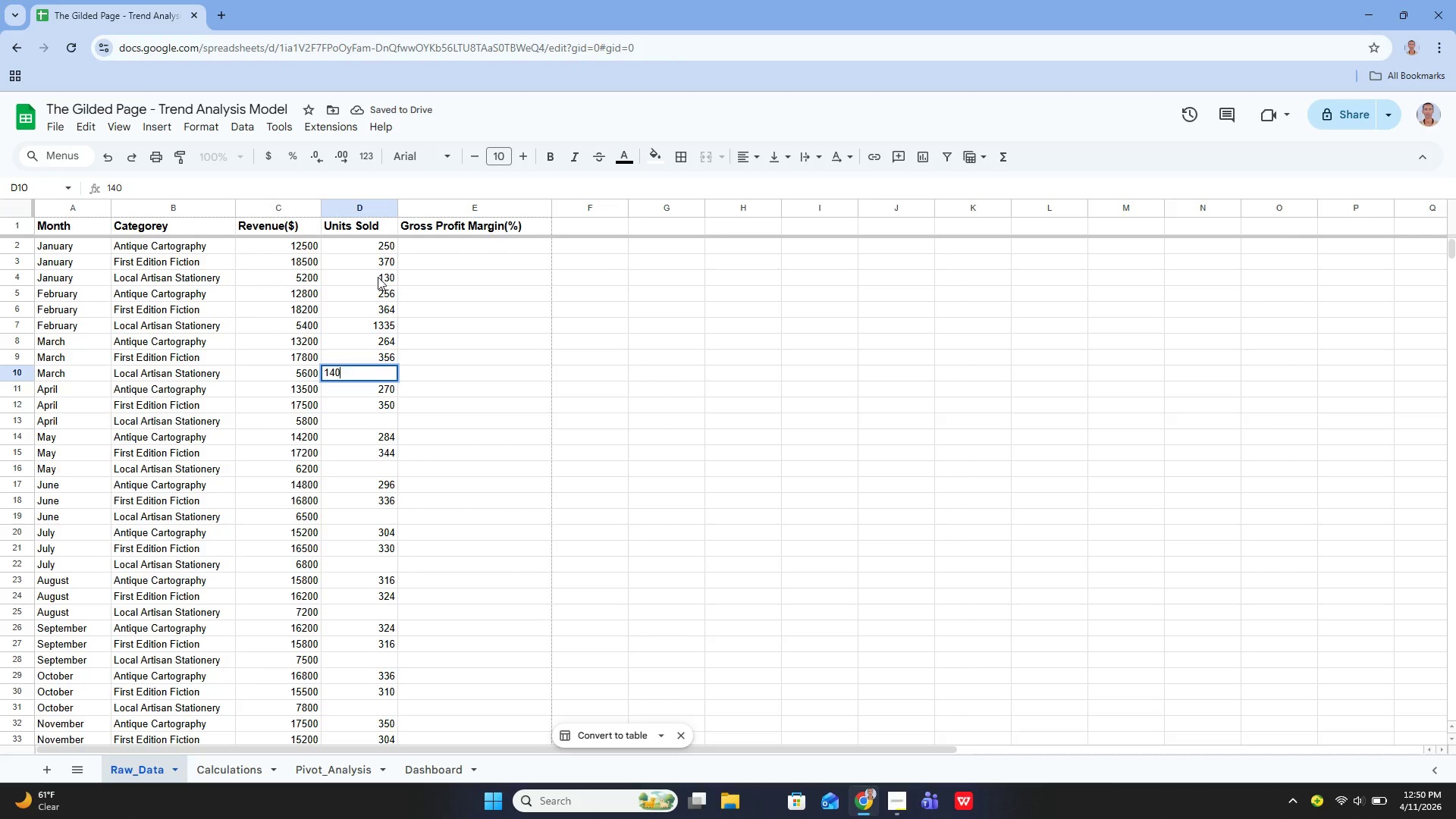 
key(Enter)
 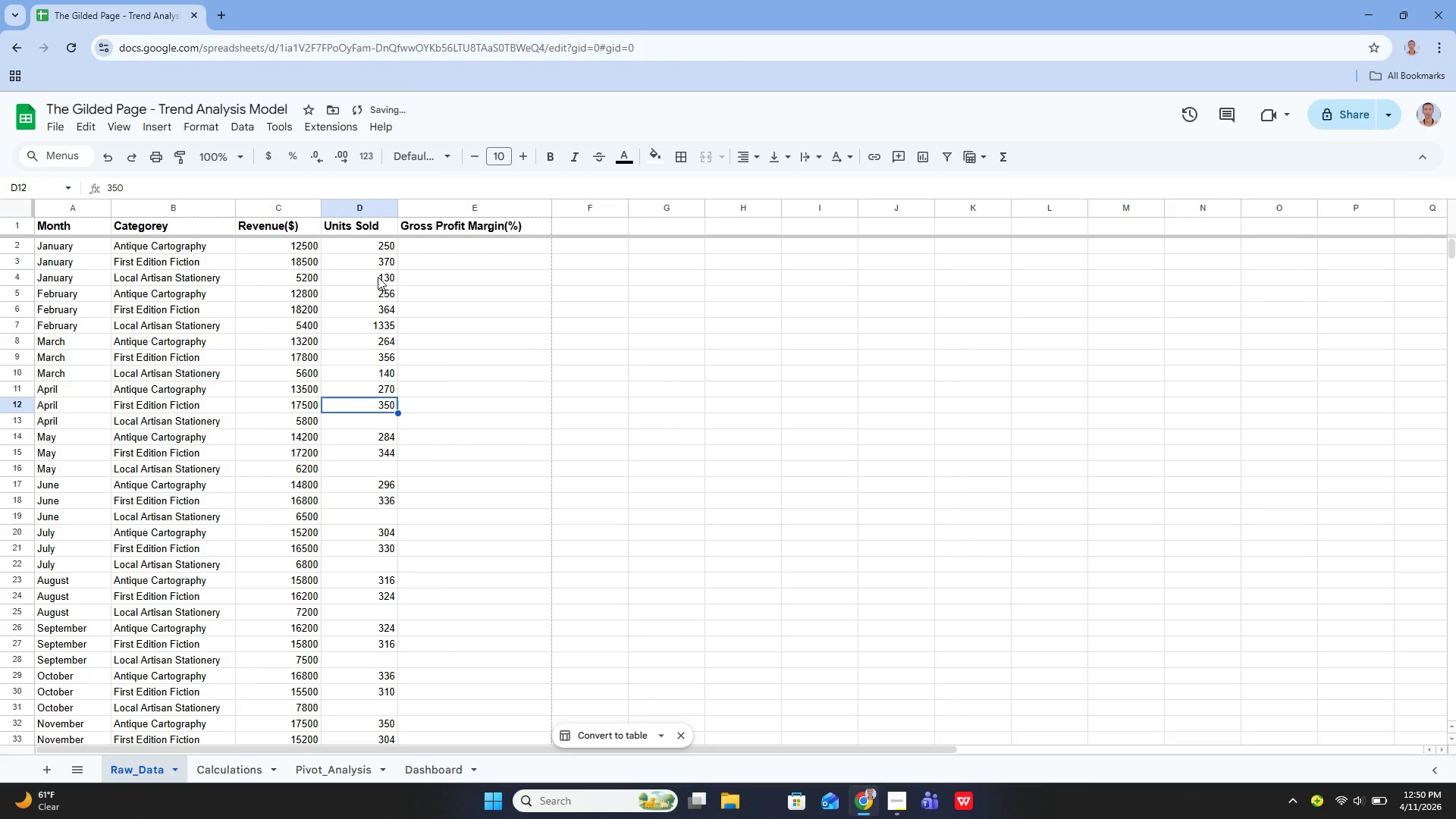 
key(ArrowDown)
 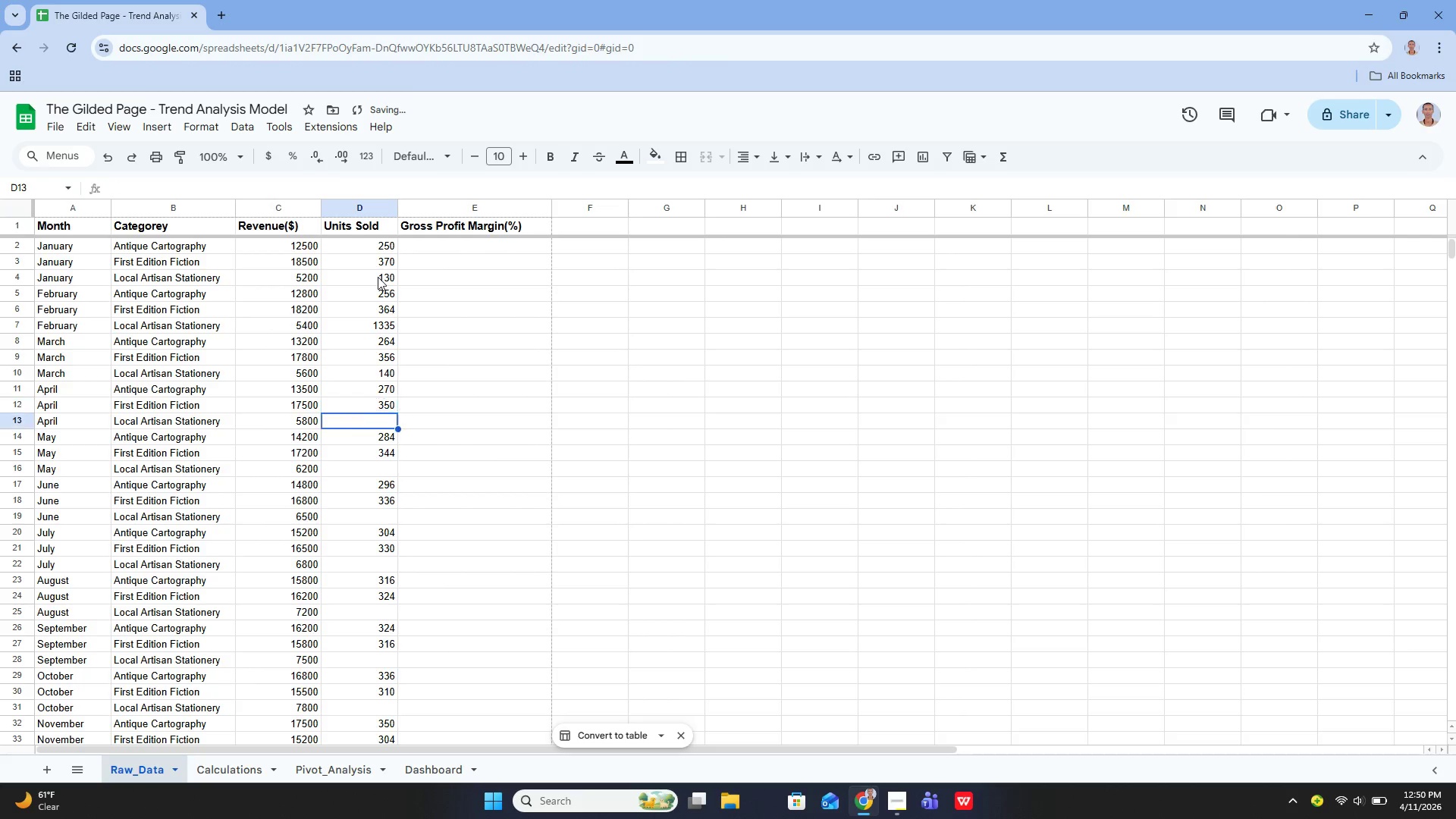 
key(ArrowDown)
 